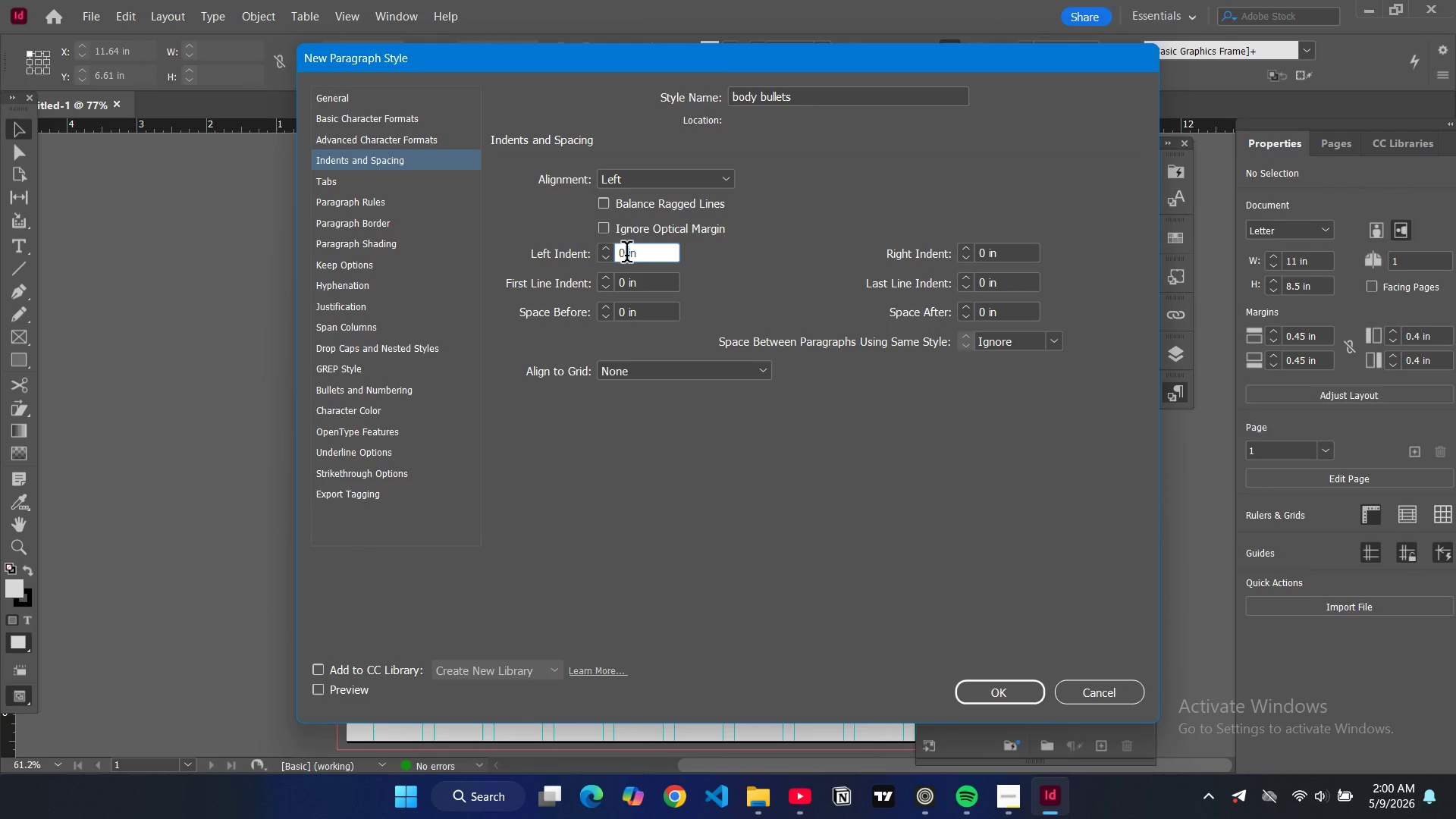 
type(0.18)
 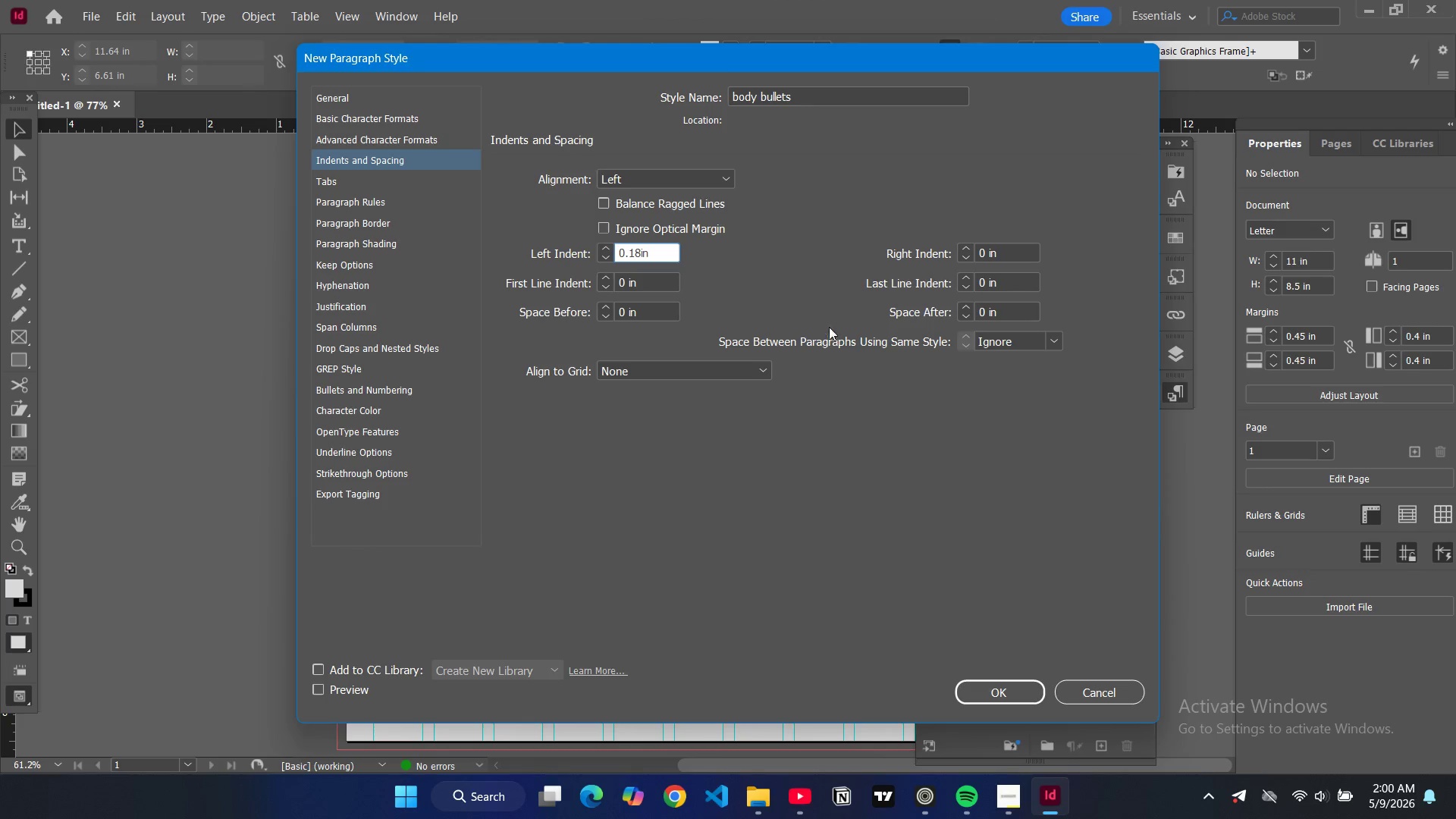 
key(Space)
 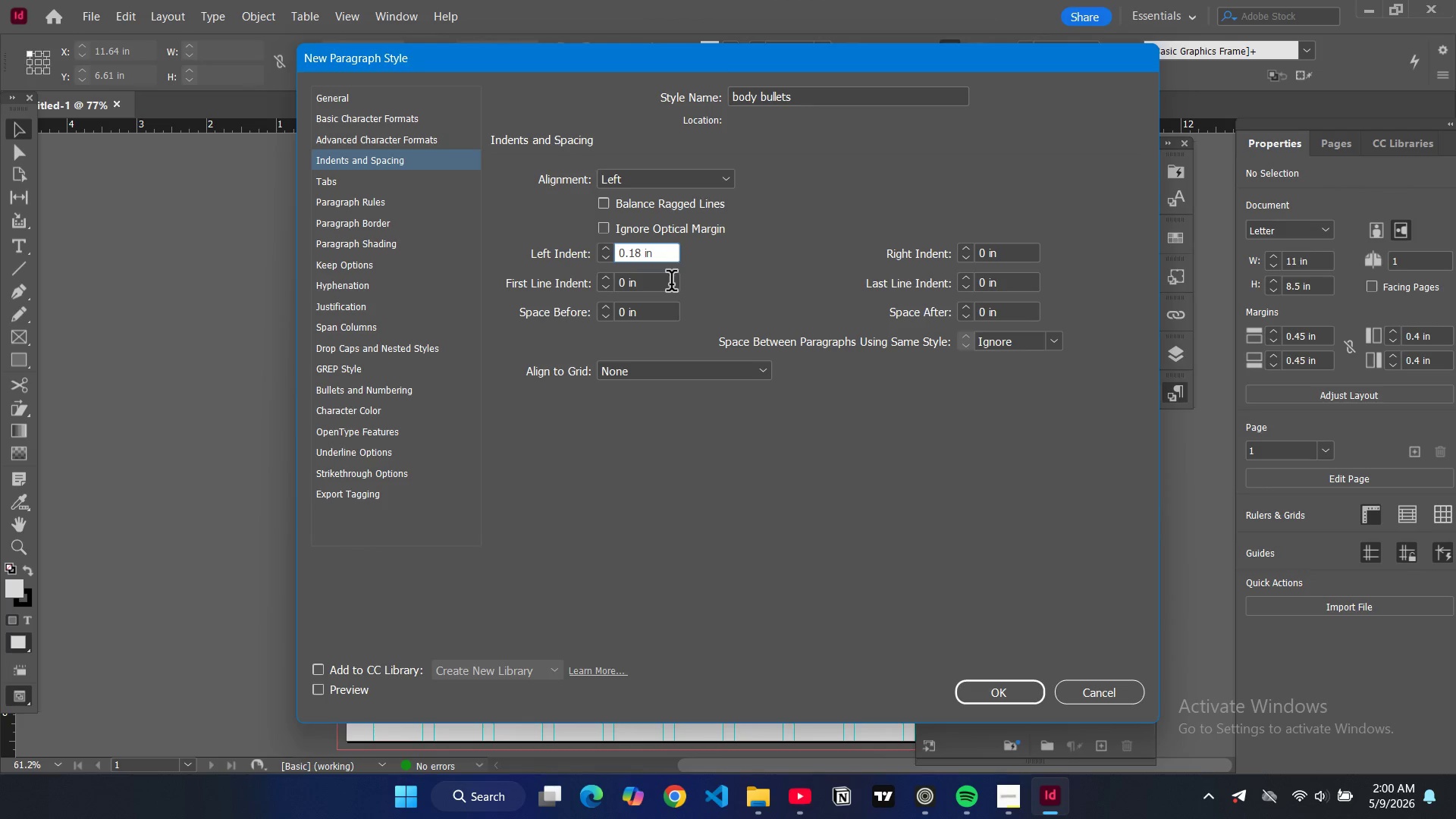 
left_click([623, 284])
 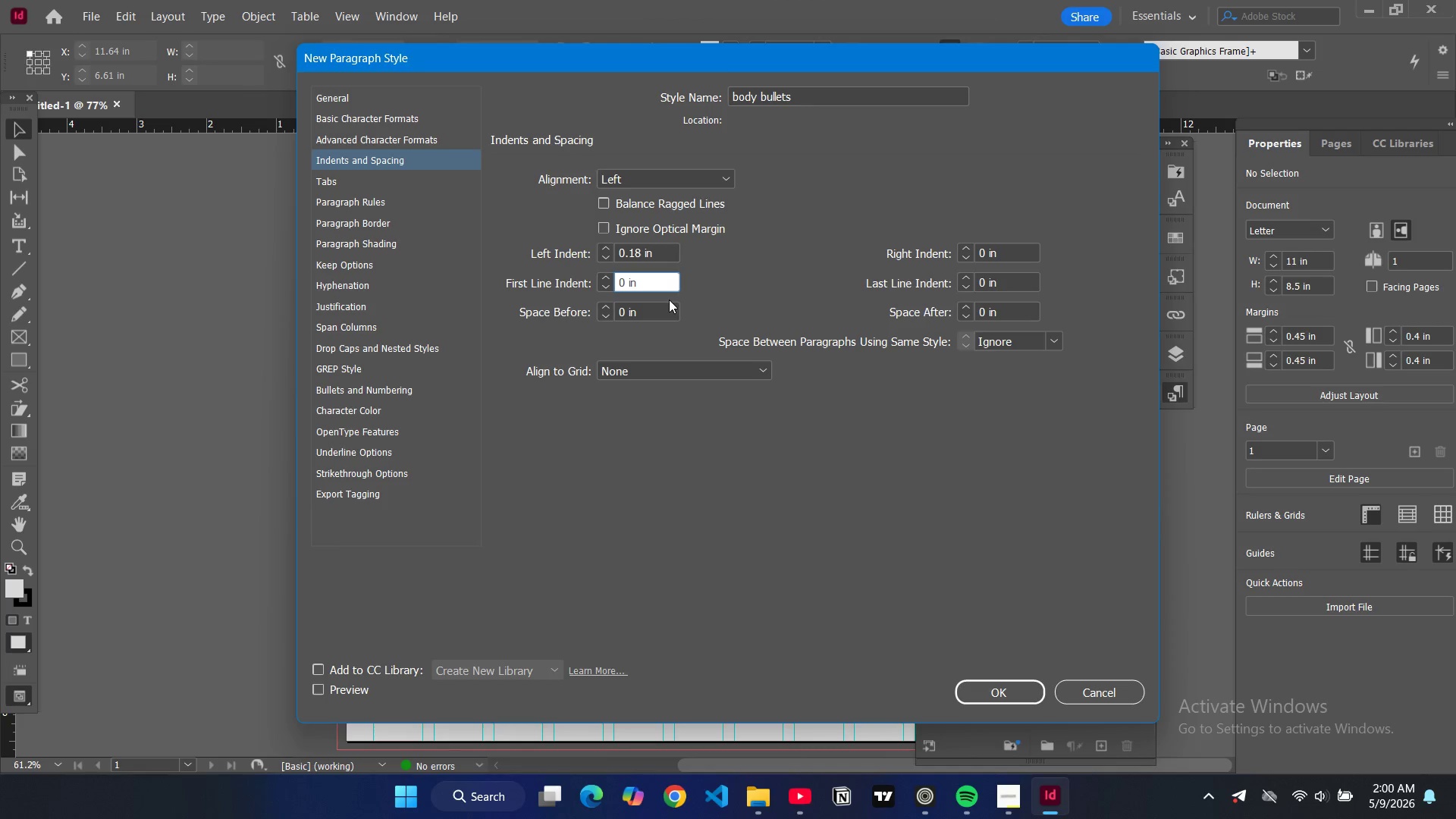 
key(ArrowLeft)
 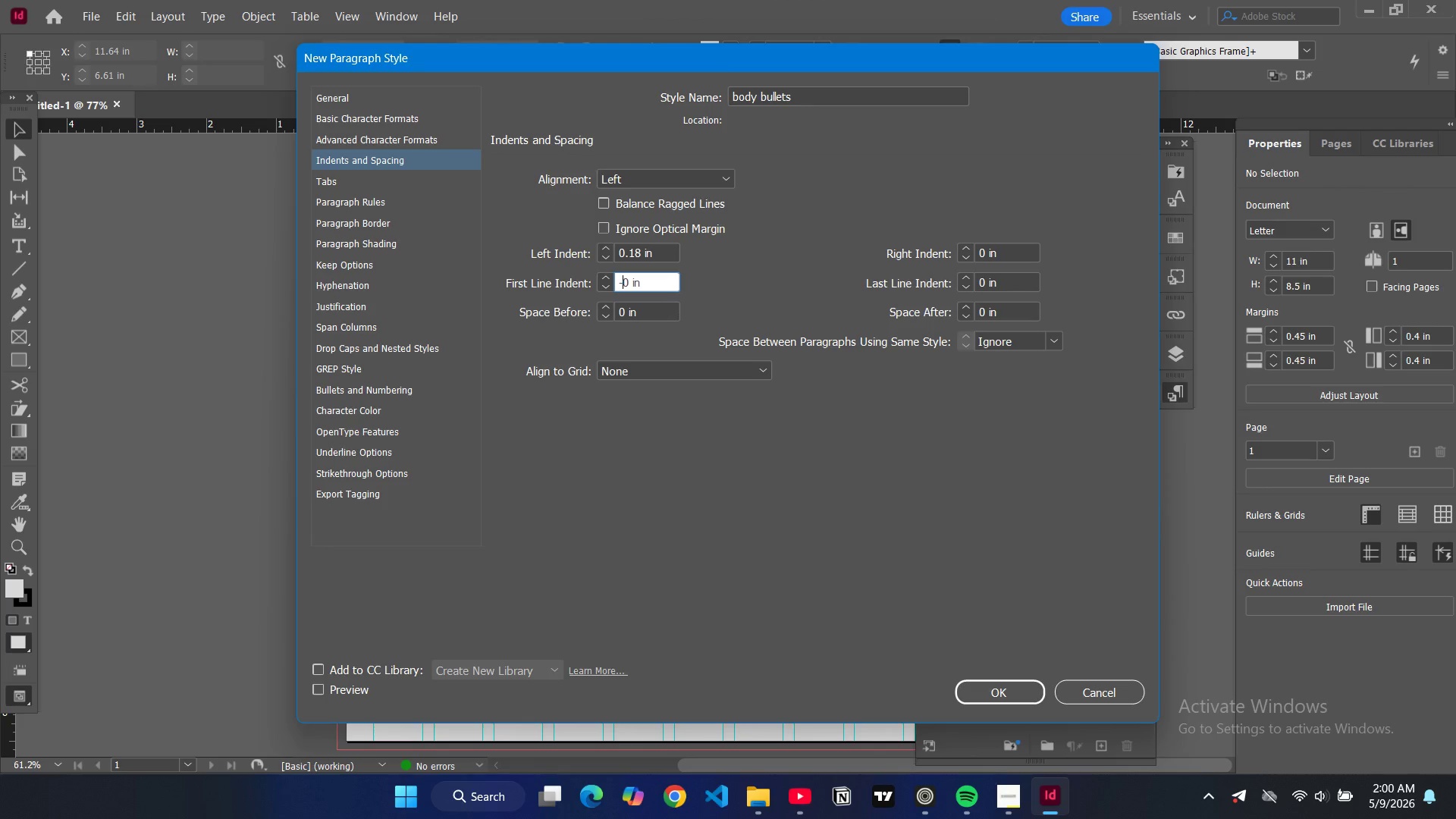 
key(Minus)
 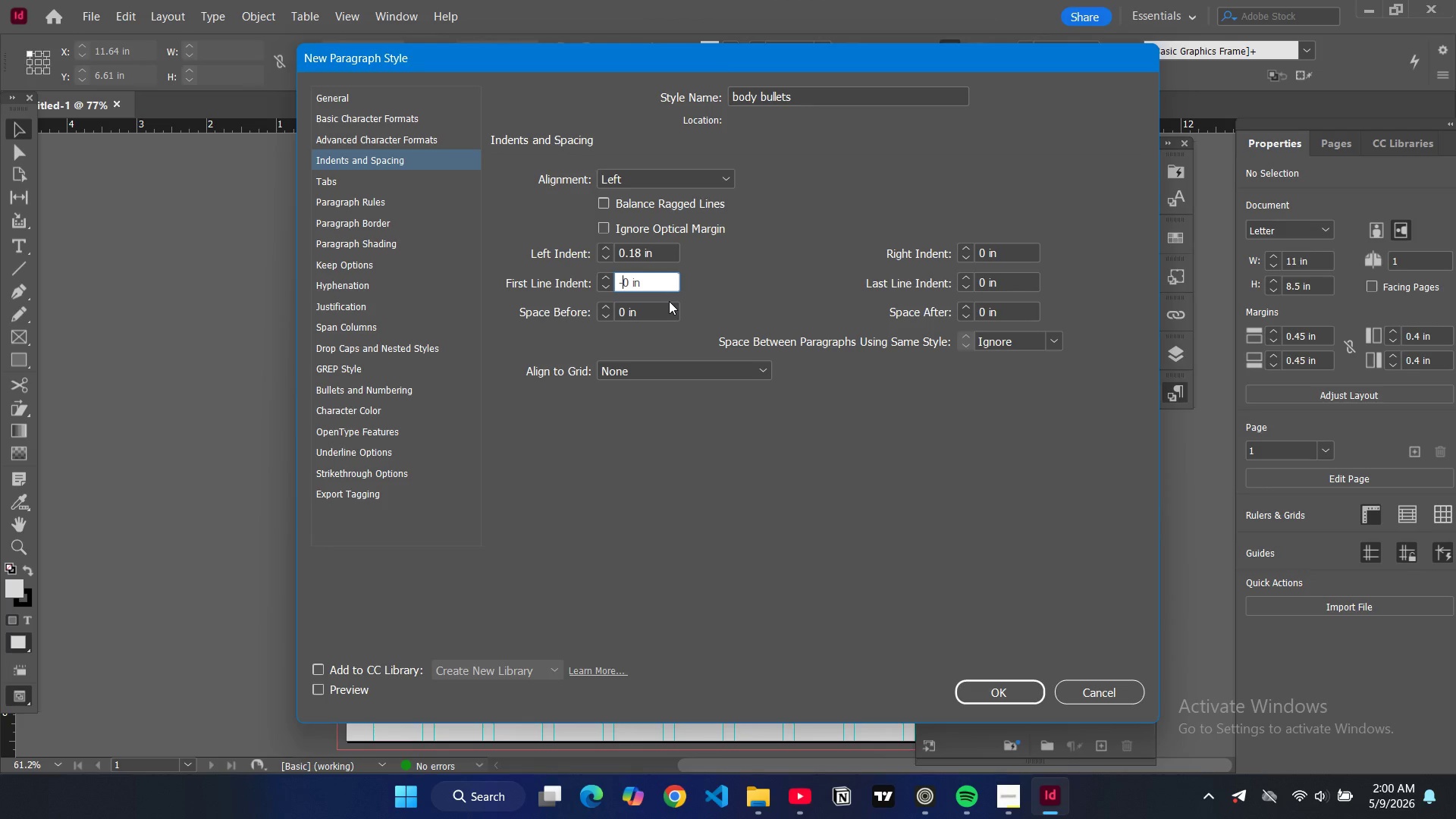 
key(ArrowRight)
 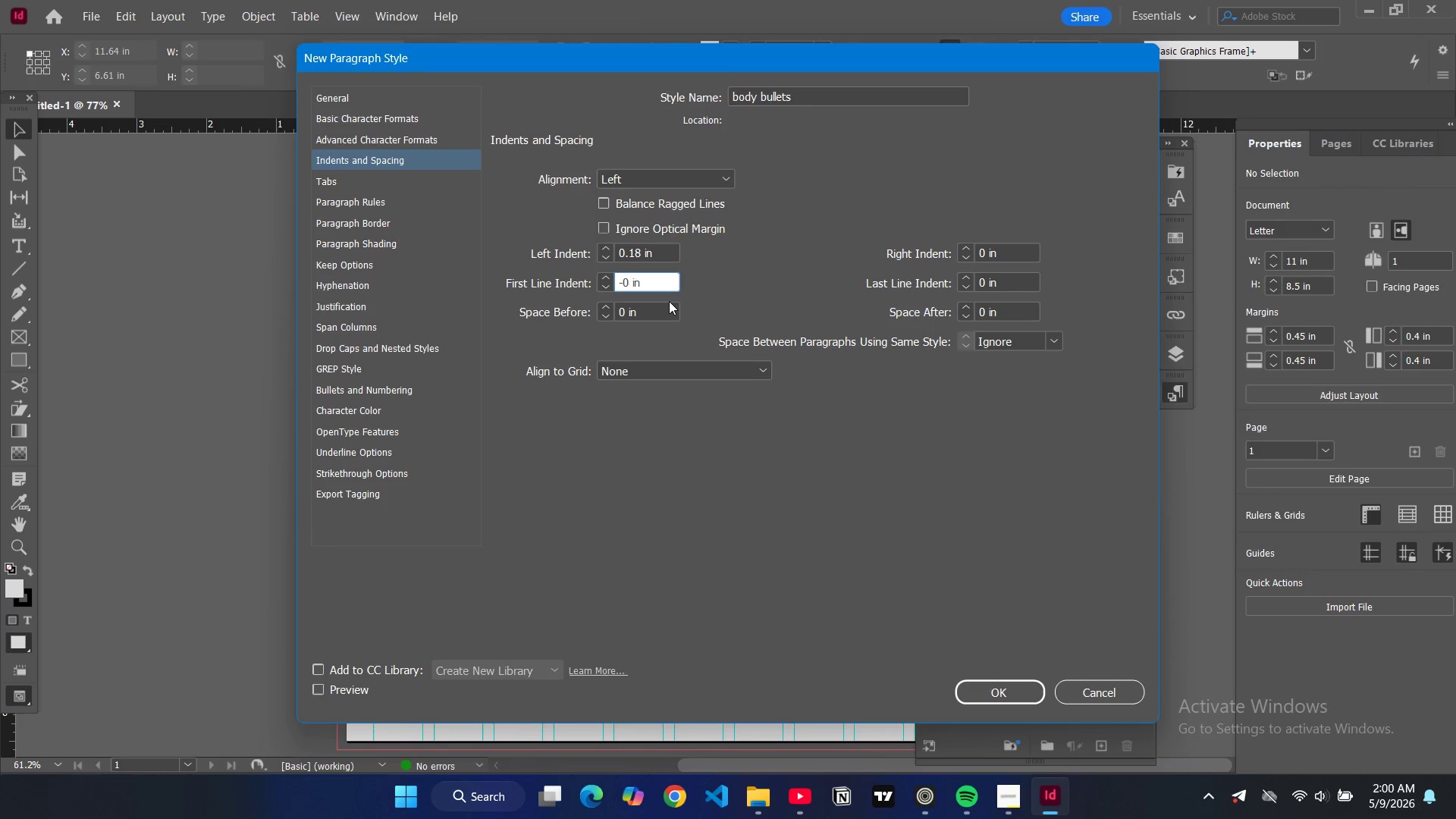 
type(.12)
 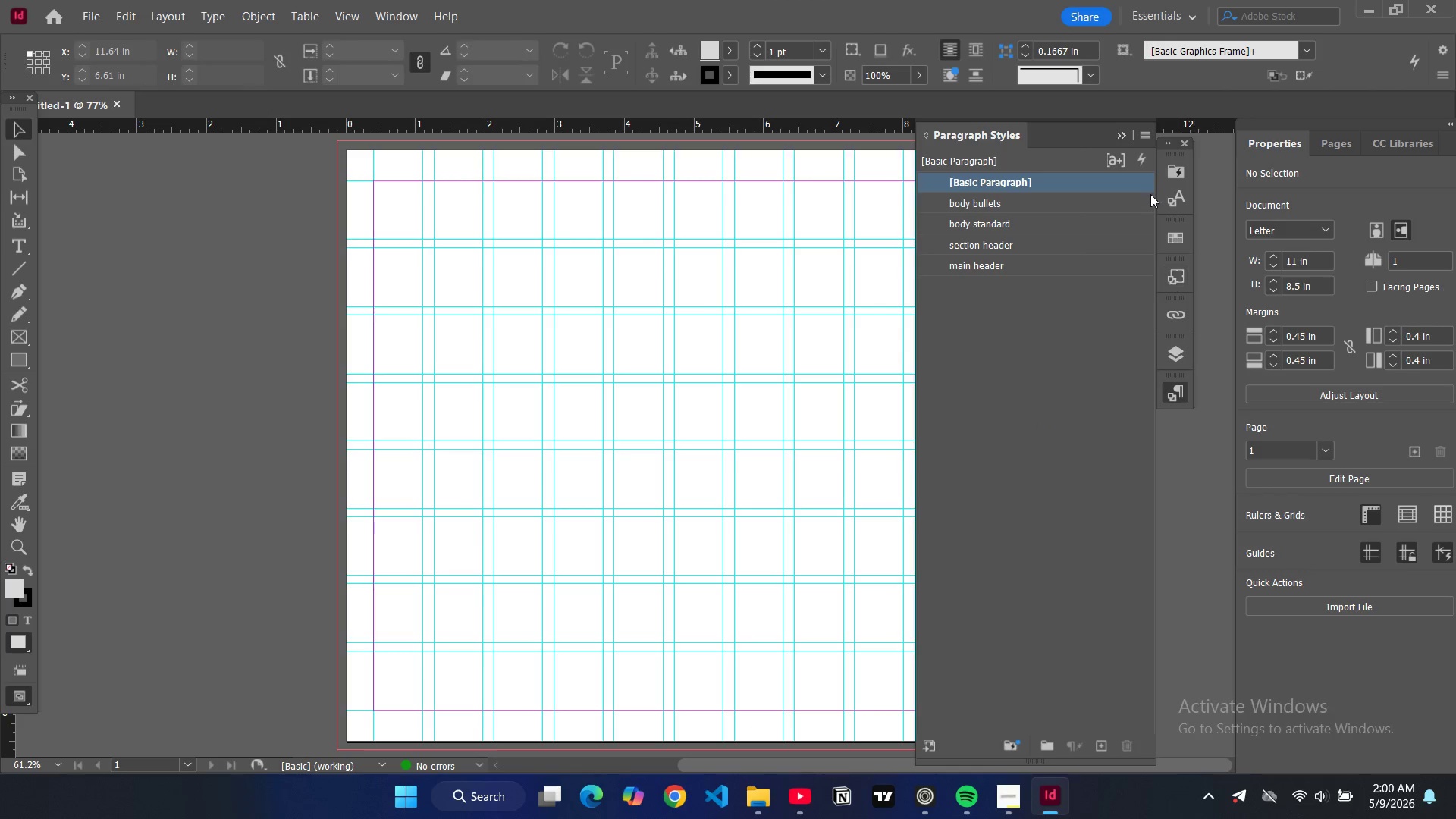 
wait(5.39)
 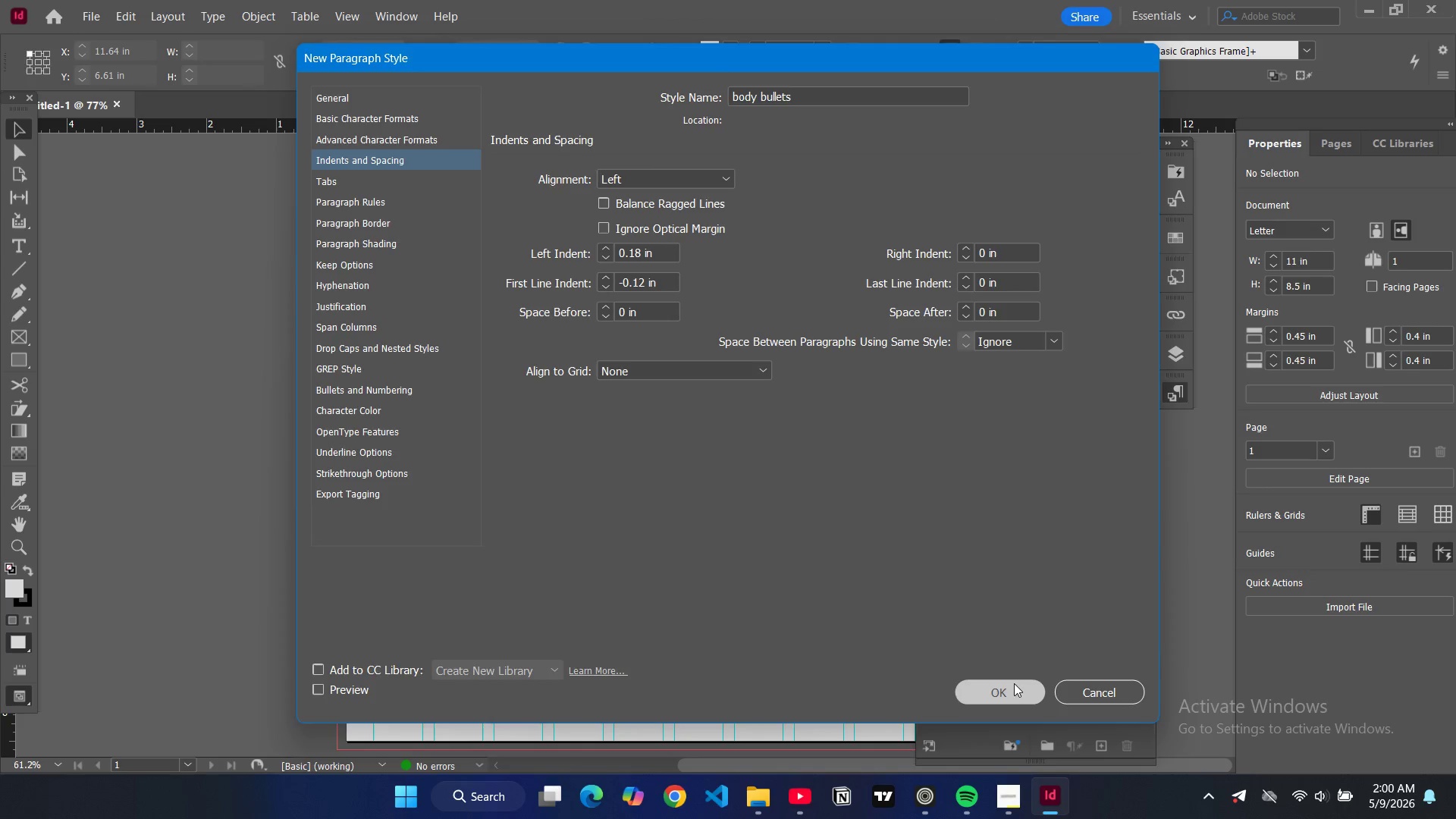 
double_click([1083, 149])
 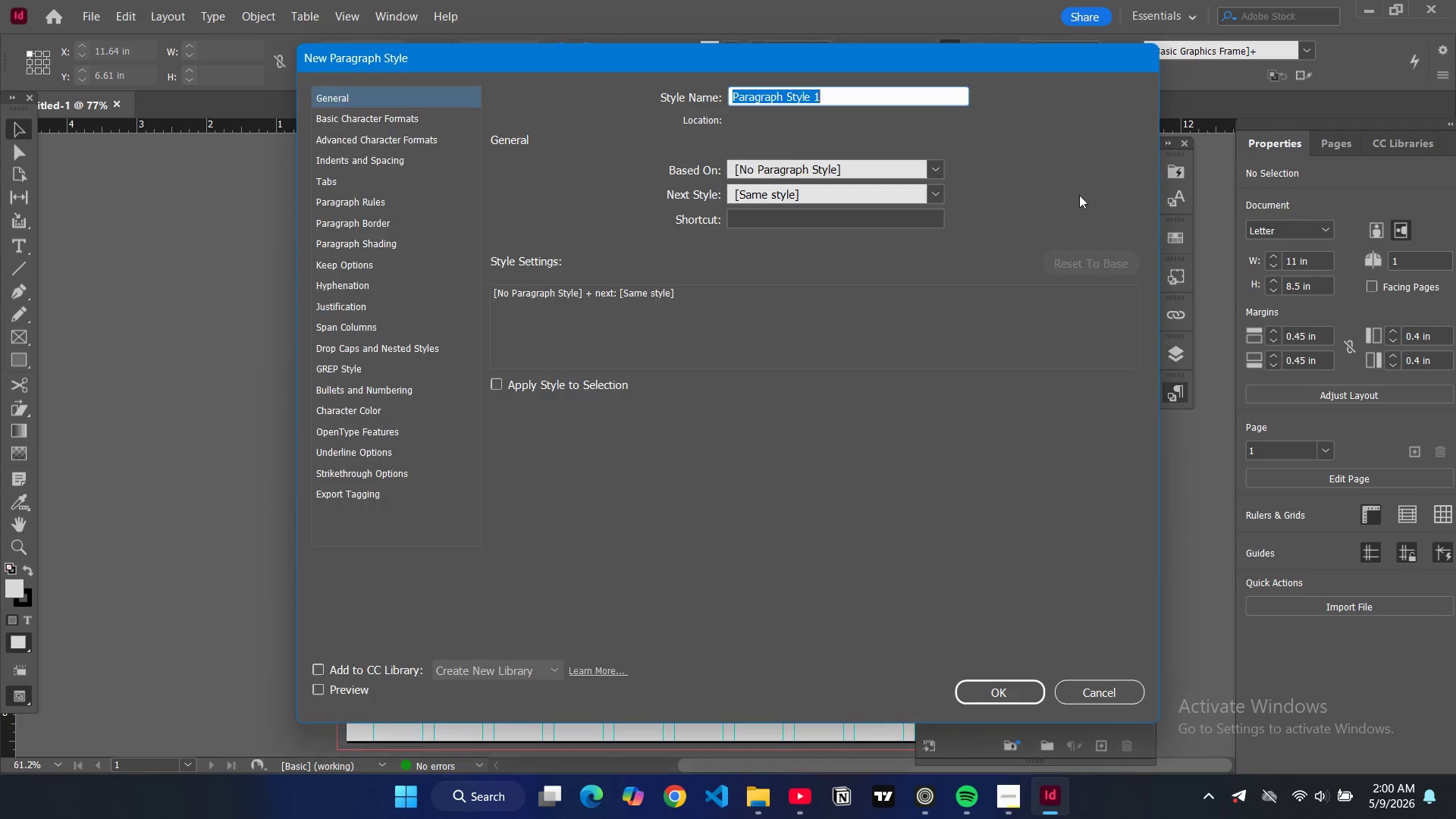 
type(tech l)
 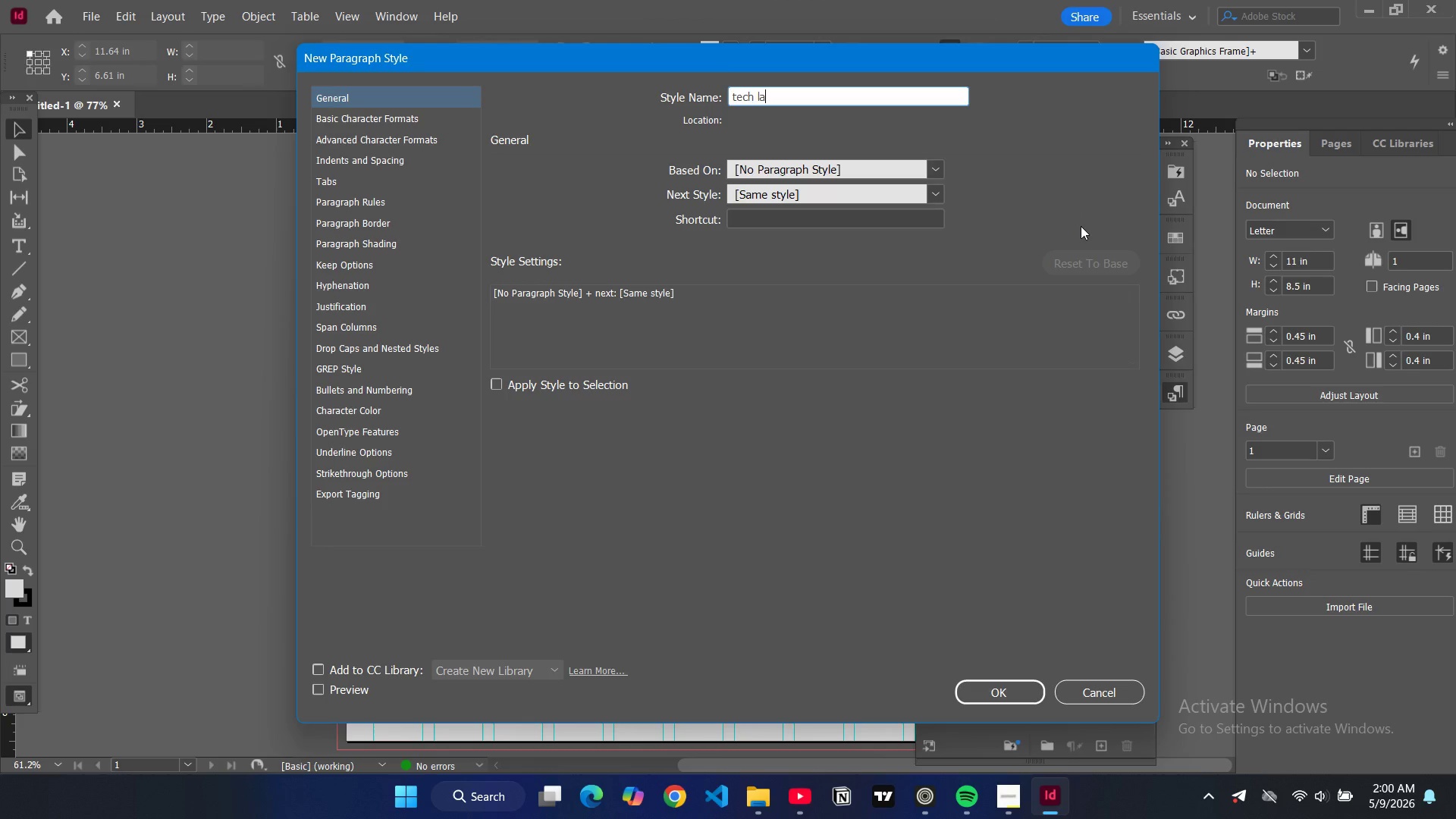 
type(abels)
 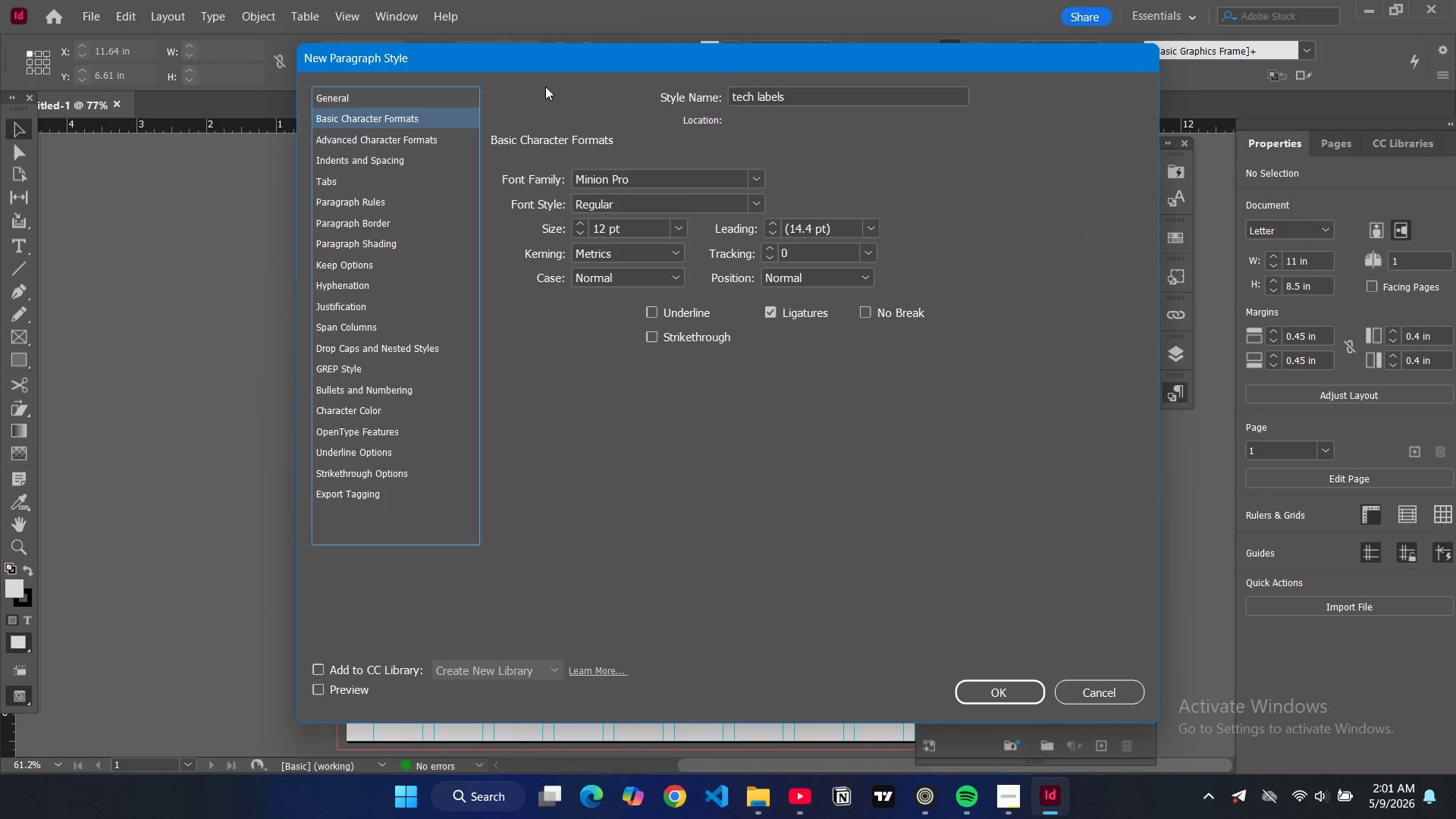 
wait(5.34)
 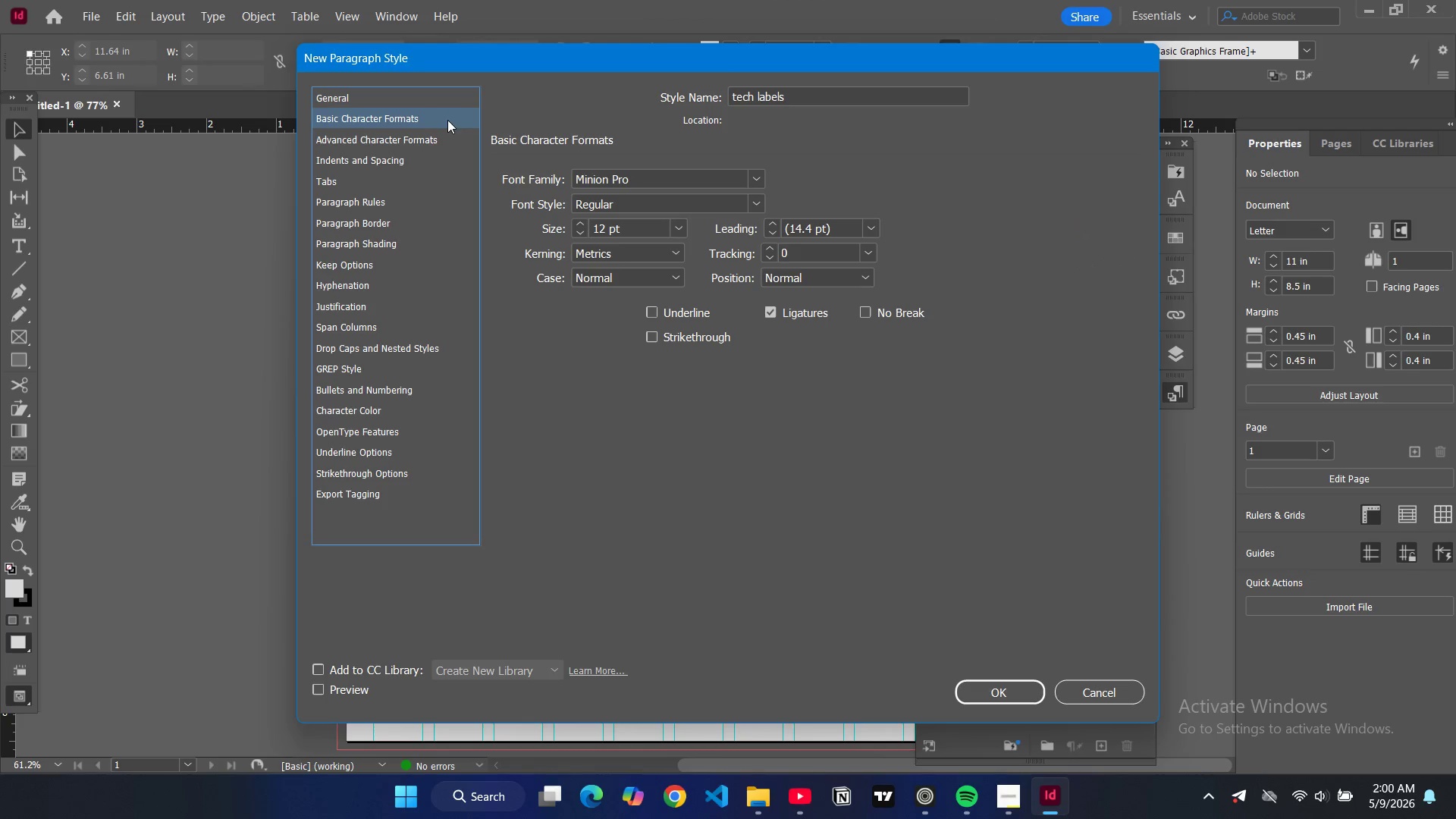 
double_click([617, 179])
 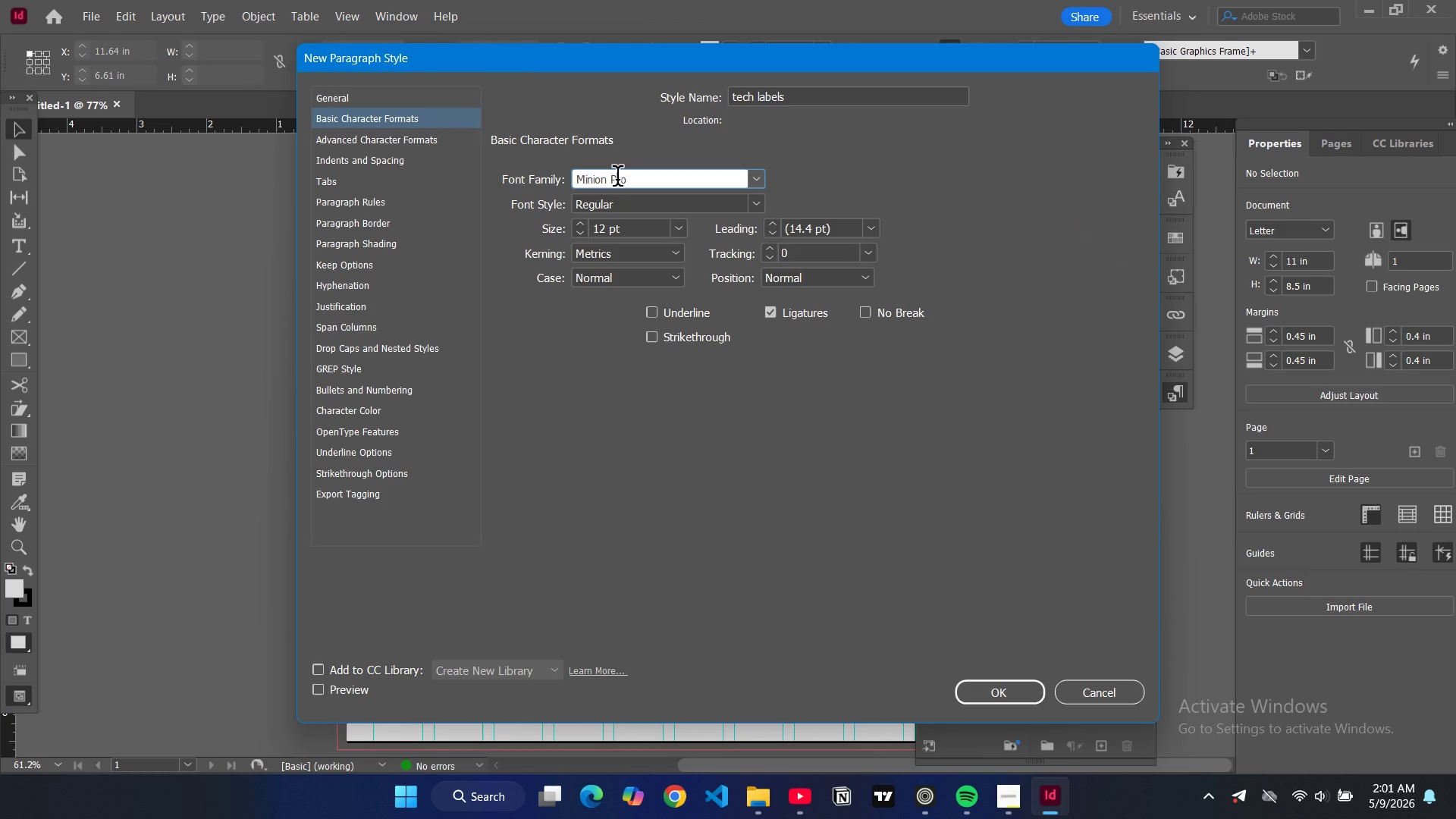 
key(Control+A)
 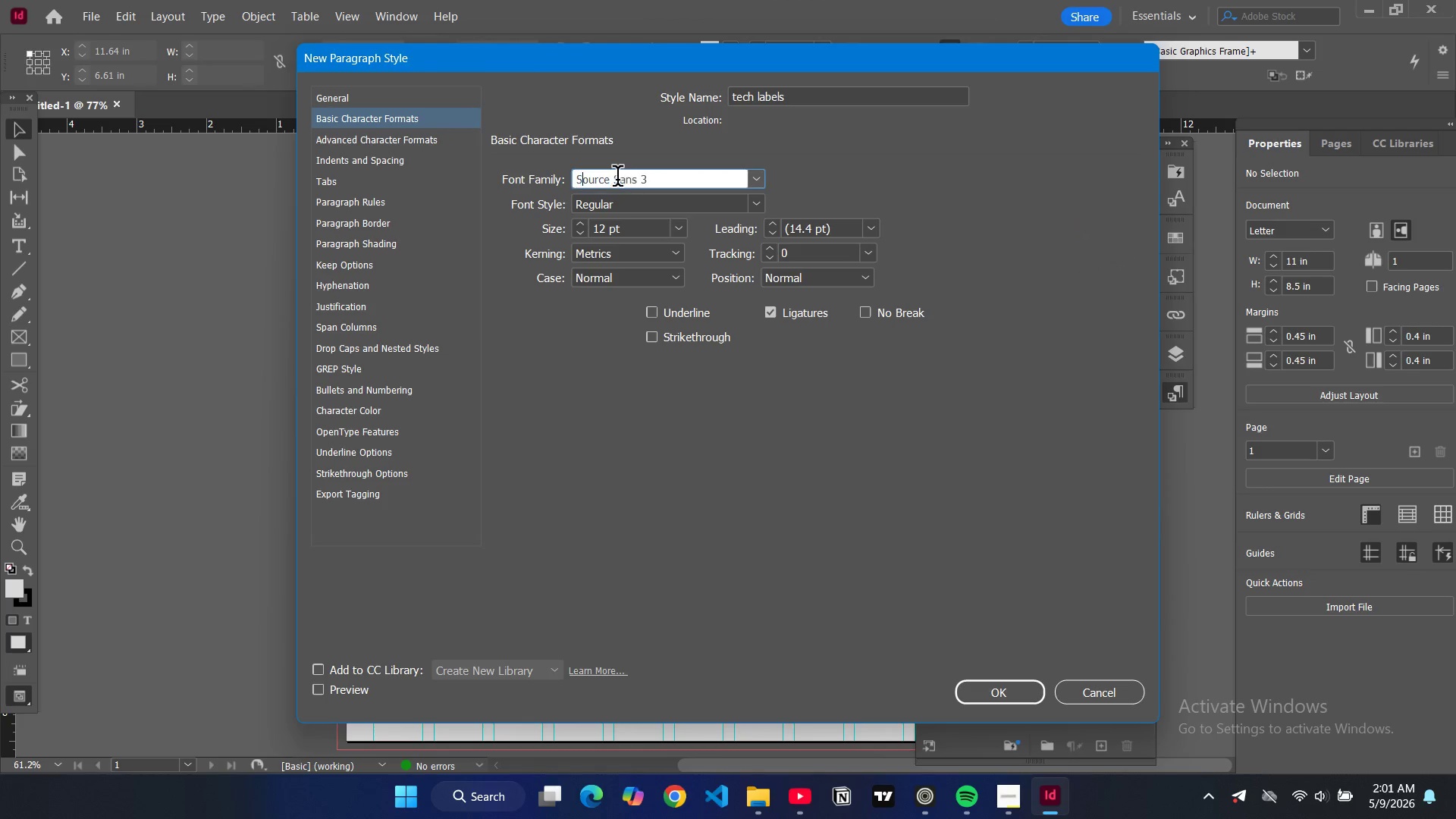 
key(S)
 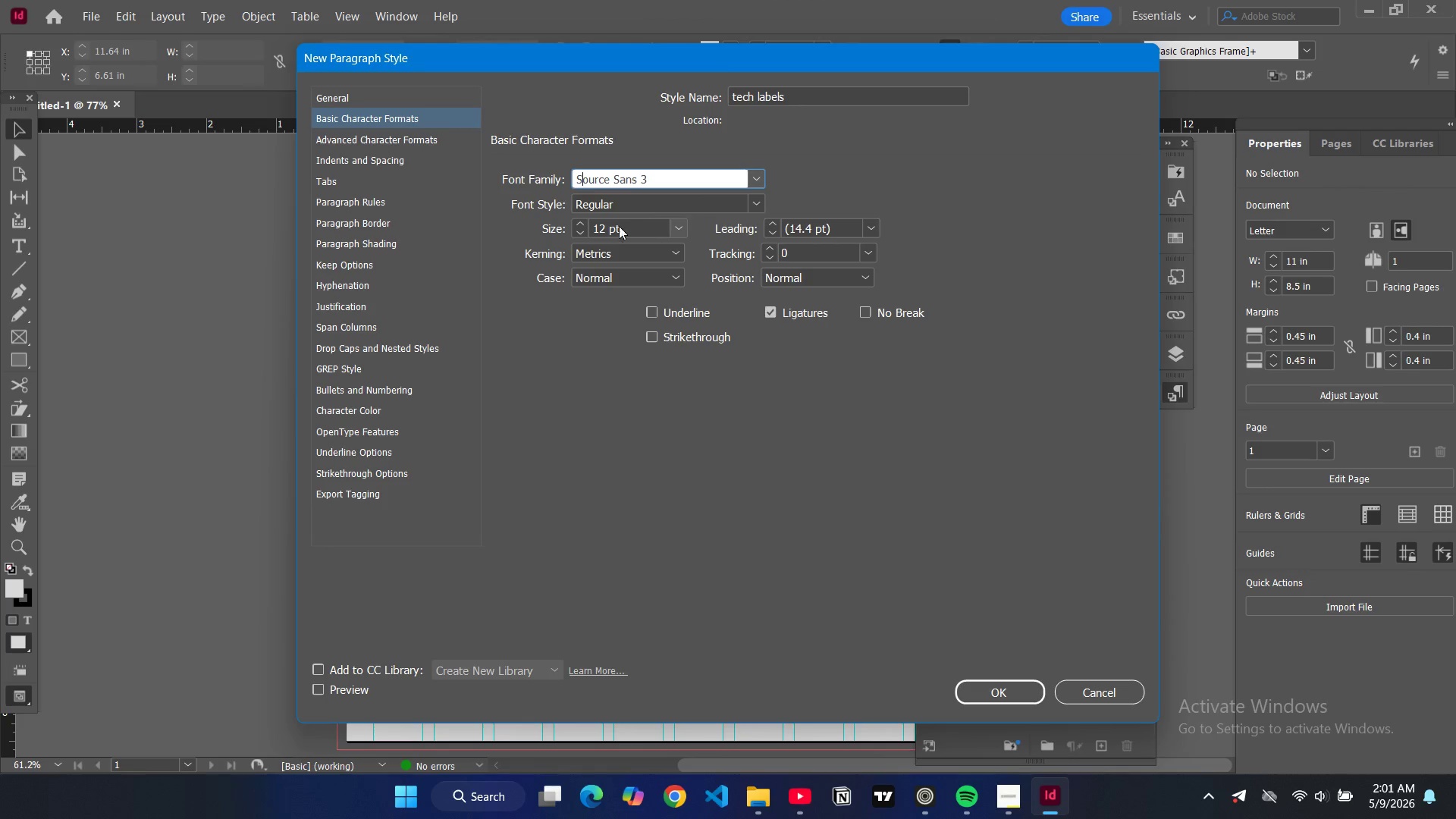 
double_click([583, 232])
 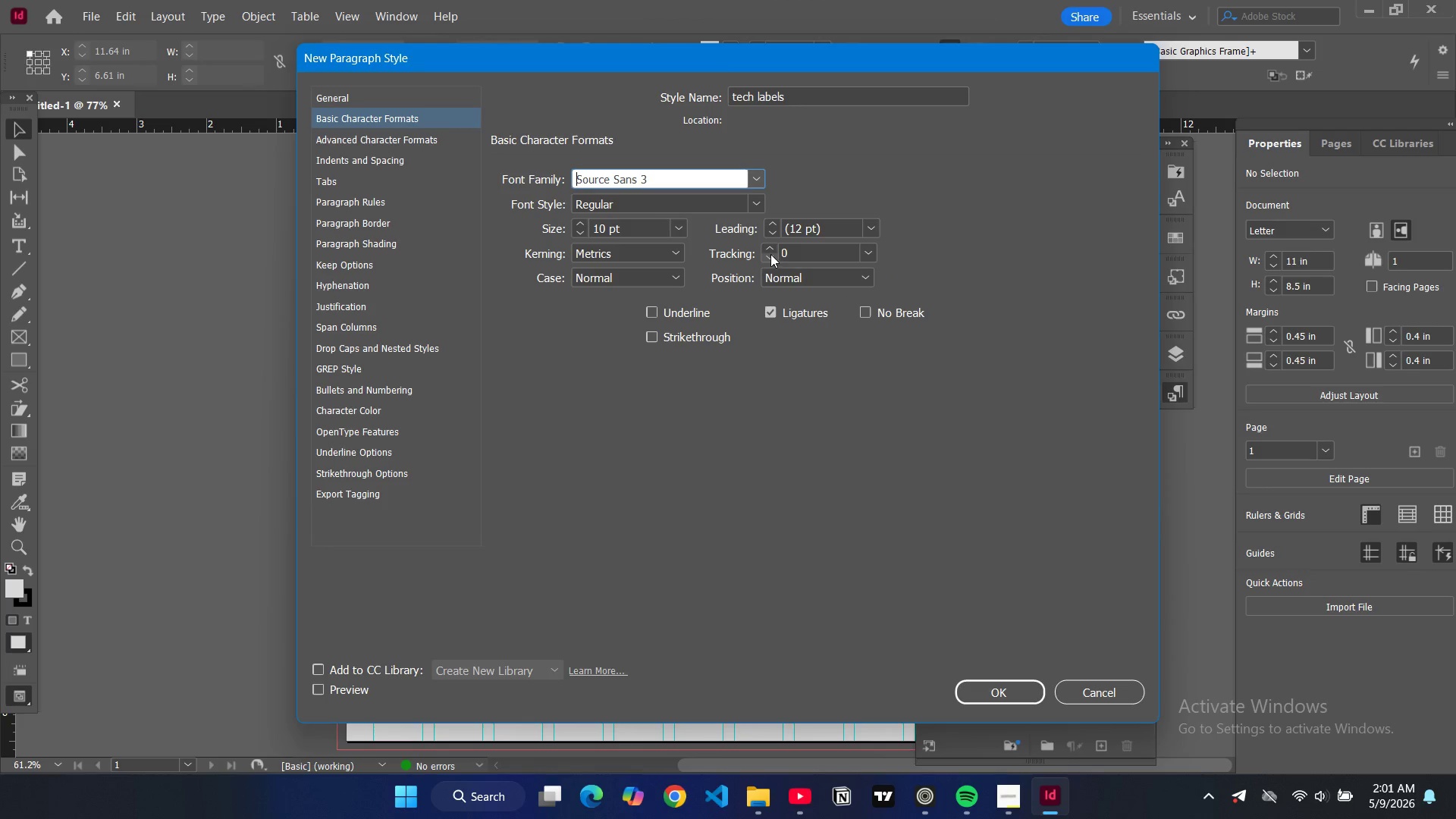 
left_click([769, 250])
 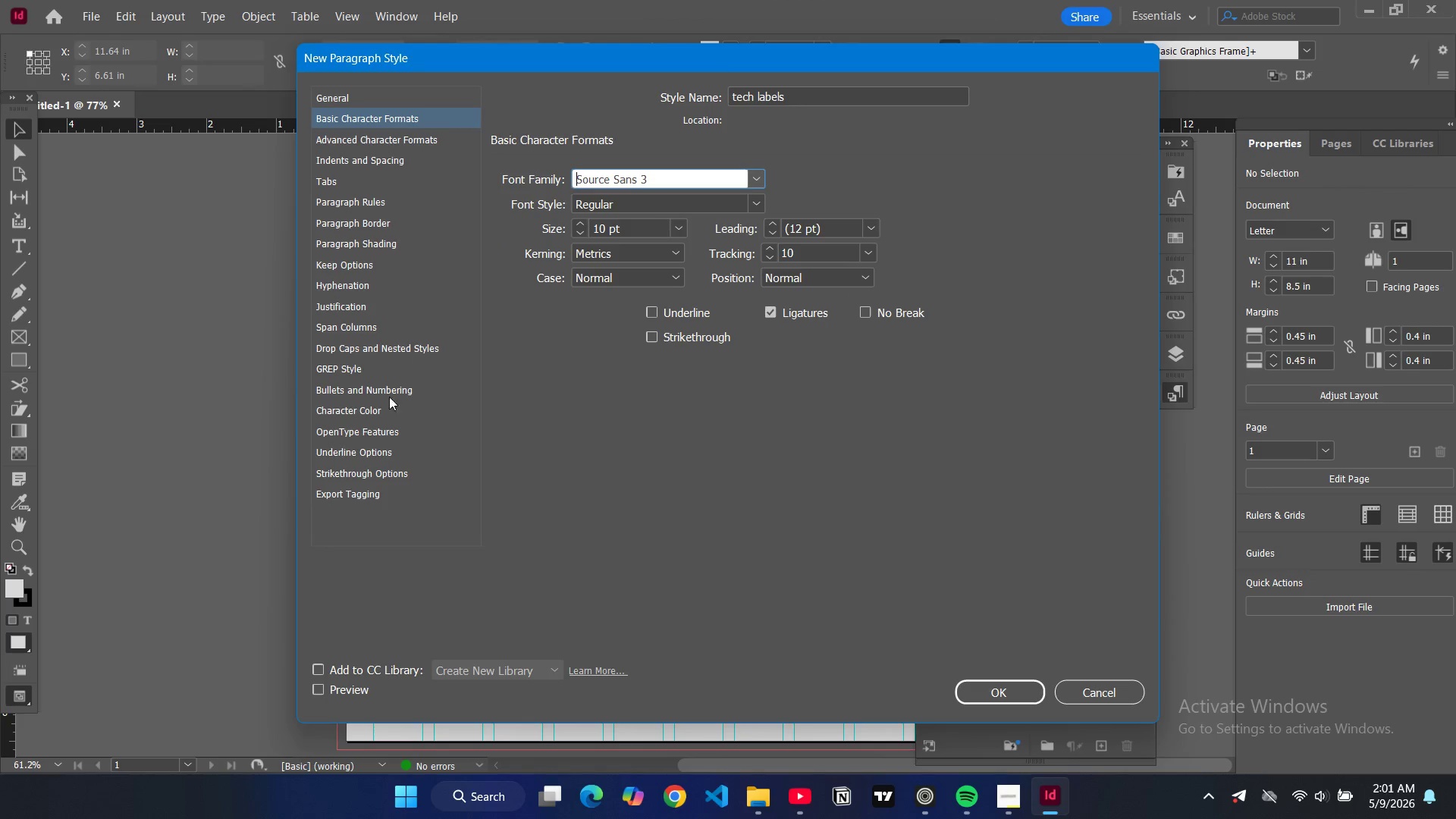 
left_click([378, 410])
 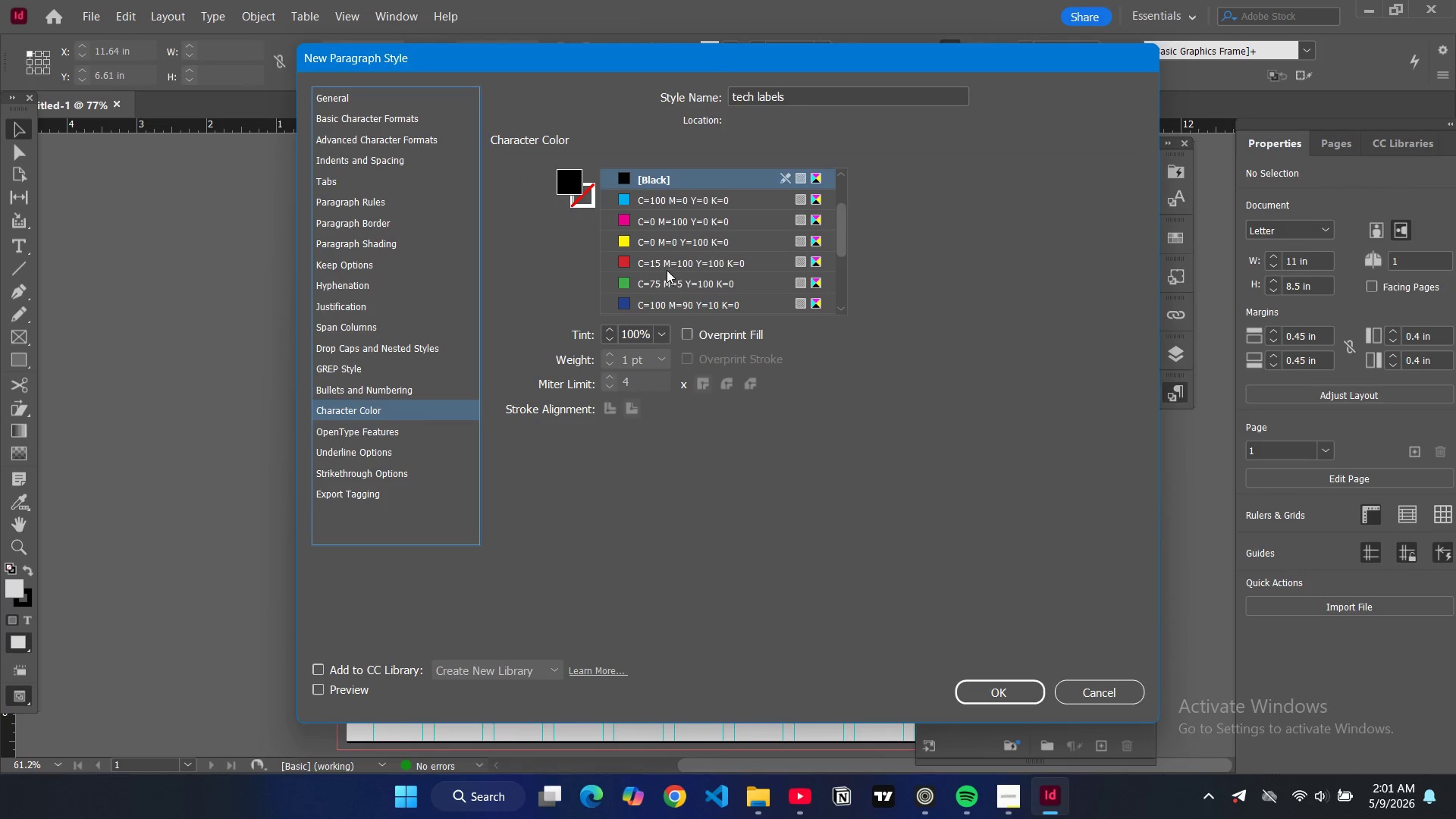 
scroll: coordinate [667, 270], scroll_direction: down, amount: 5.0
 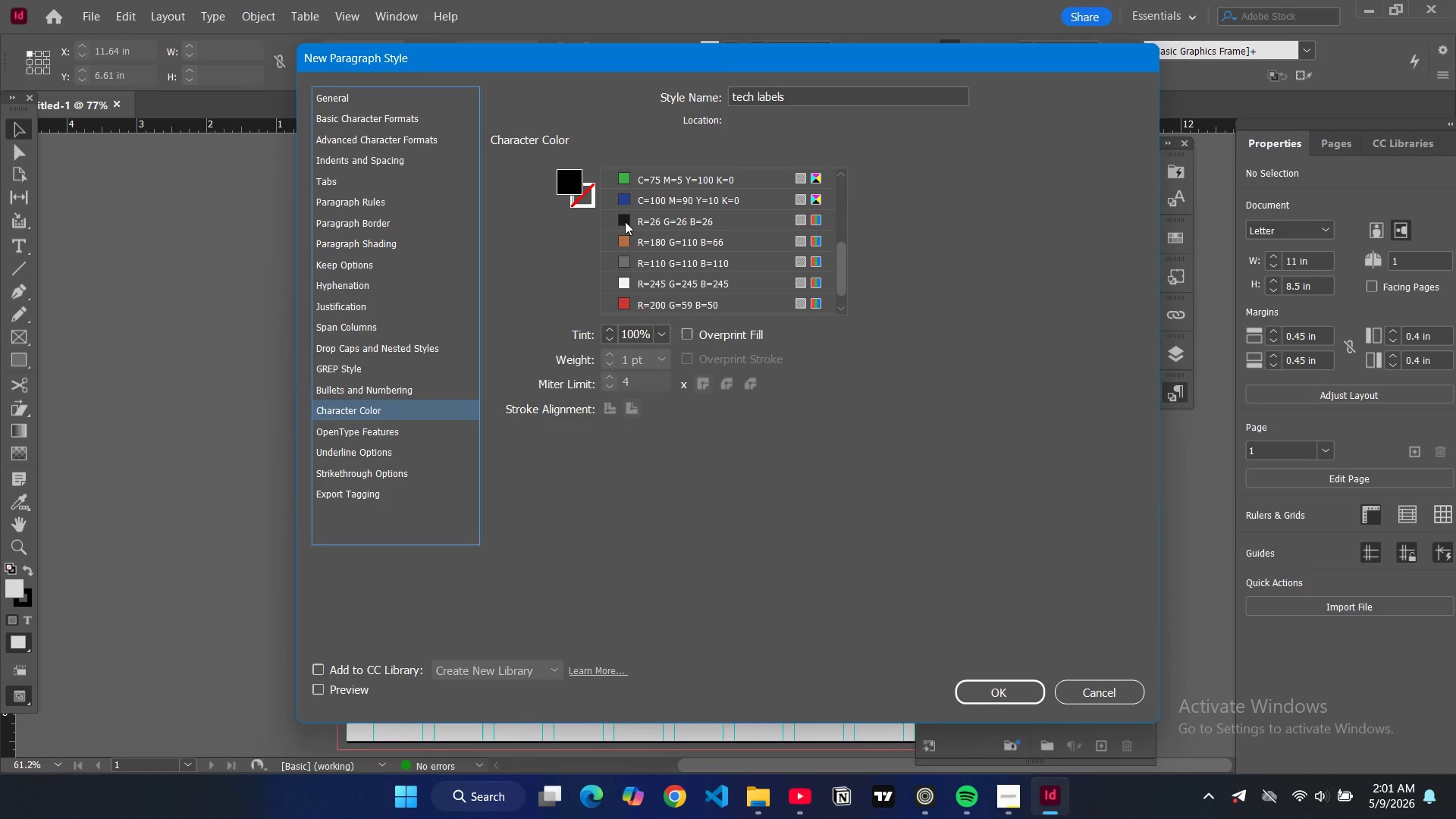 
left_click([625, 219])
 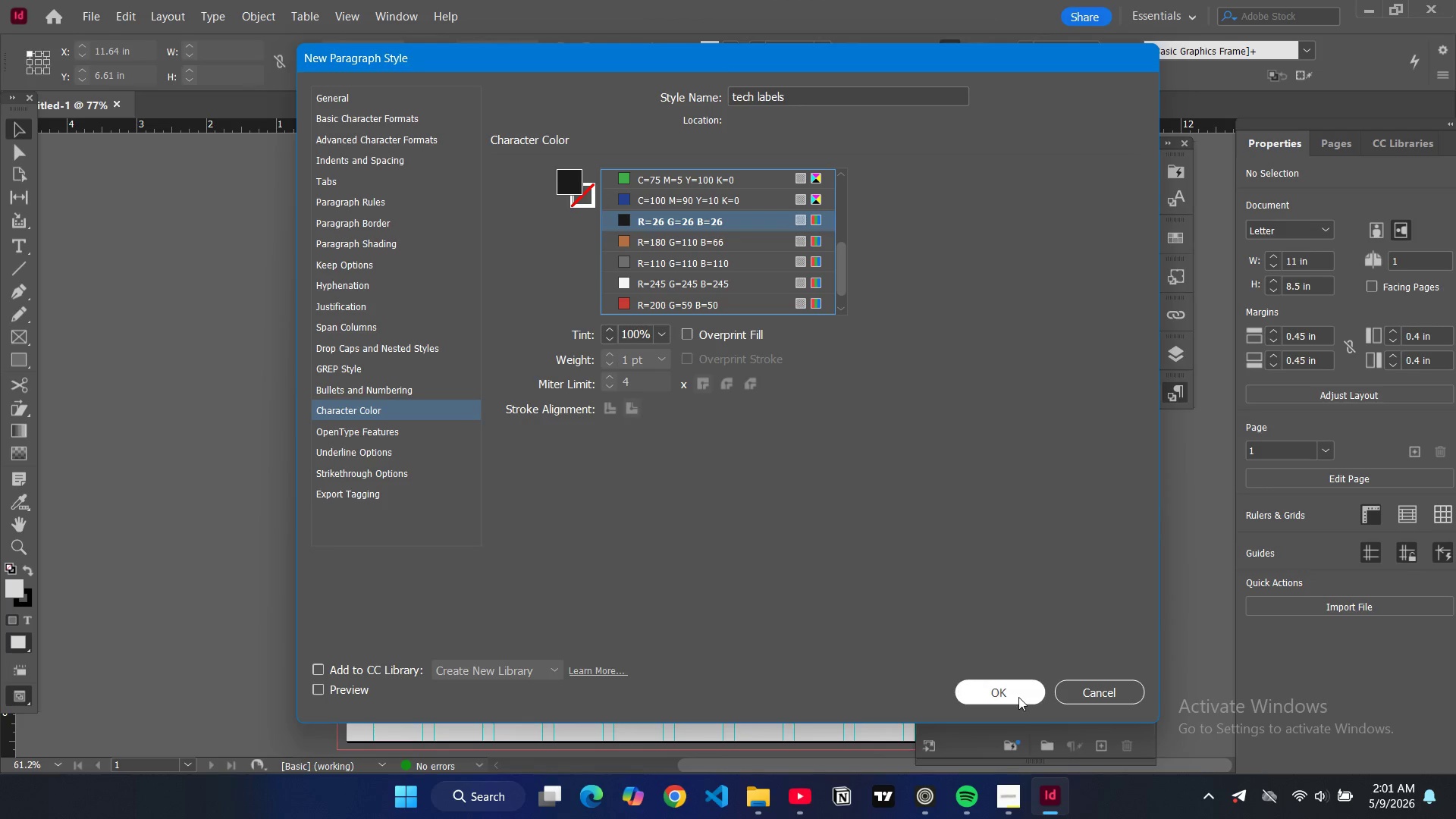 
left_click([1018, 697])
 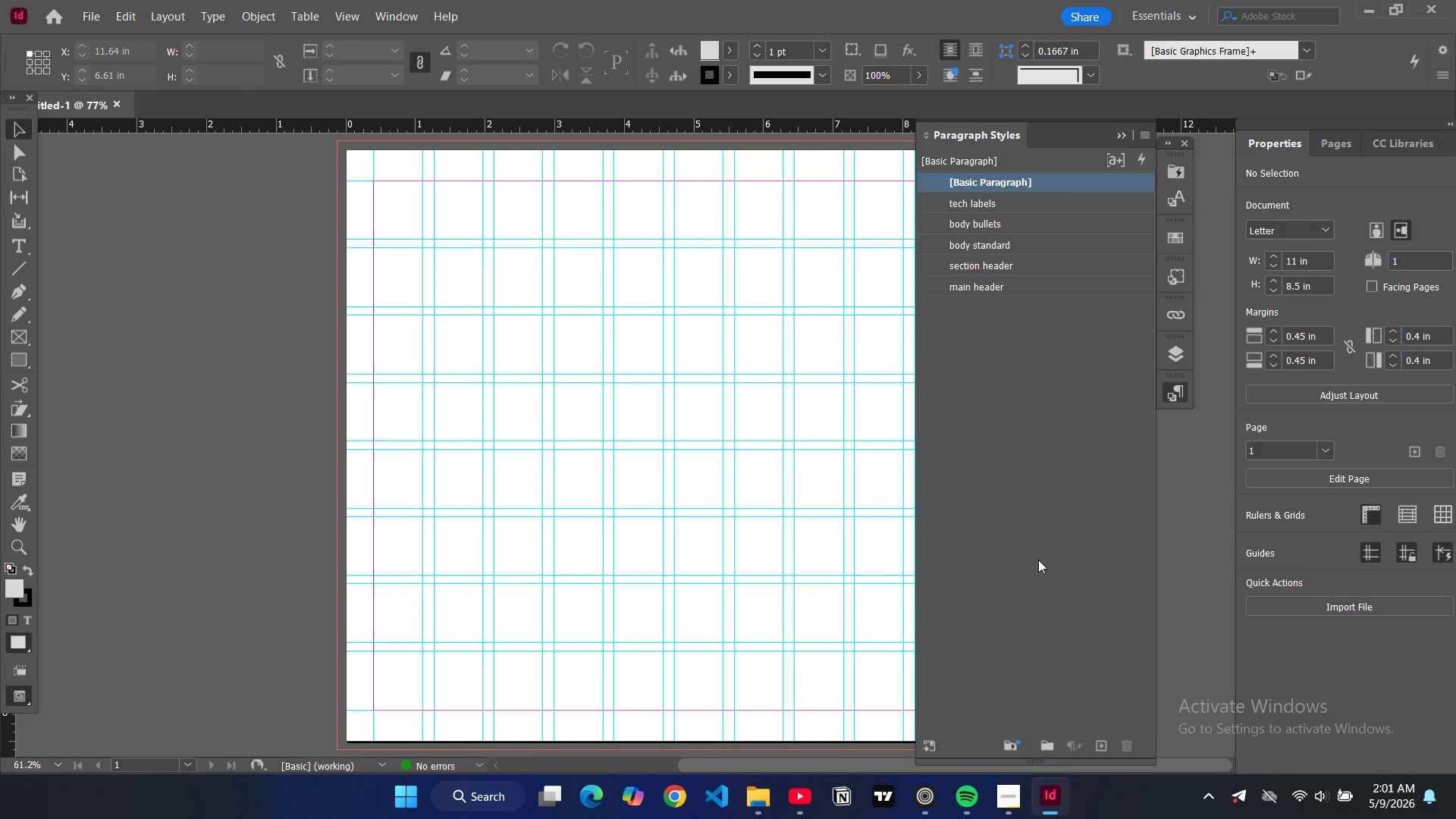 
wait(9.02)
 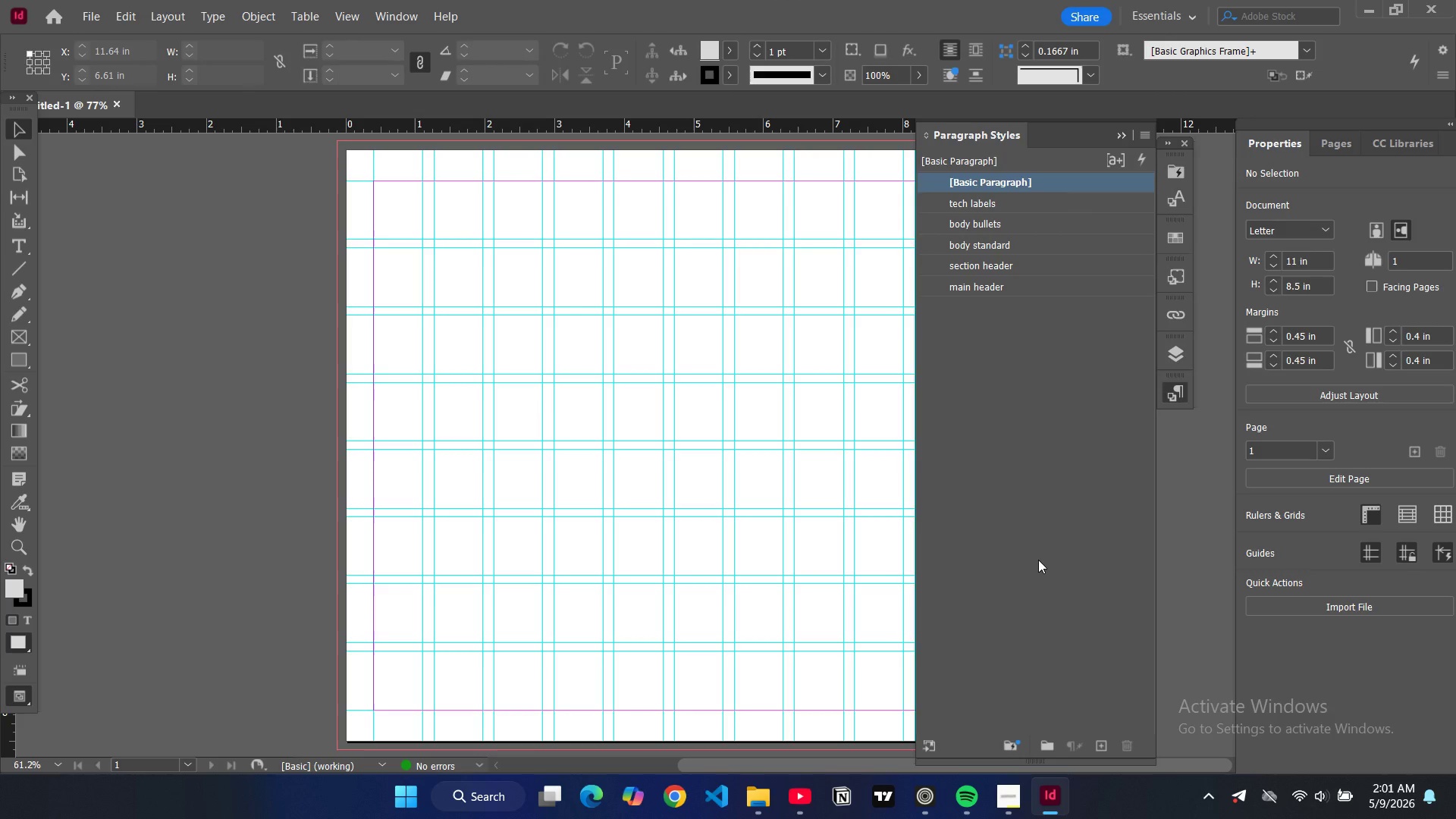 
double_click([1146, 136])
 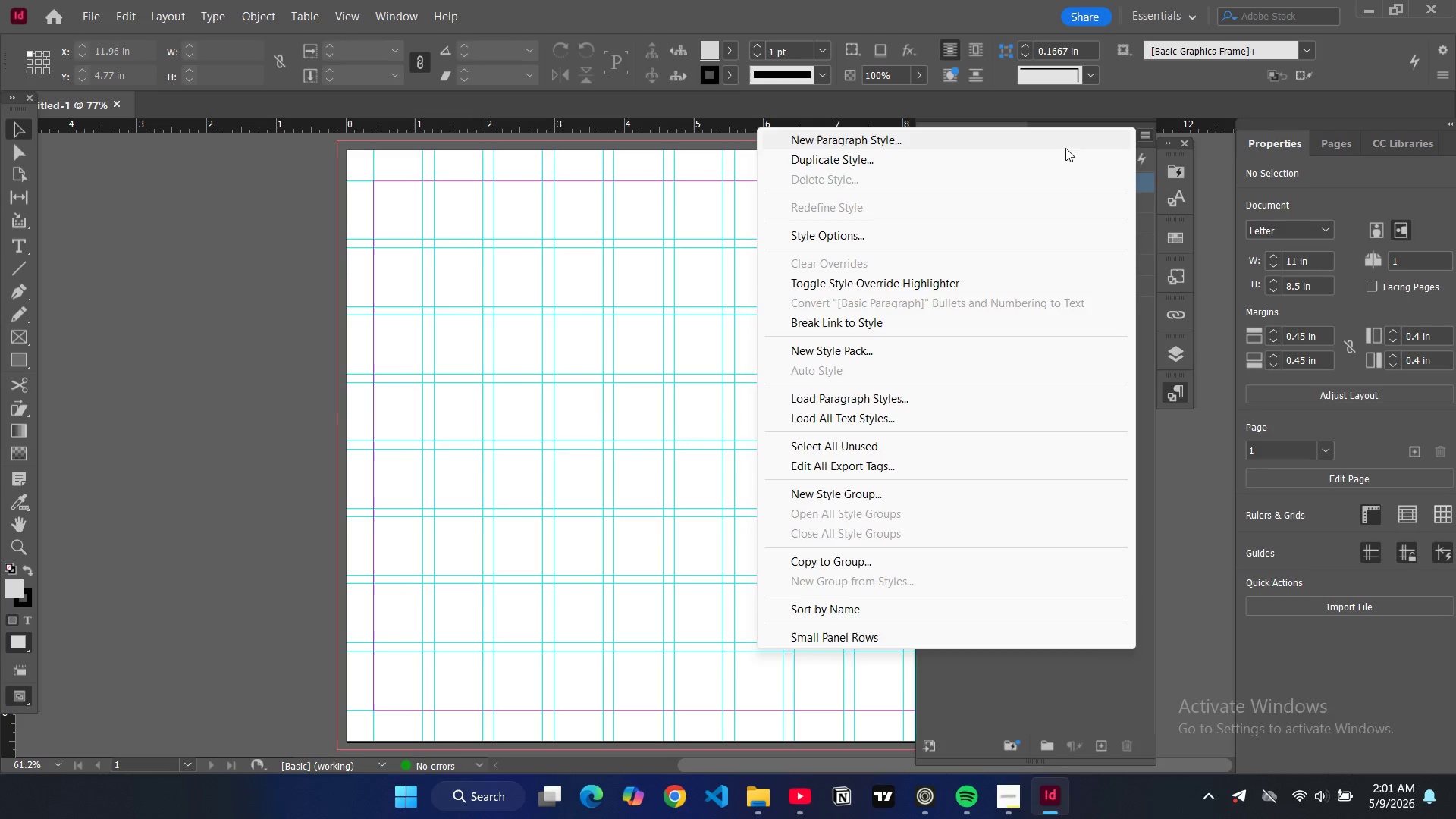 
triple_click([1065, 148])
 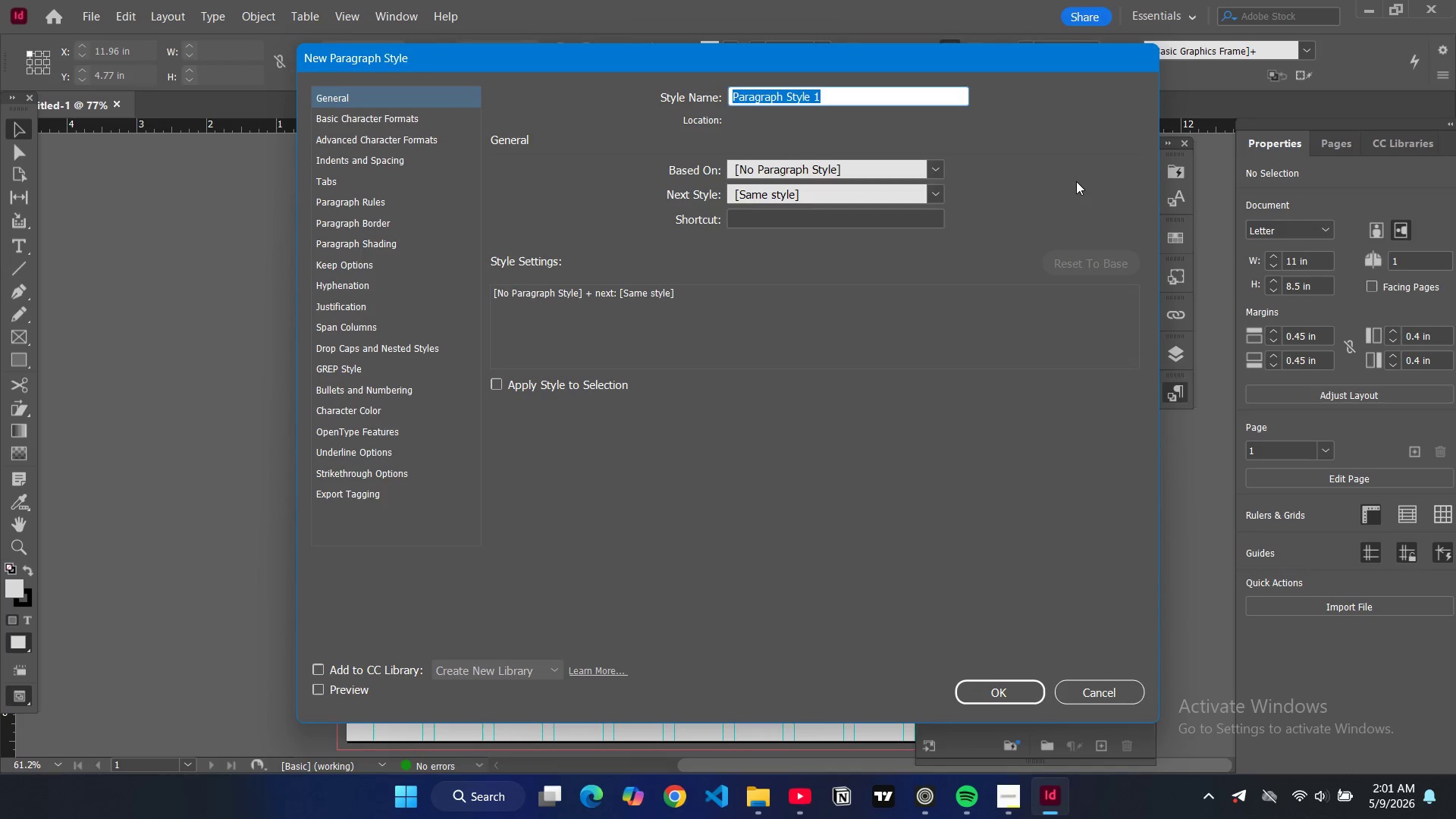 
type(gauge dat)
 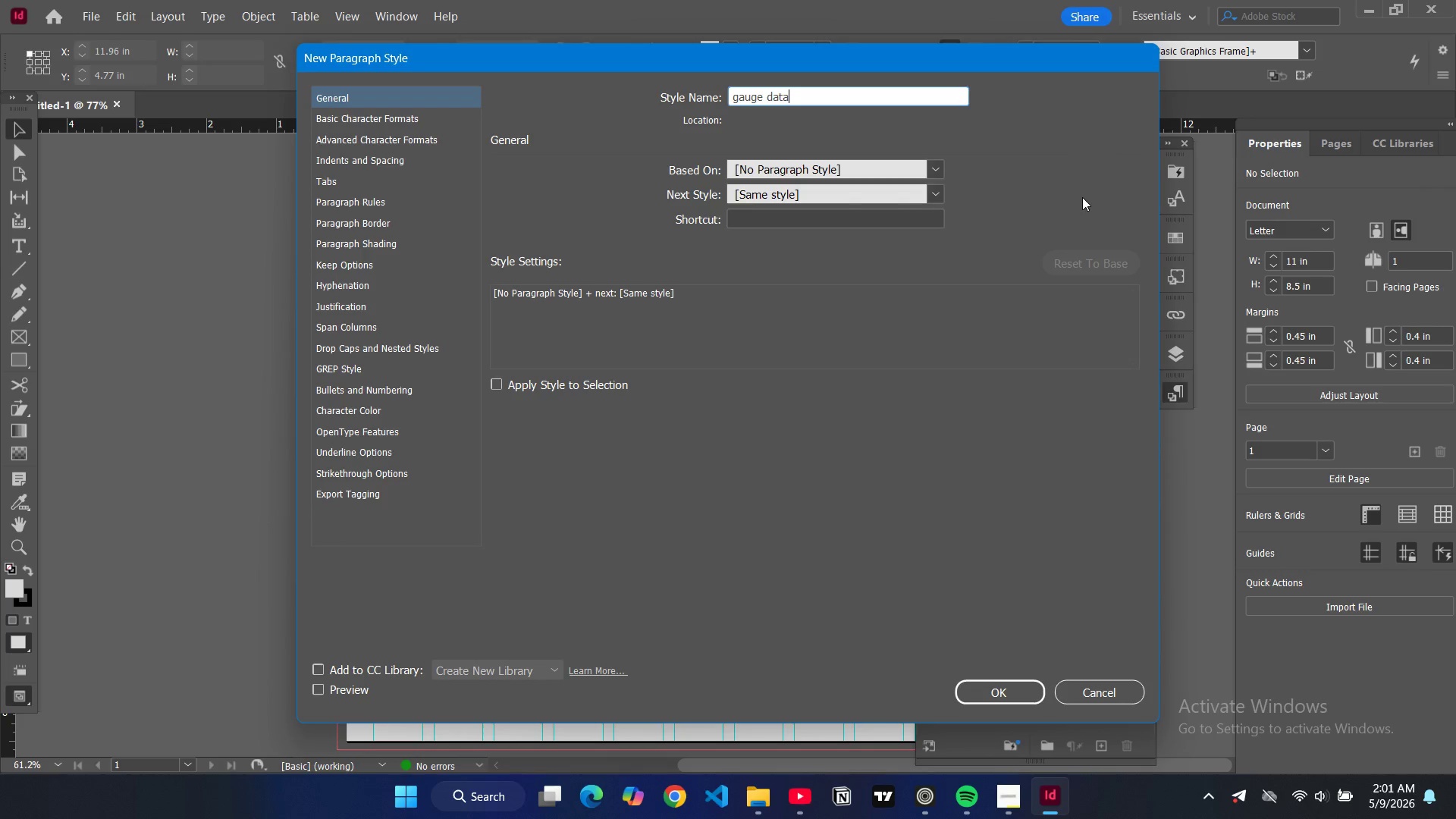 
key(A)
 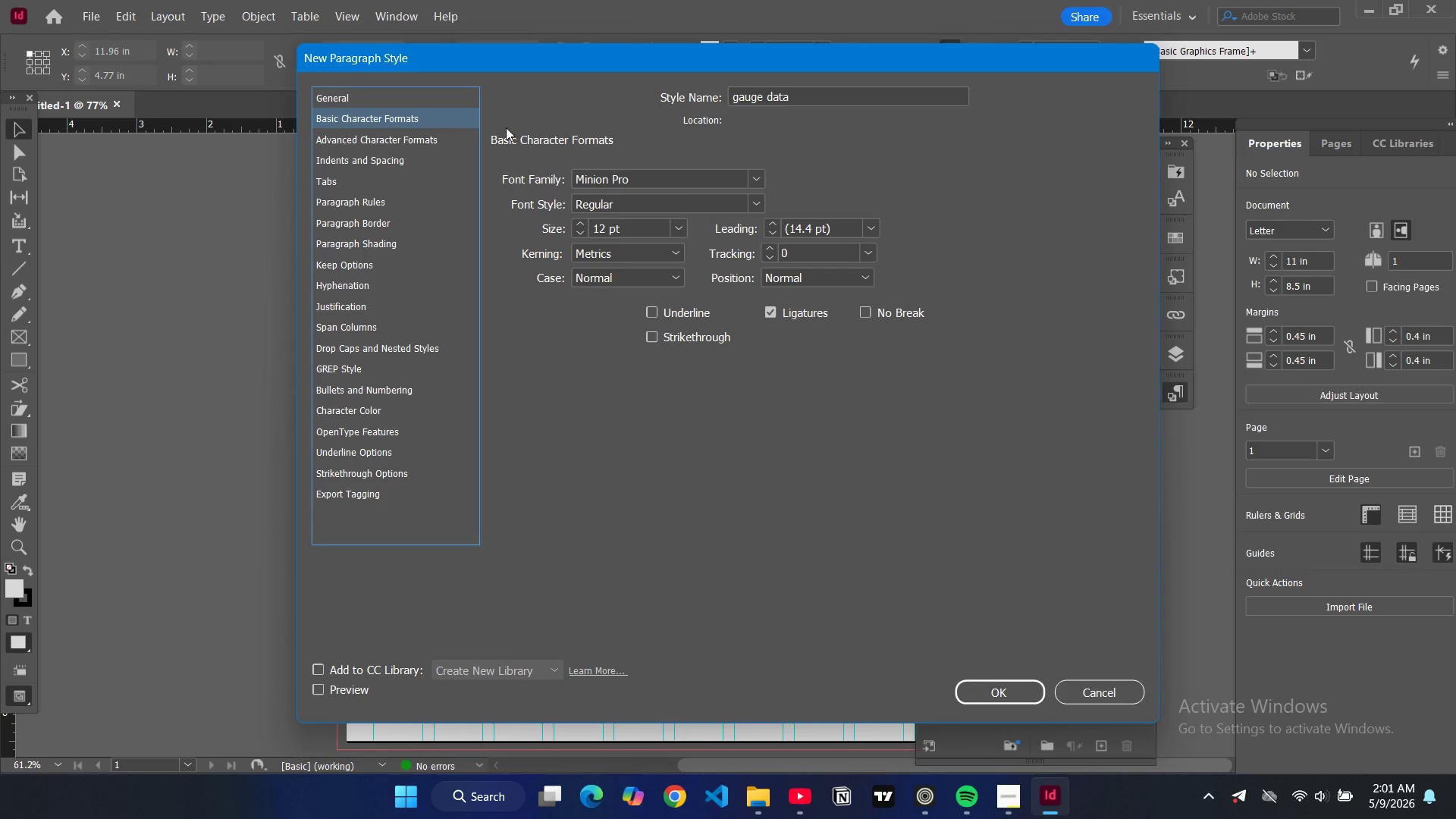 
double_click([651, 173])
 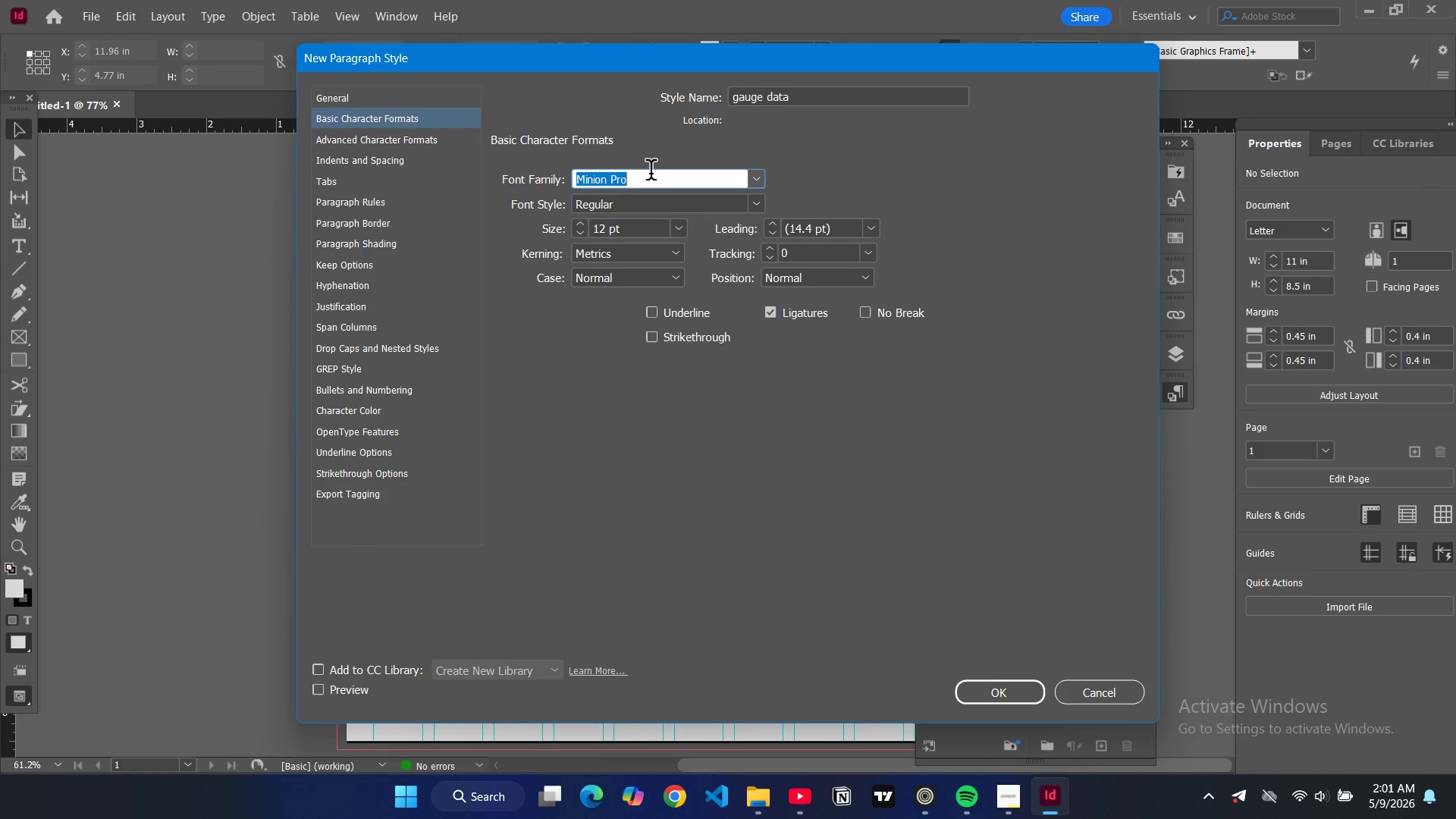 
key(Control+A)
 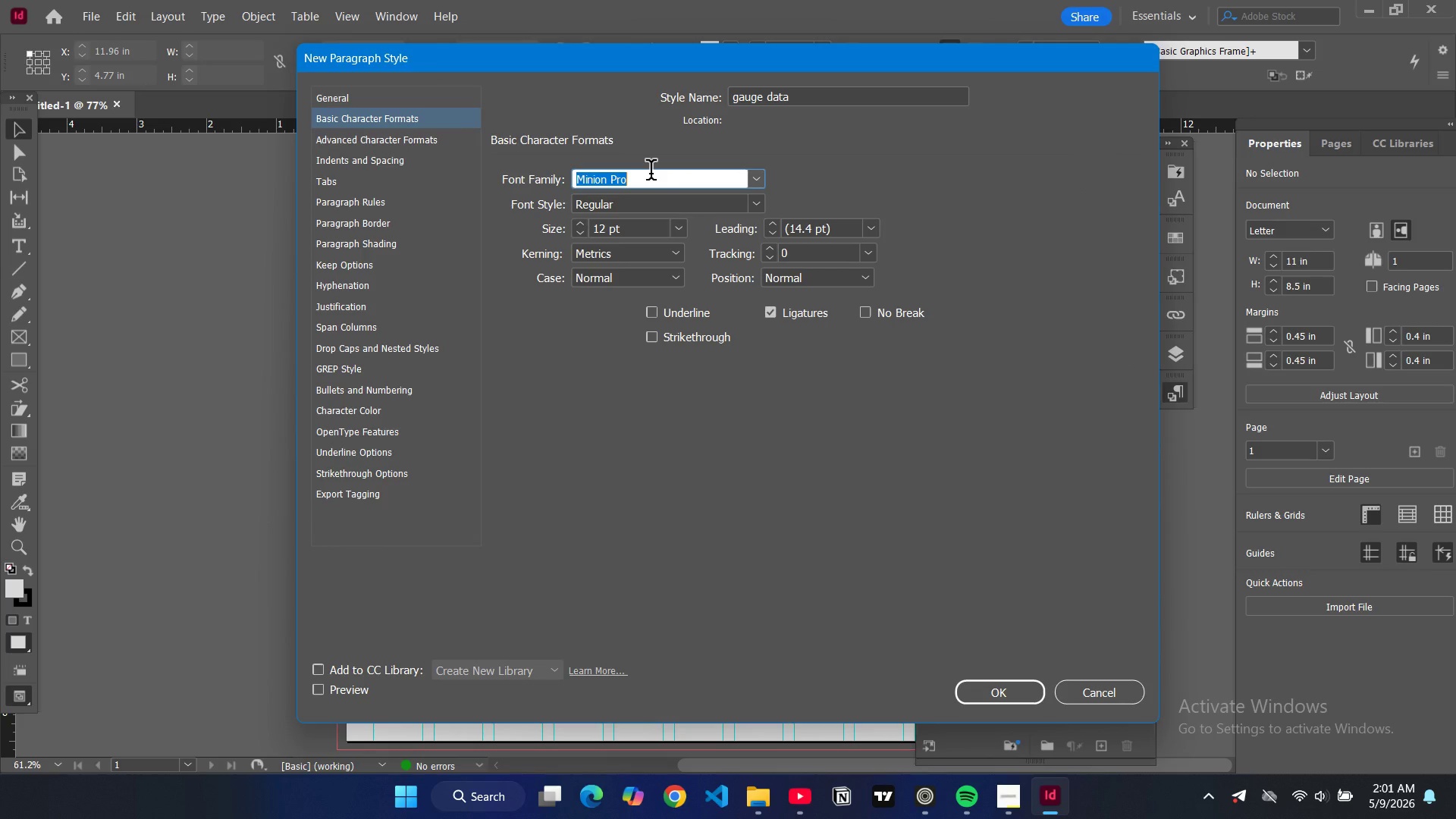 
key(S)
 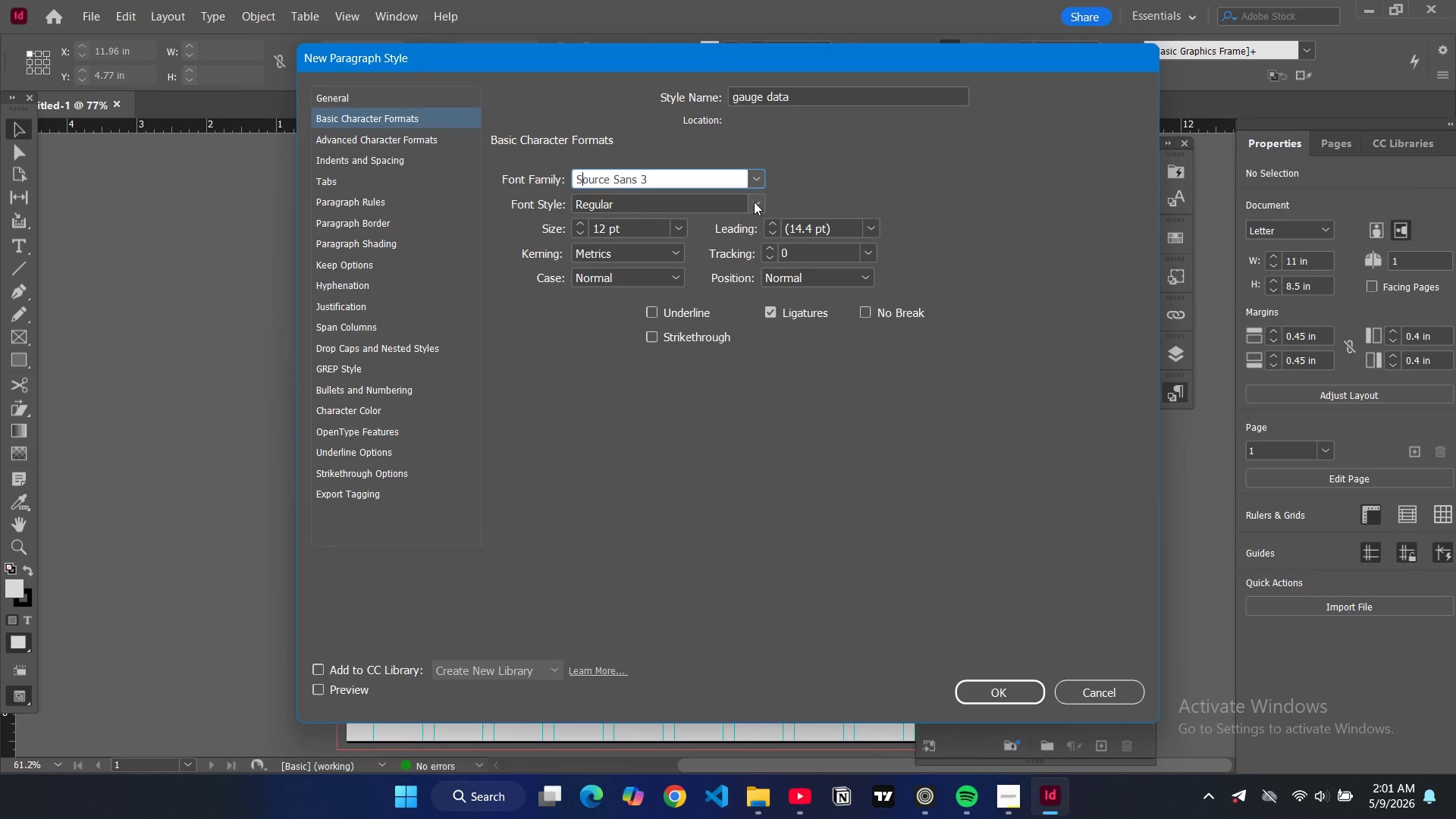 
left_click([755, 200])
 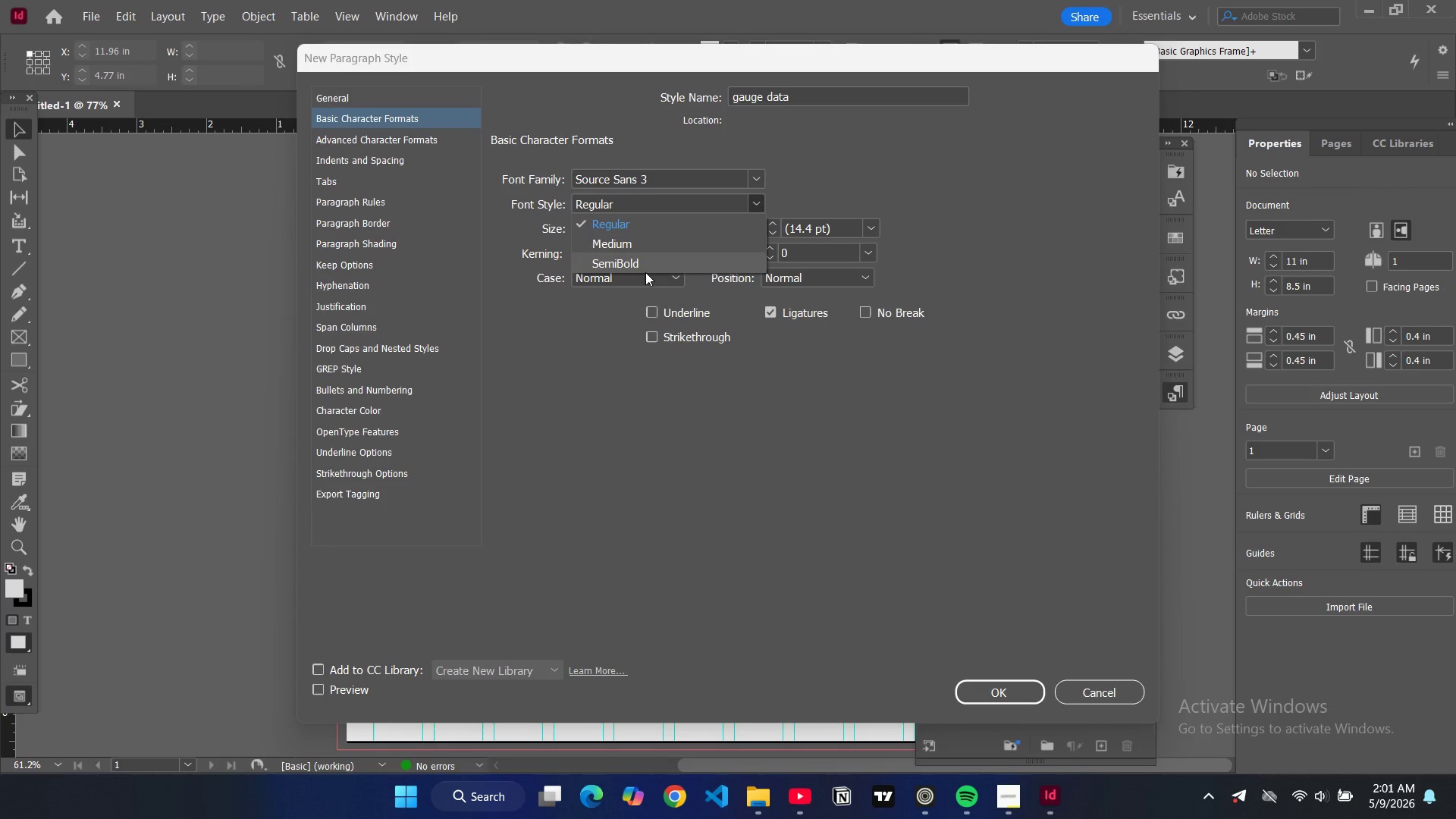 
left_click([645, 272])
 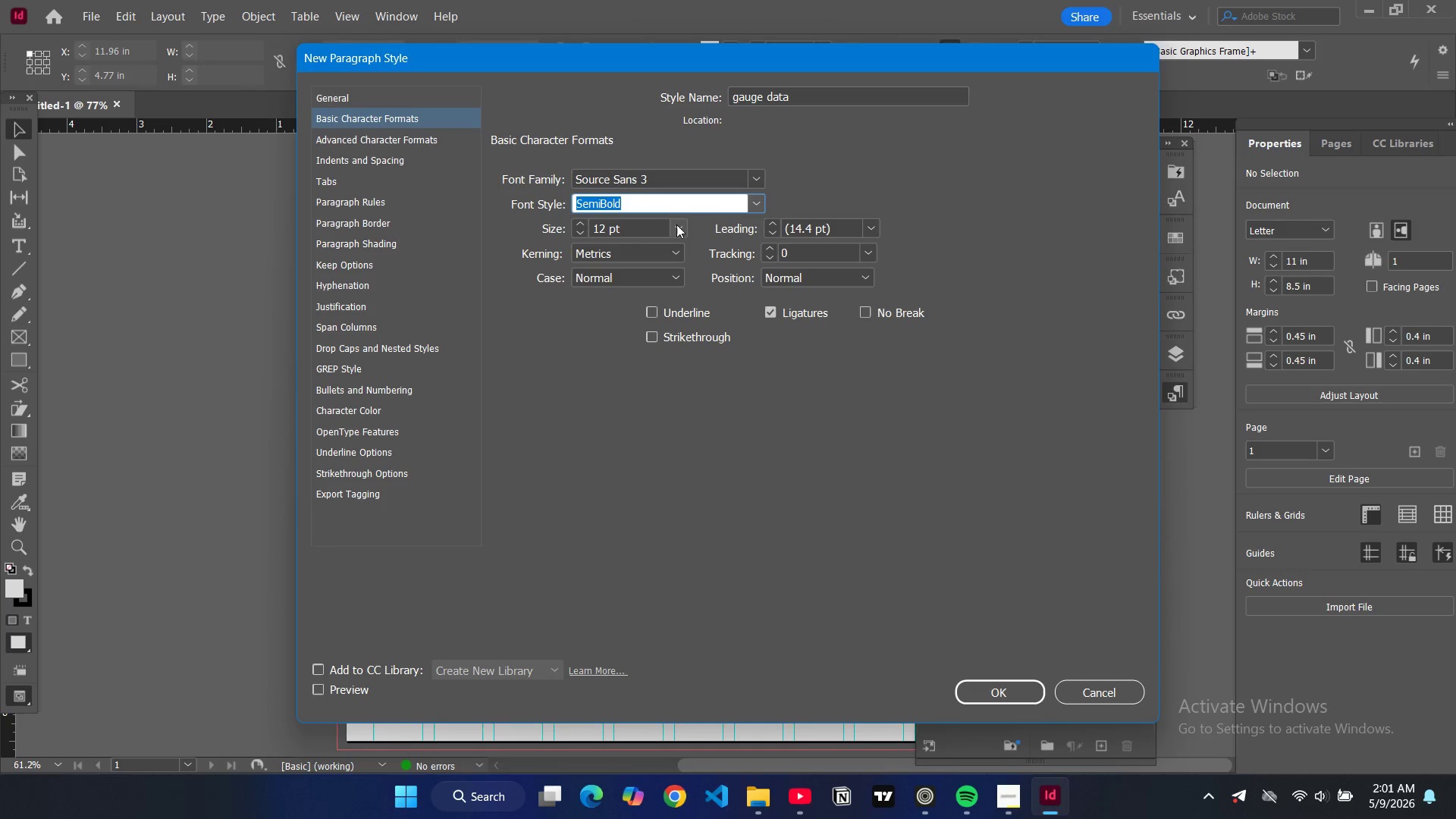 
left_click([676, 228])
 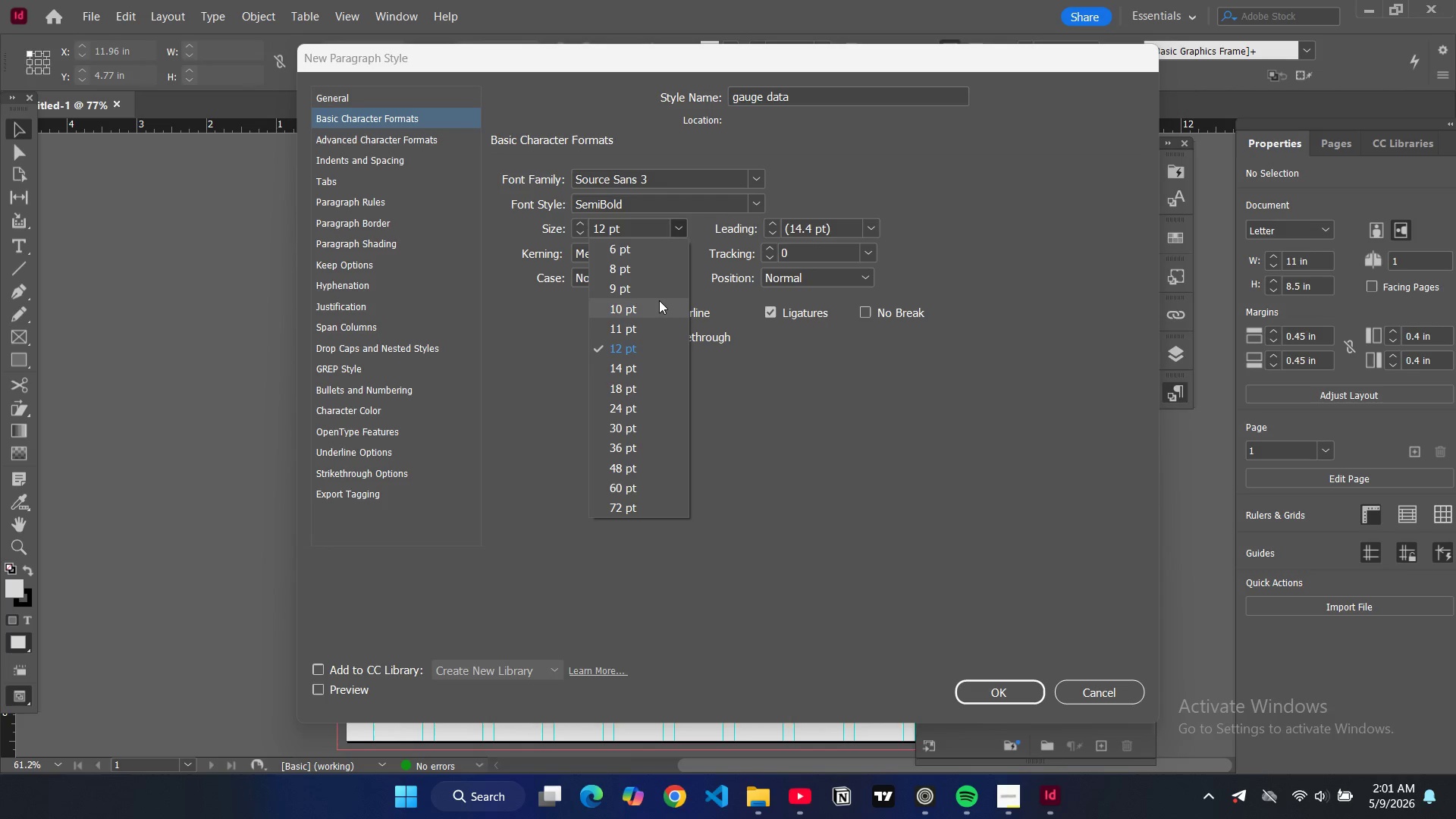 
left_click([658, 300])
 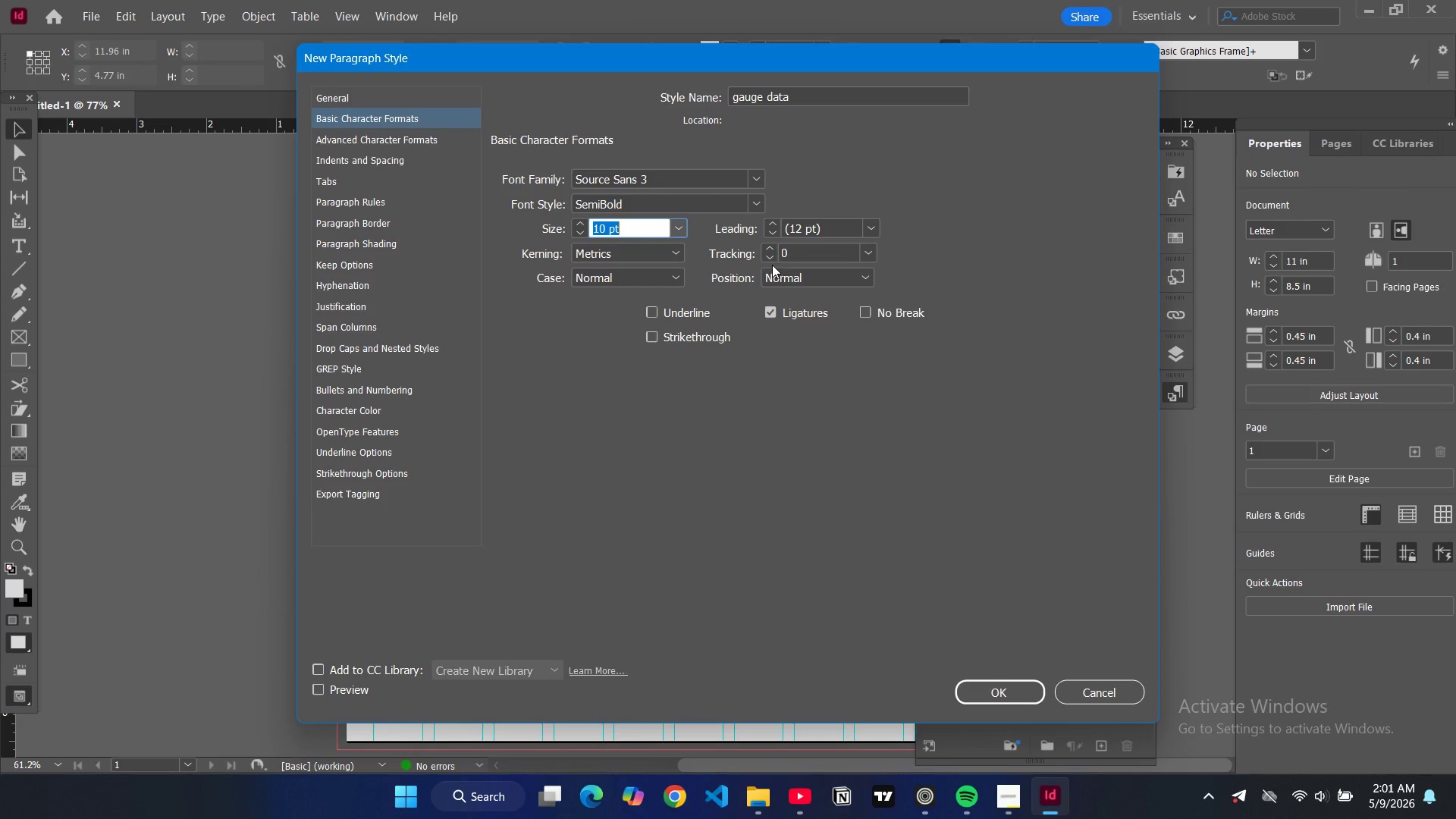 
double_click([795, 259])
 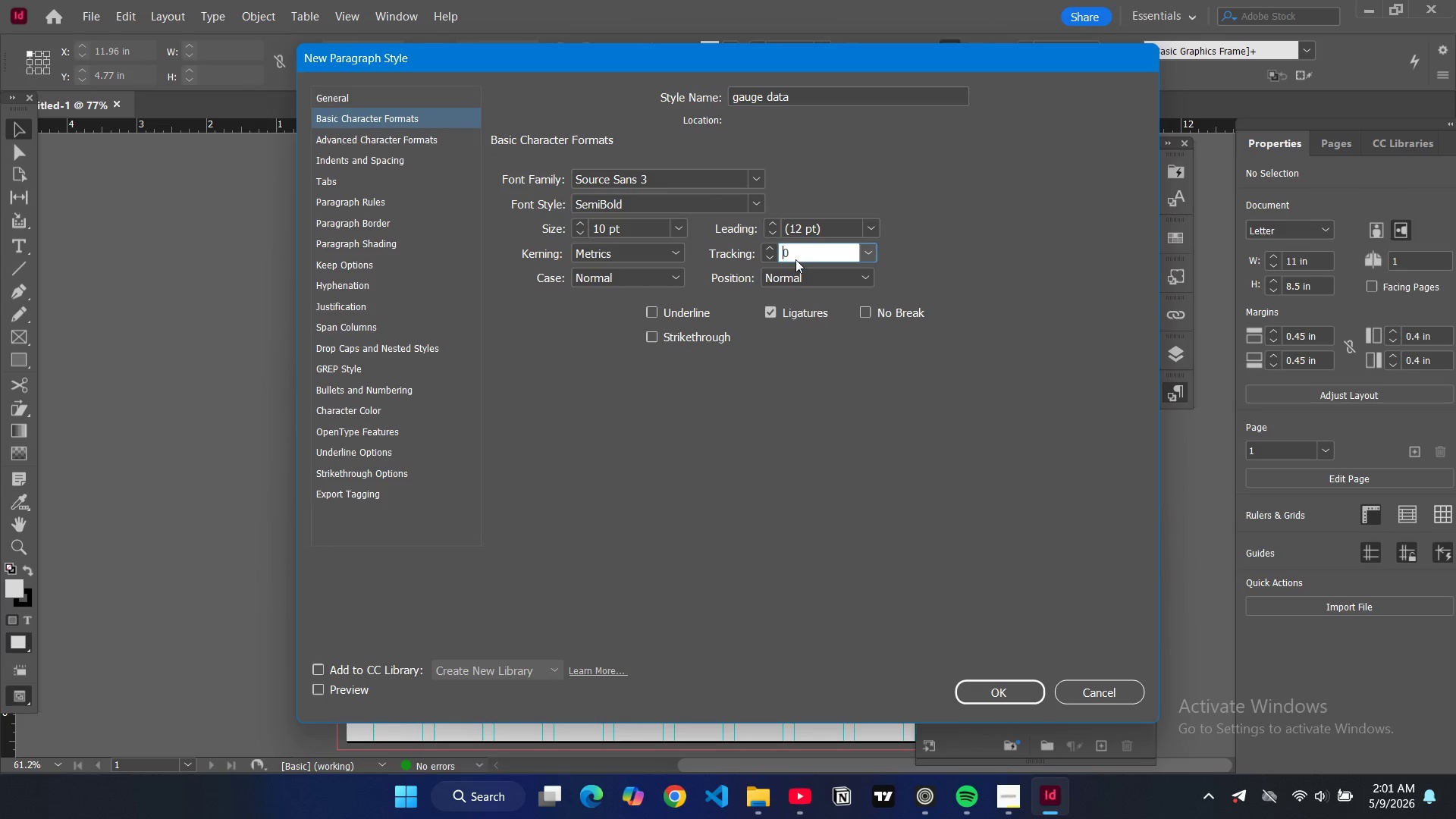 
triple_click([795, 259])
 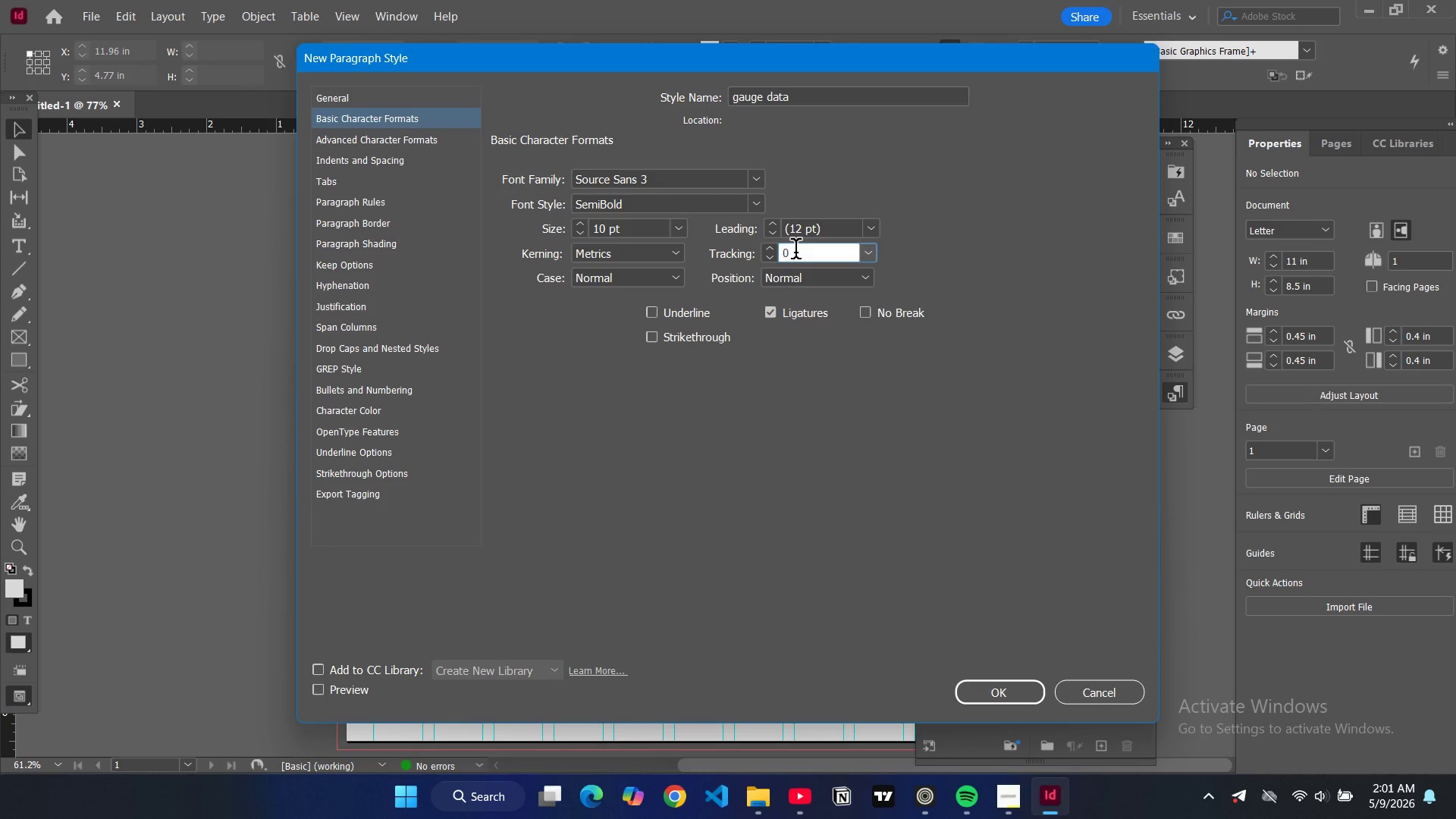 
triple_click([795, 252])
 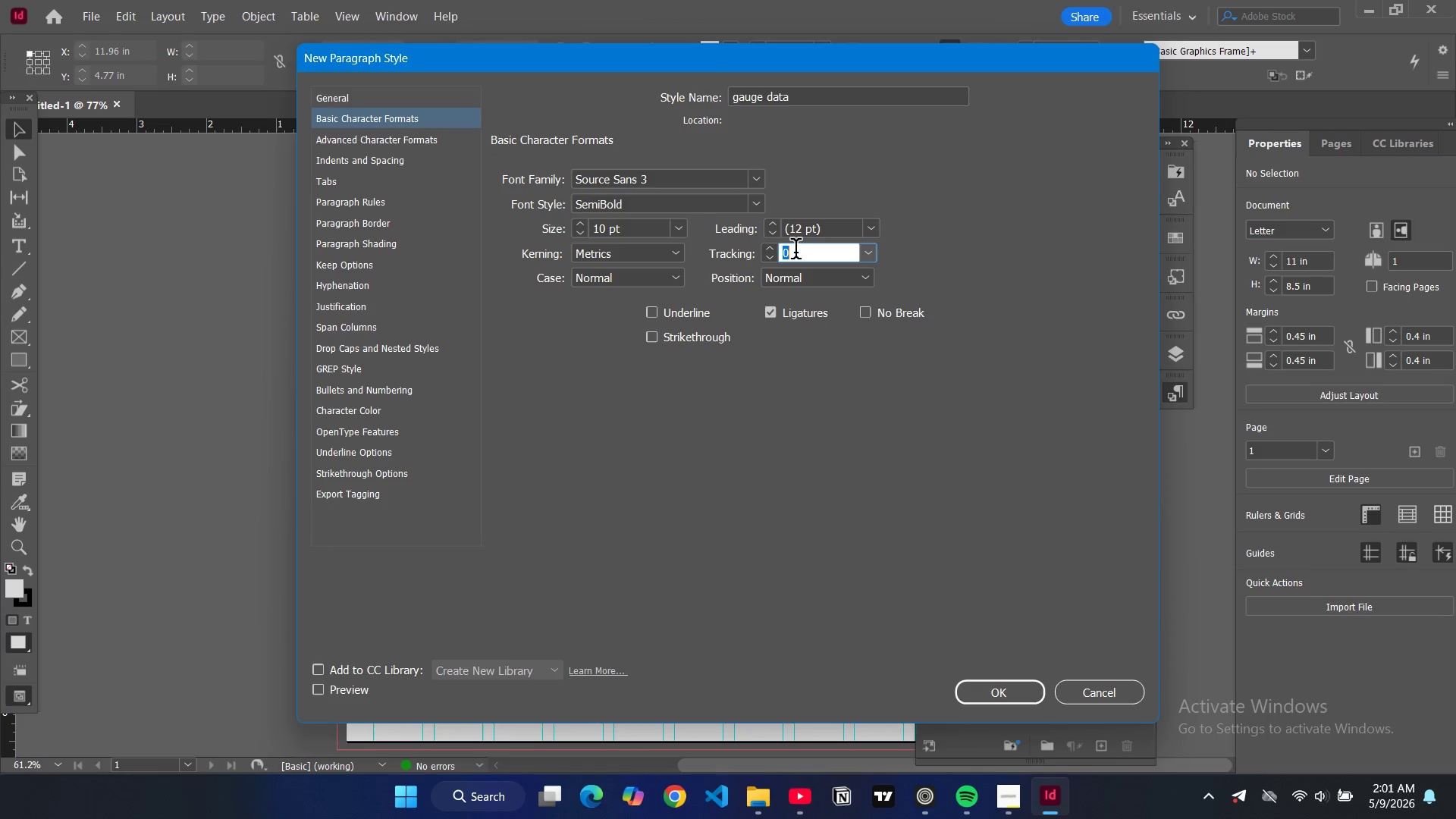 
triple_click([795, 252])
 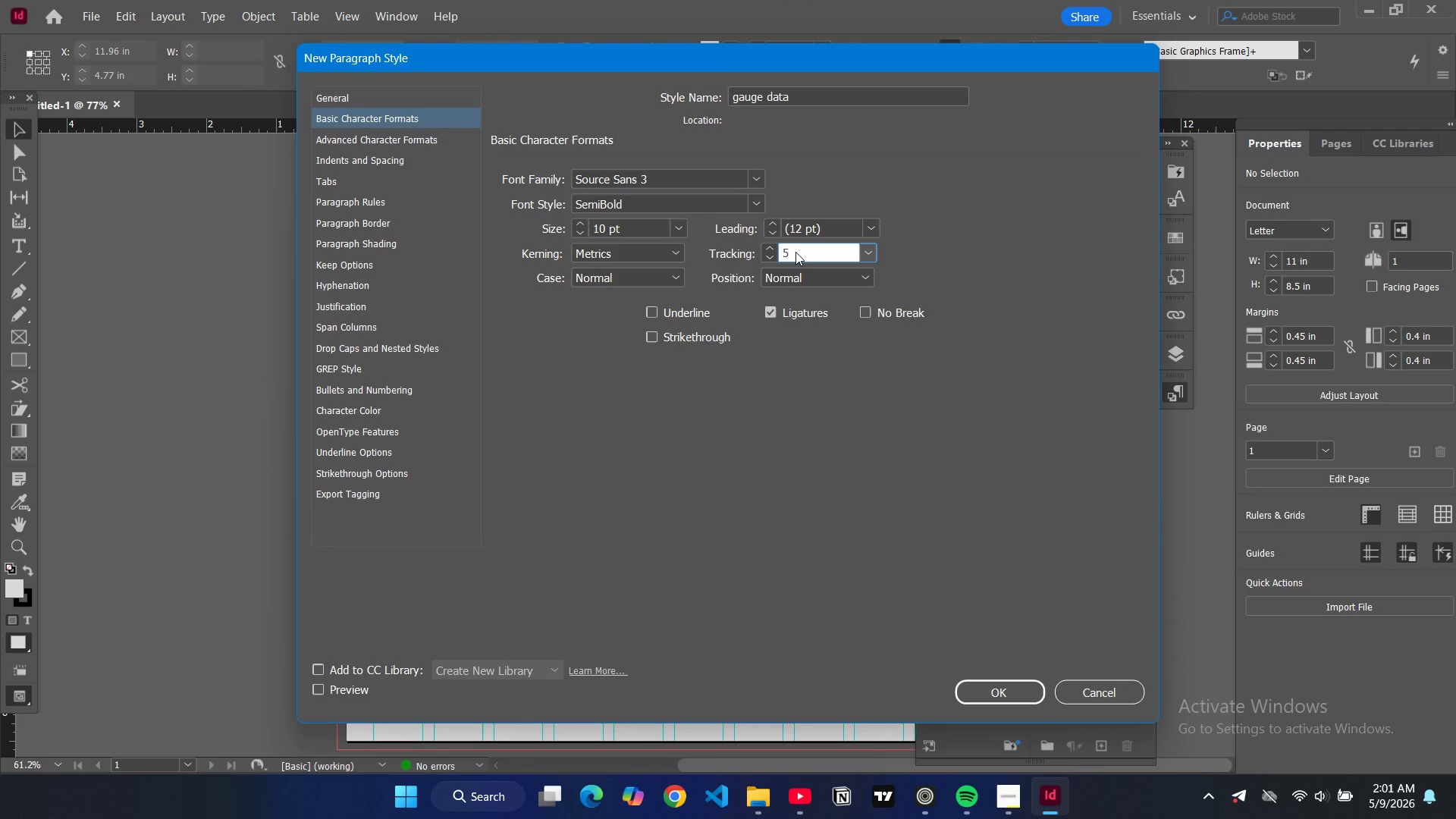 
key(5)
 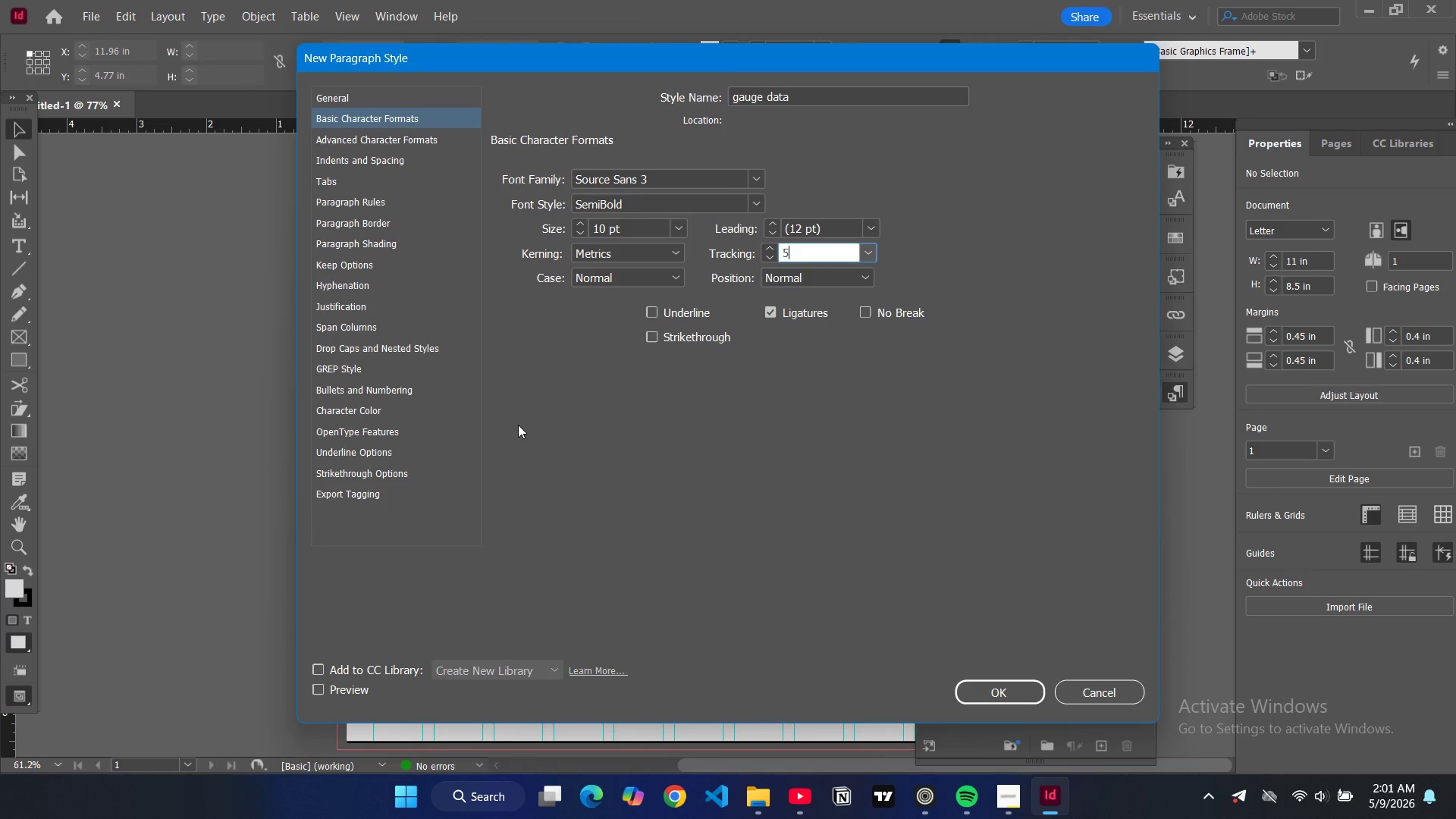 
left_click([347, 410])
 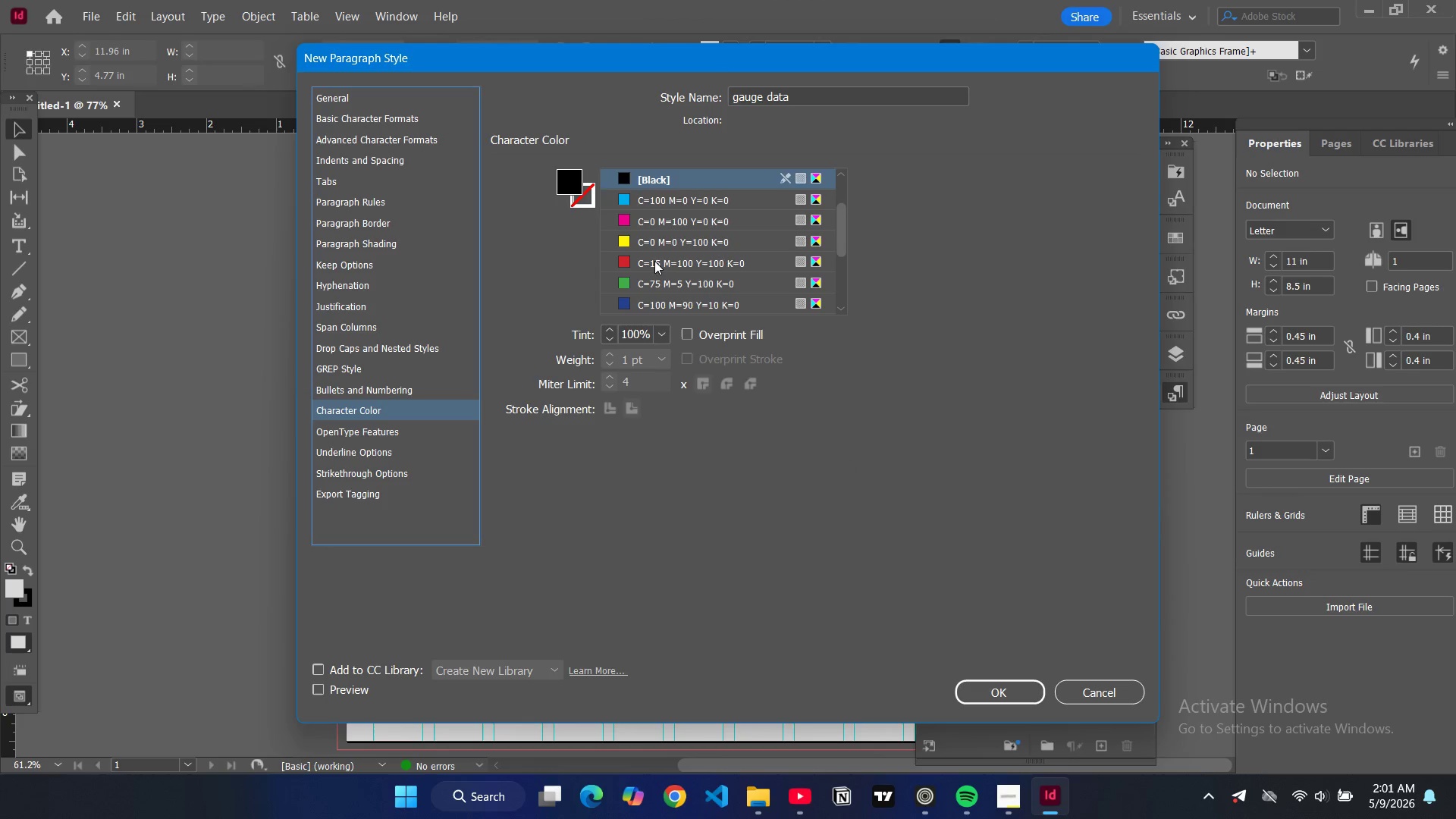 
scroll: coordinate [654, 255], scroll_direction: down, amount: 5.0
 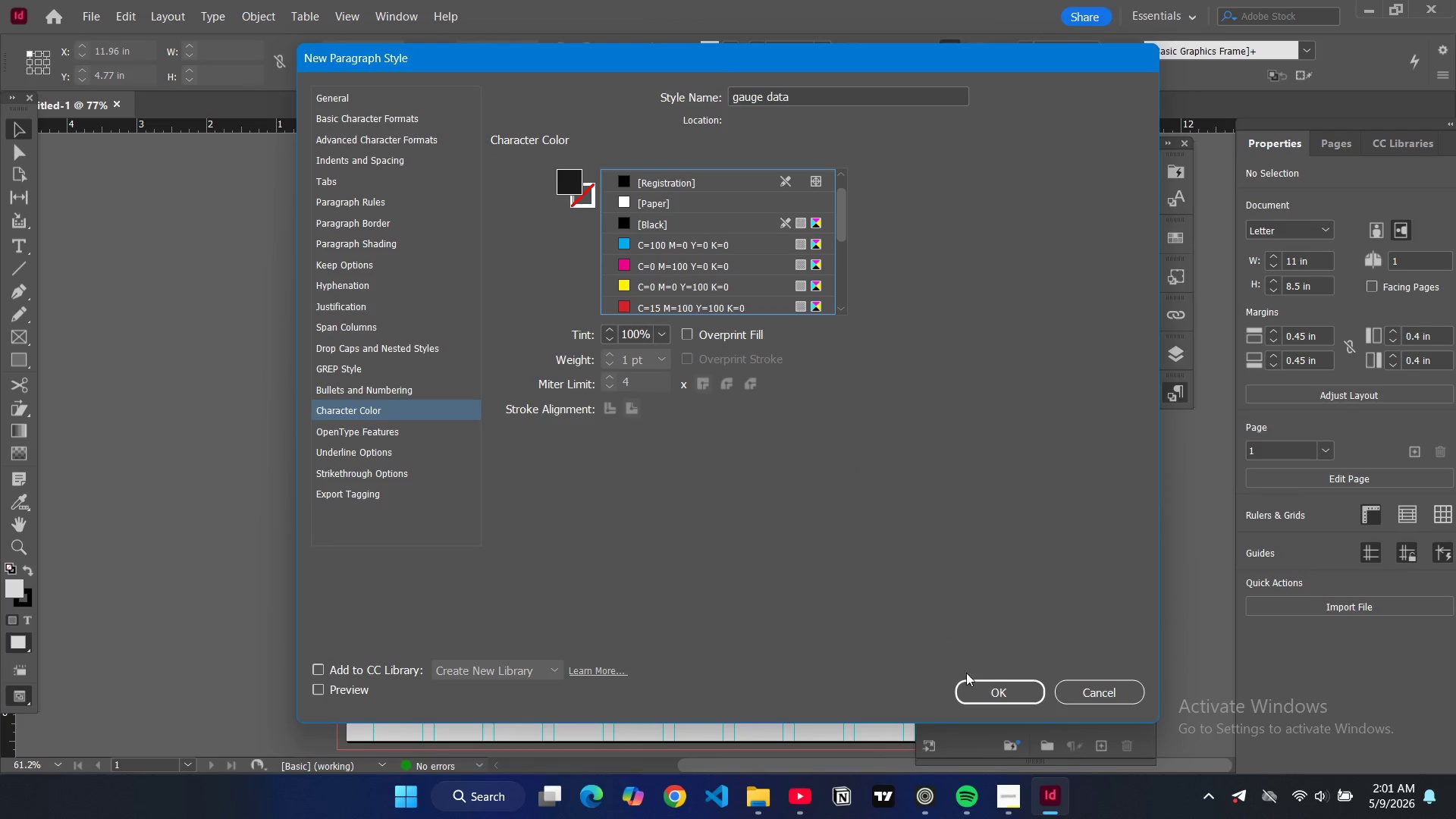 
left_click([985, 695])
 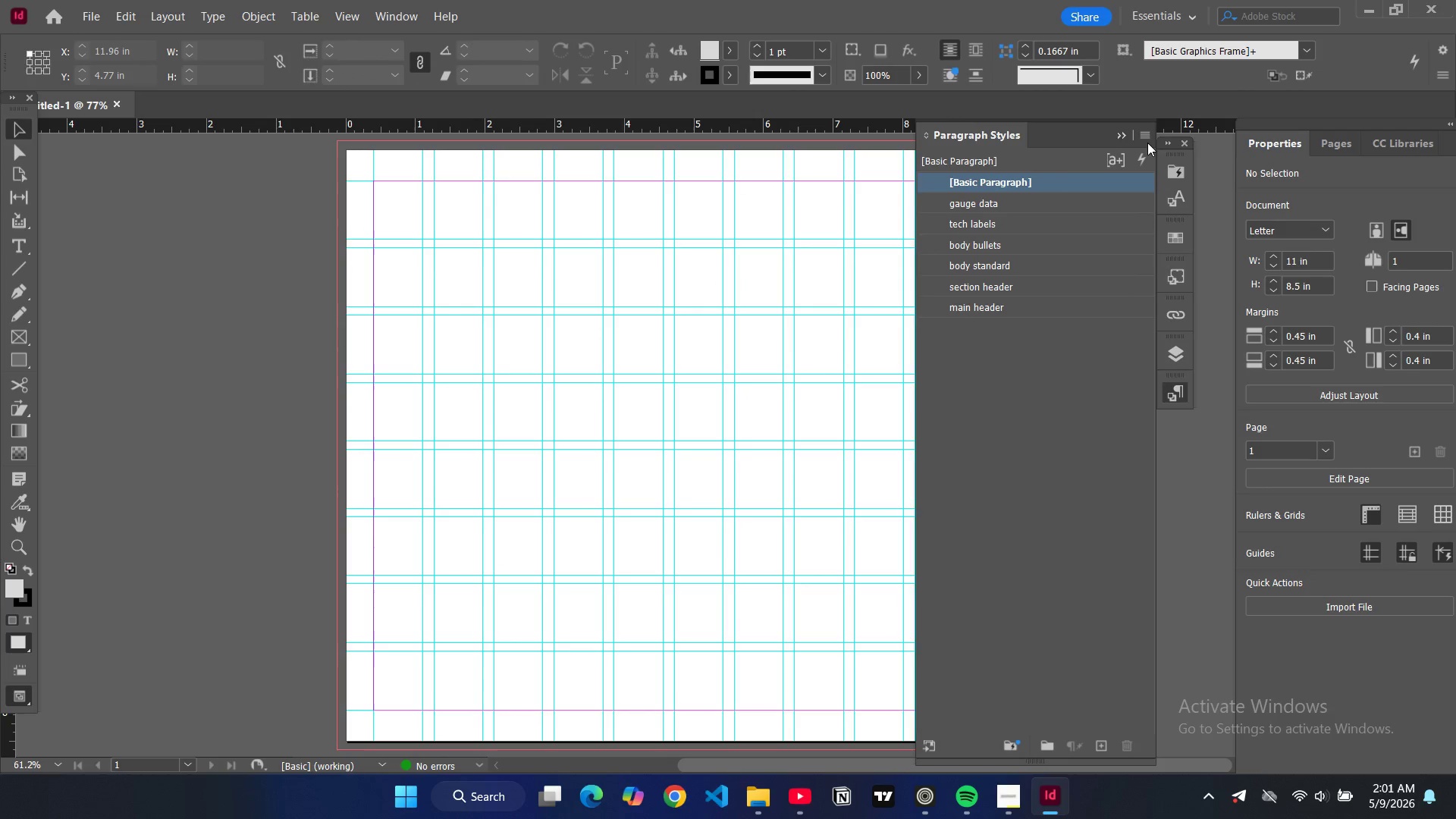 
left_click([1144, 137])
 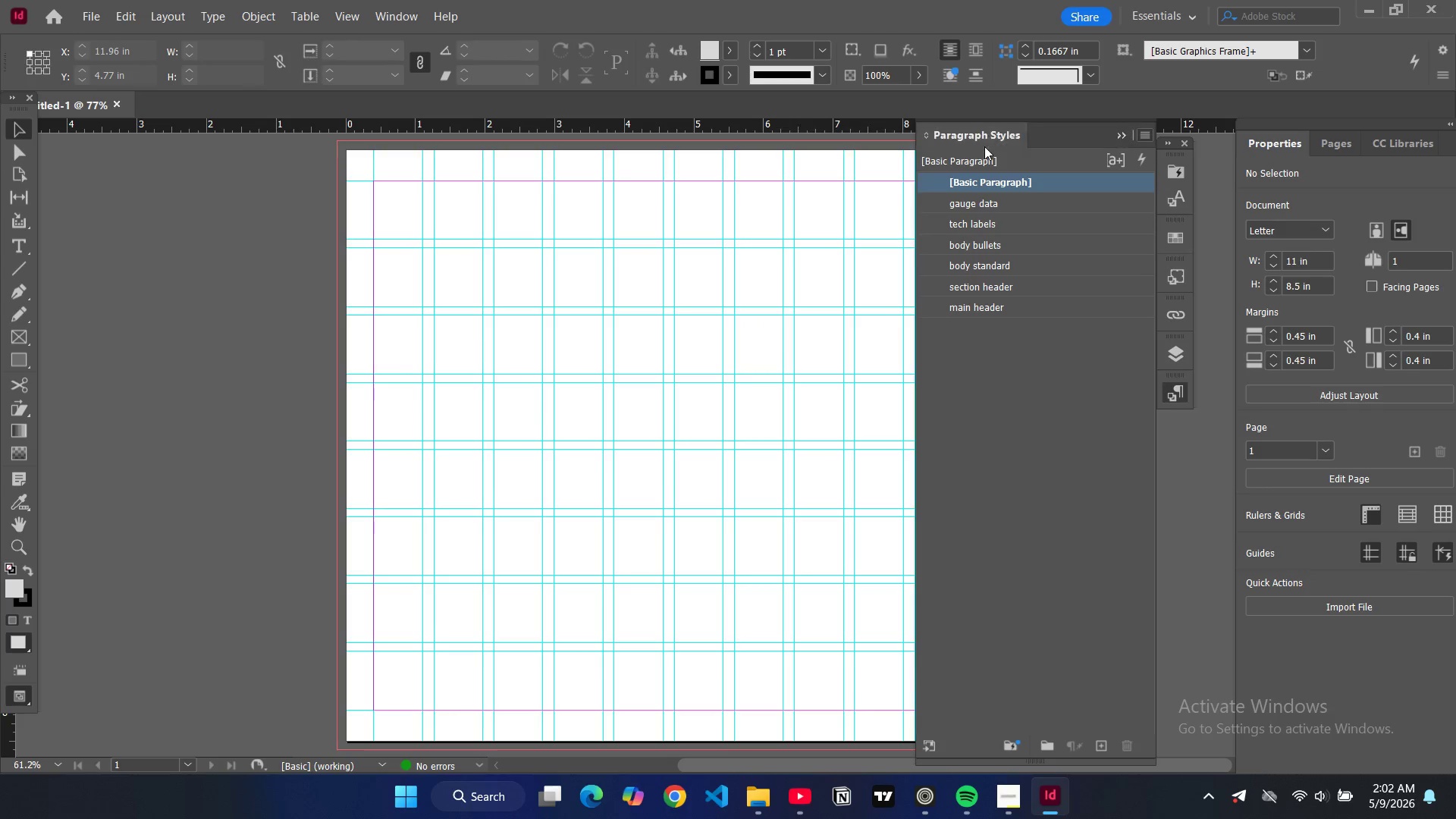 
type(ta)
 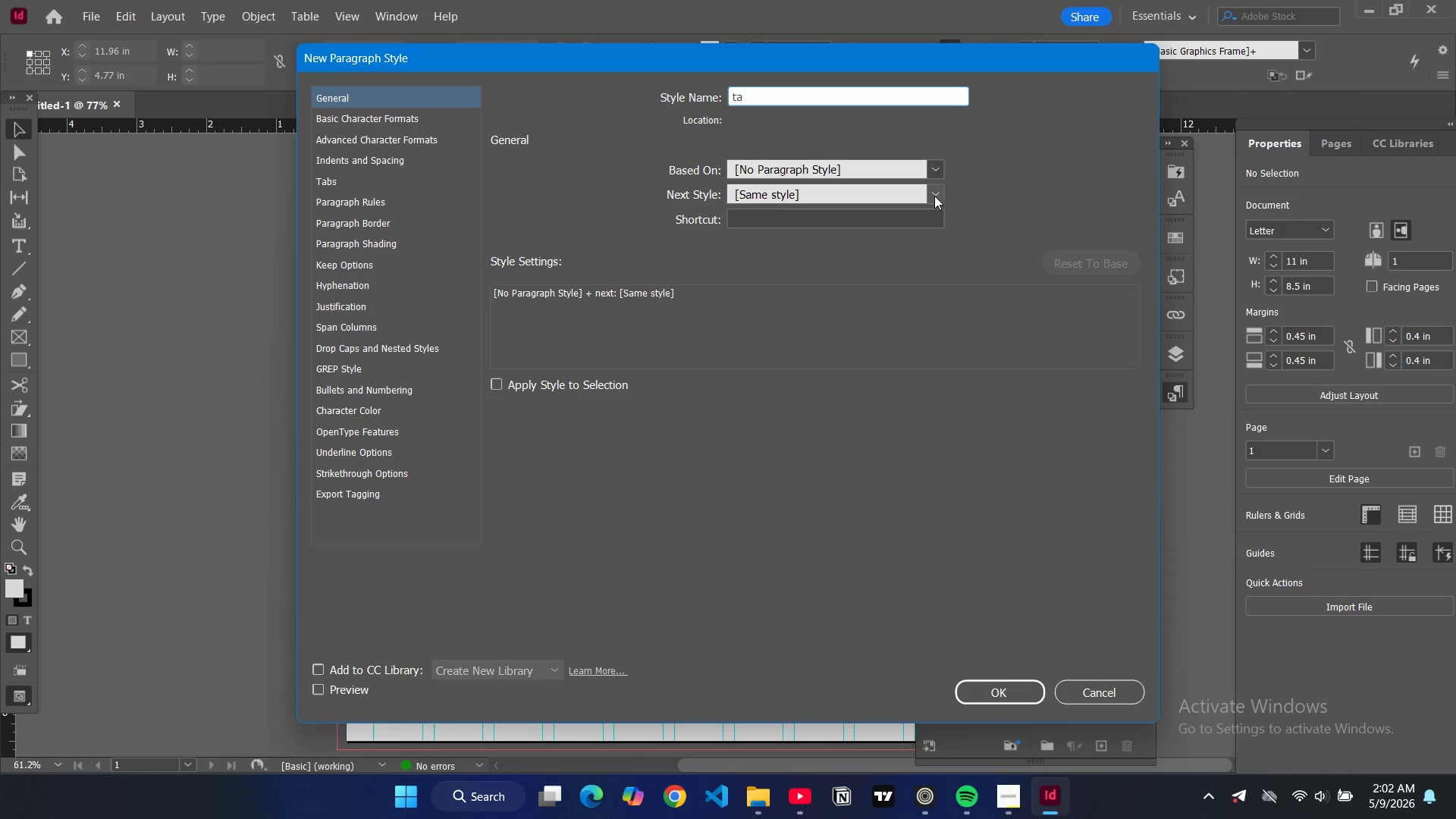 
type(ble header)
 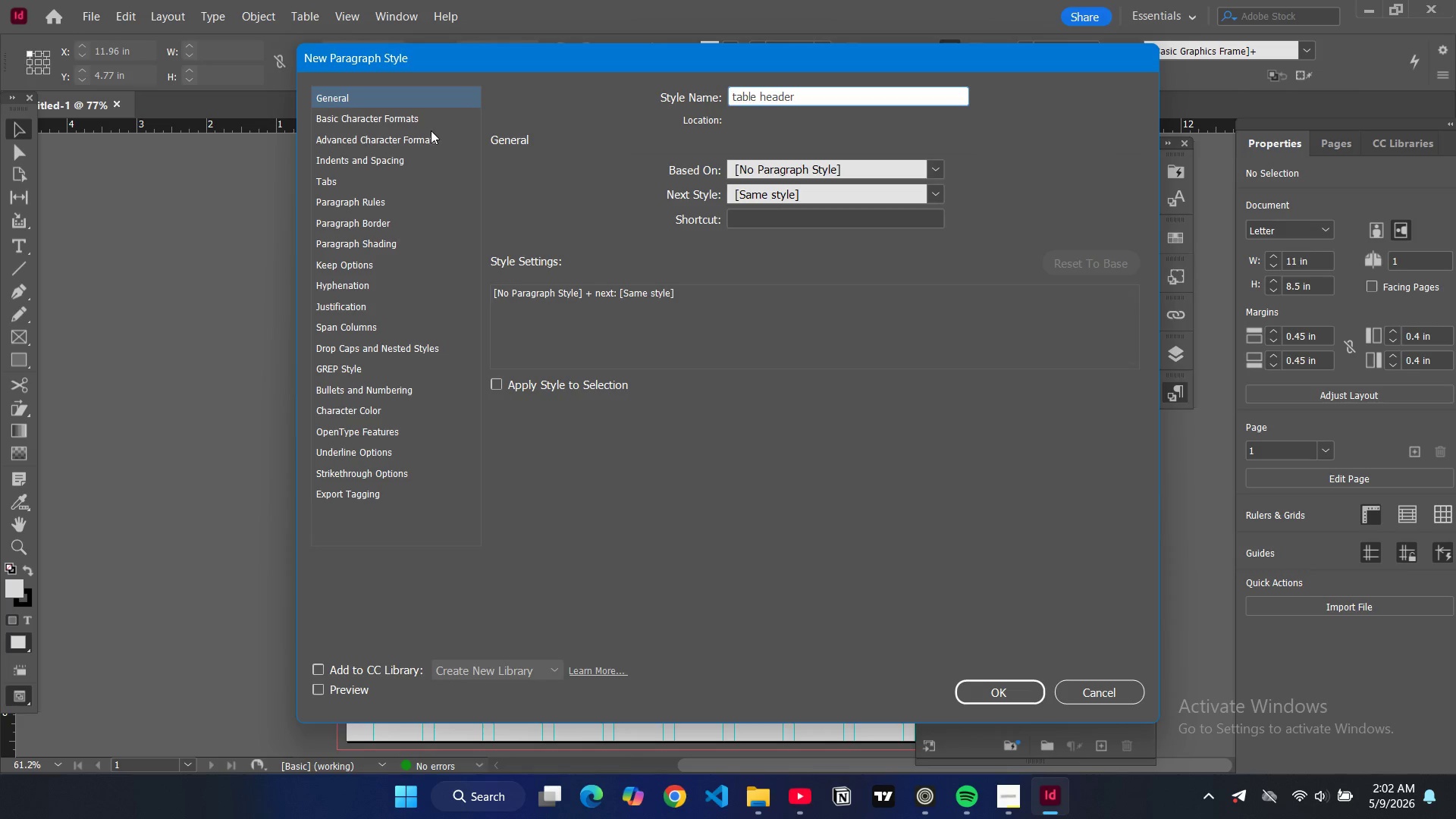 
left_click([428, 122])
 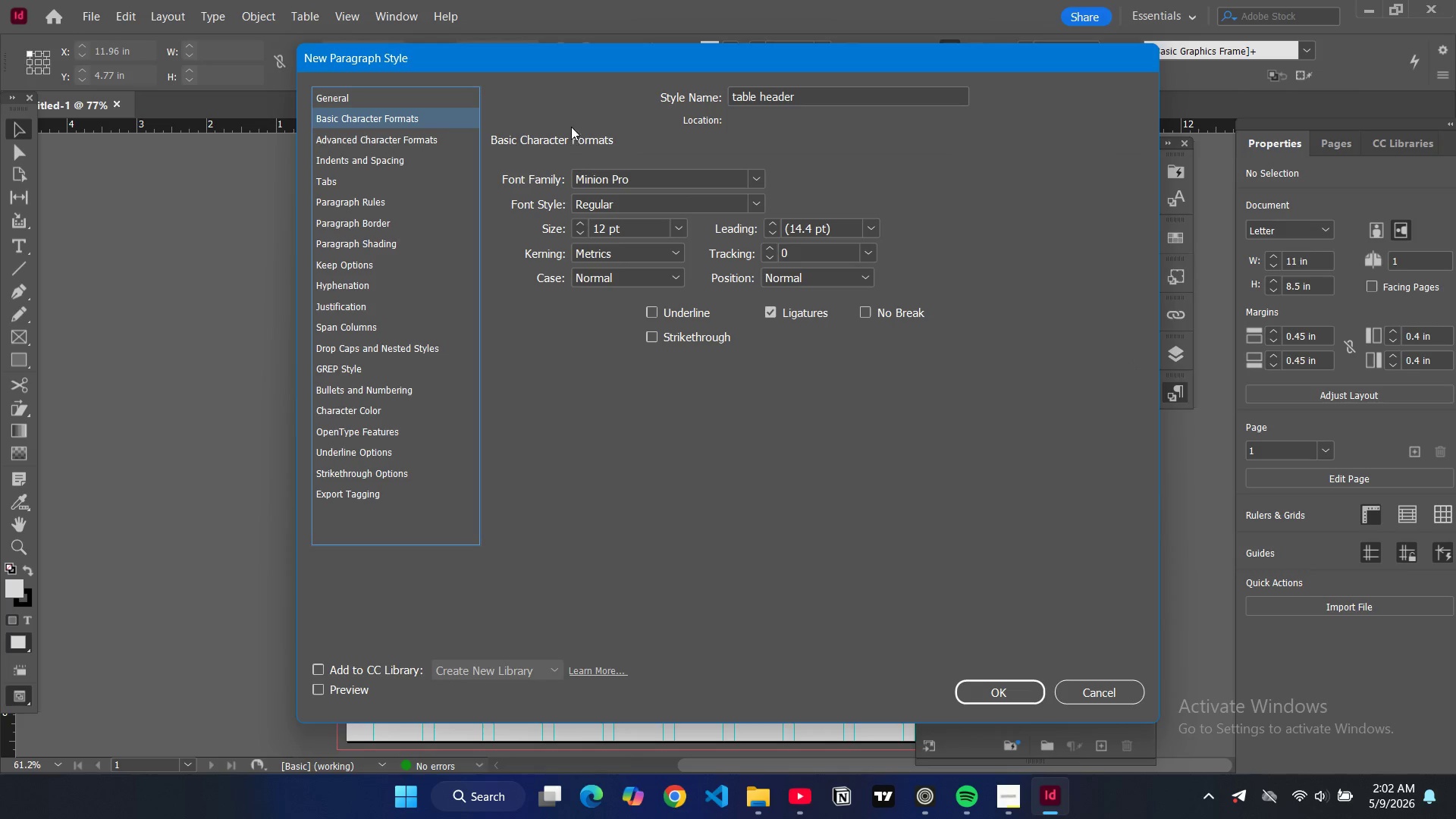 
double_click([642, 175])
 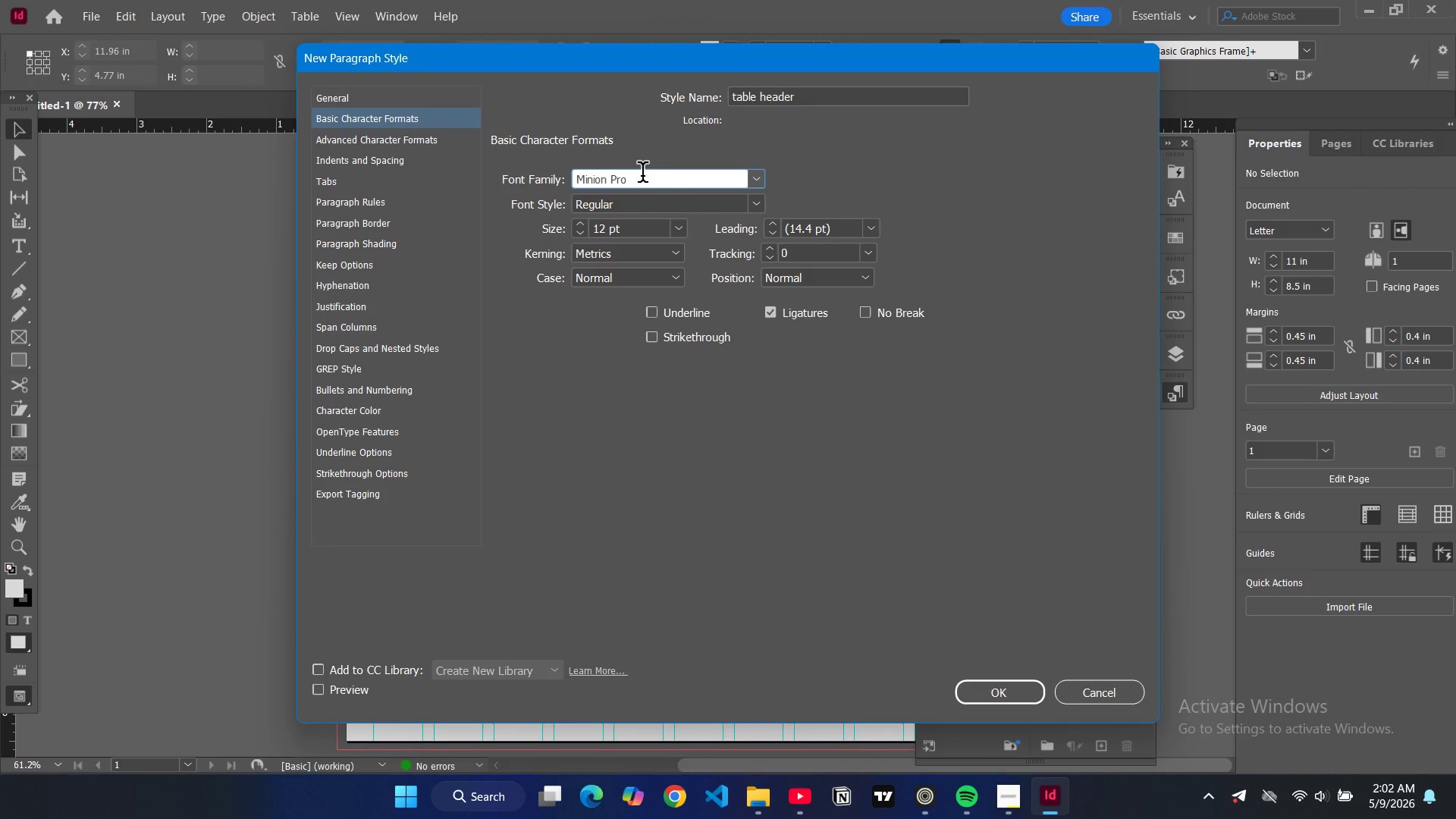 
key(Control+ControlLeft)
 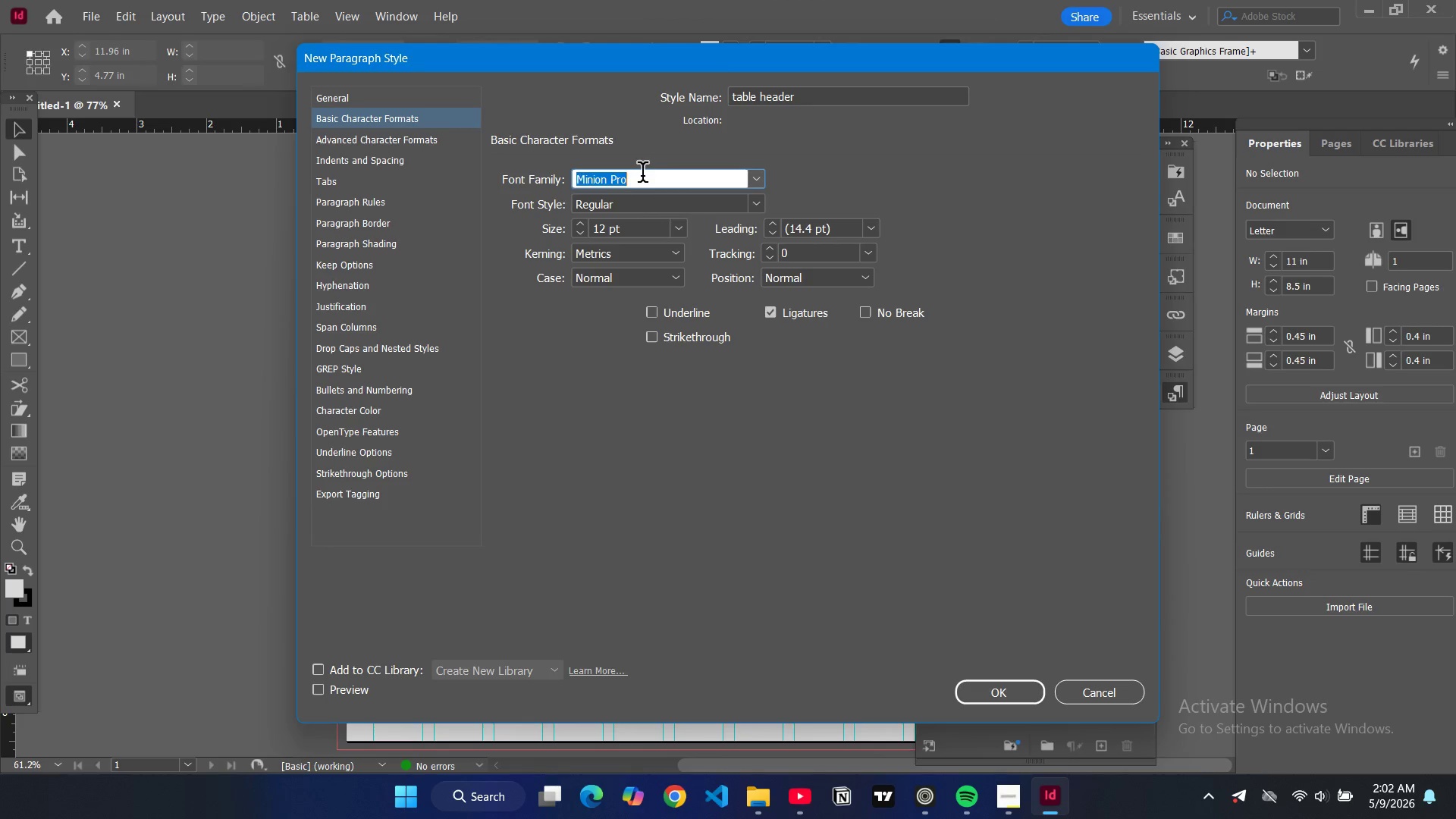 
key(Control+A)
 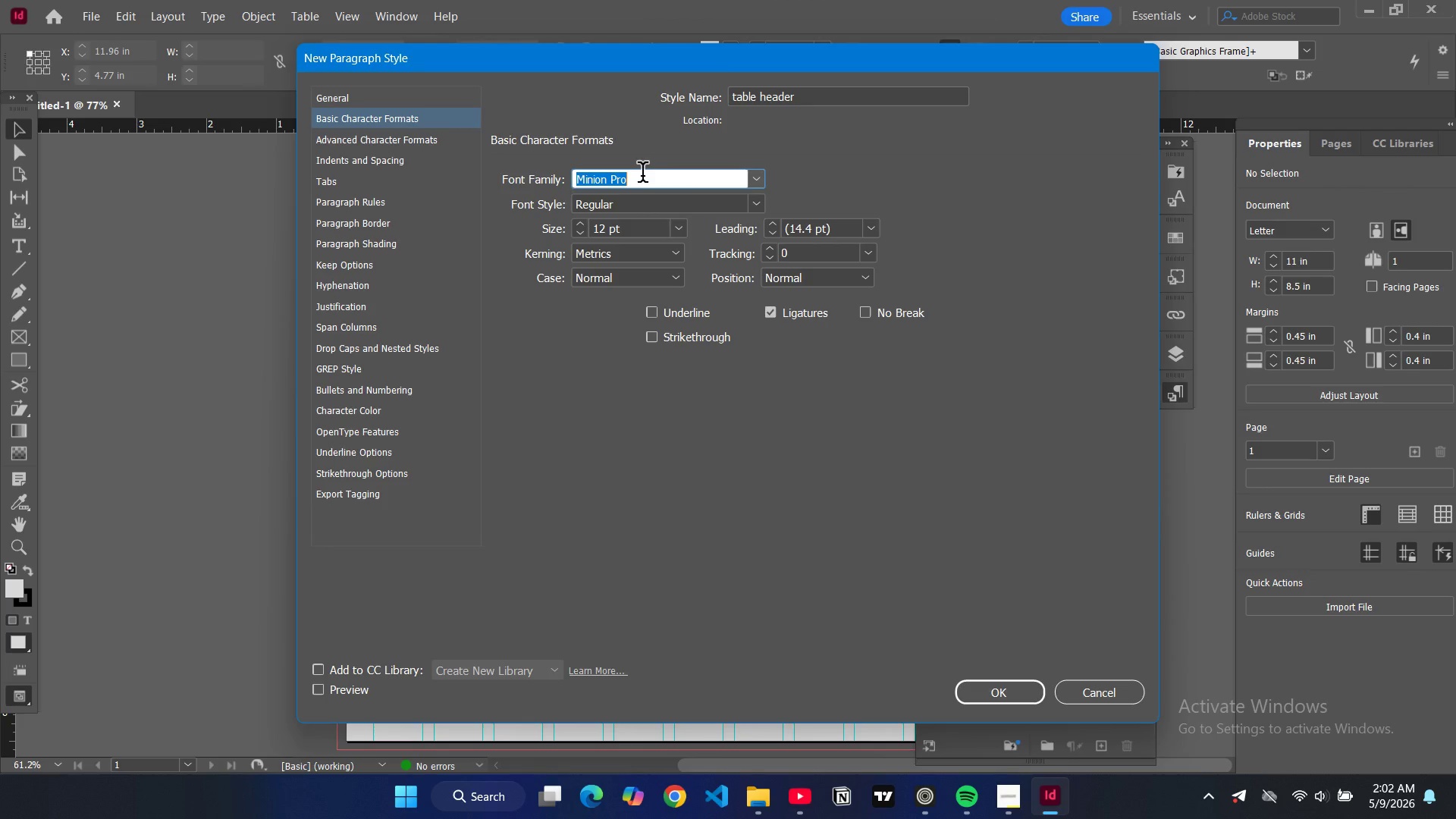 
key(S)
 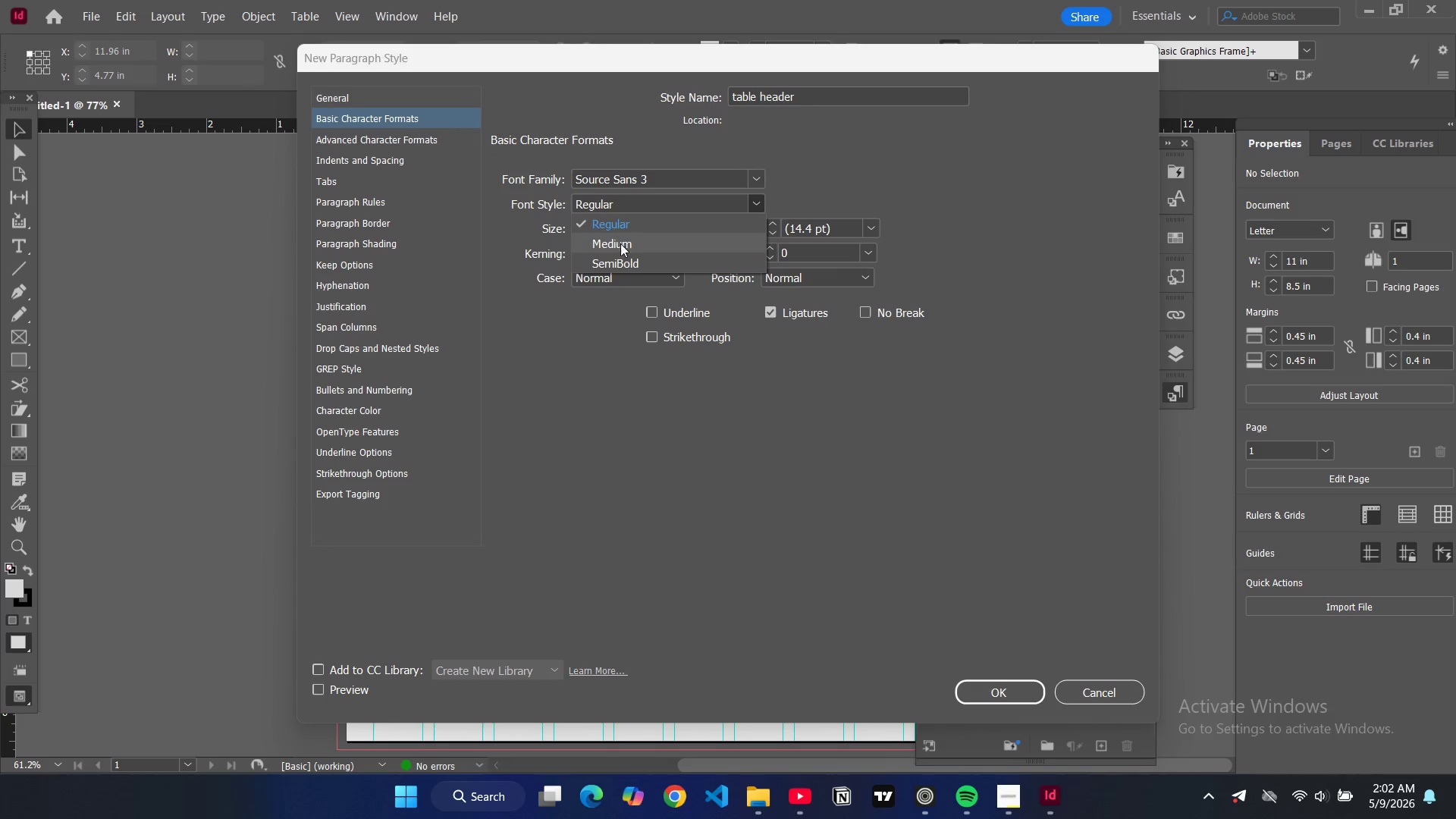 
wait(7.36)
 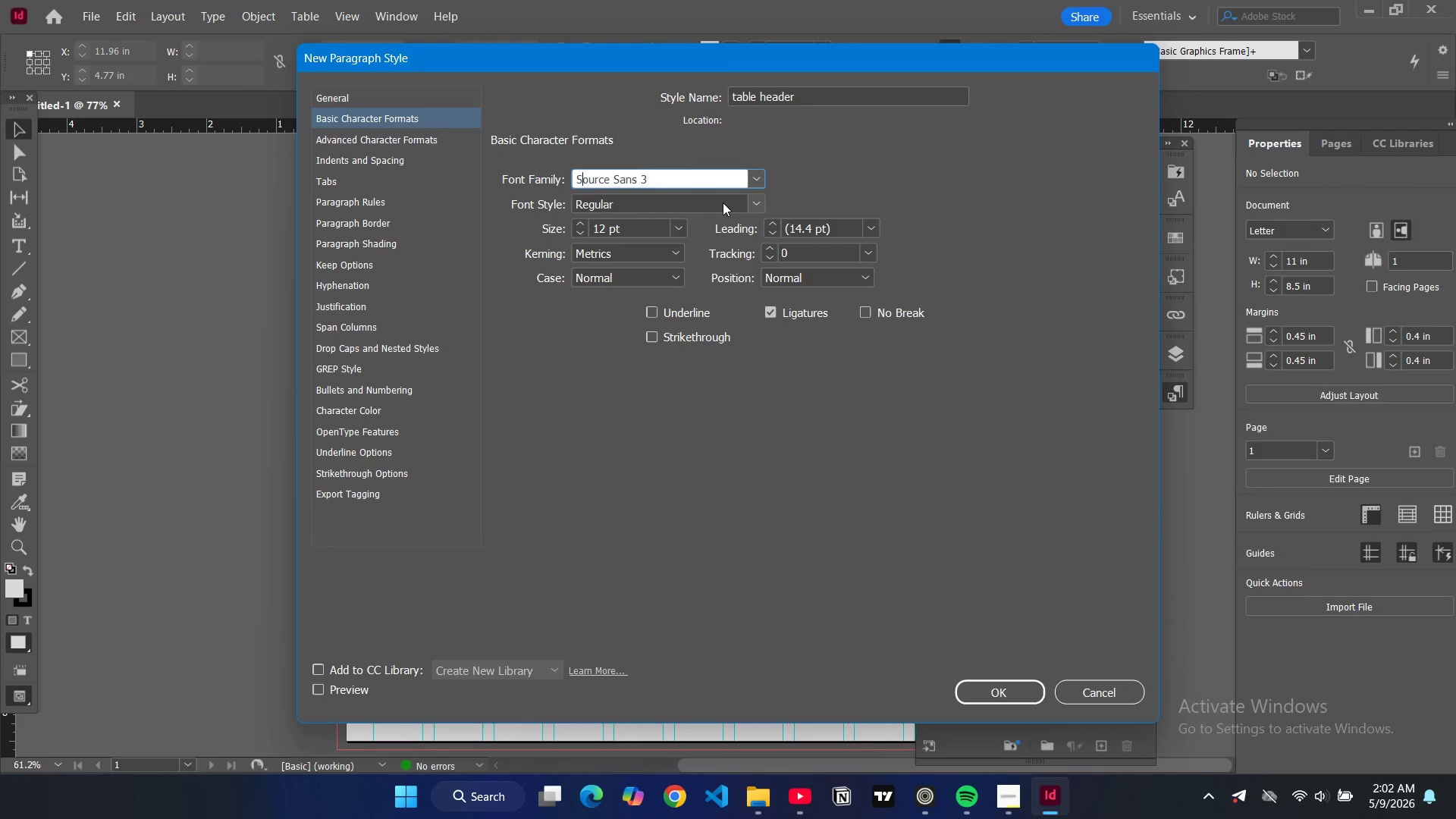 
left_click([628, 260])
 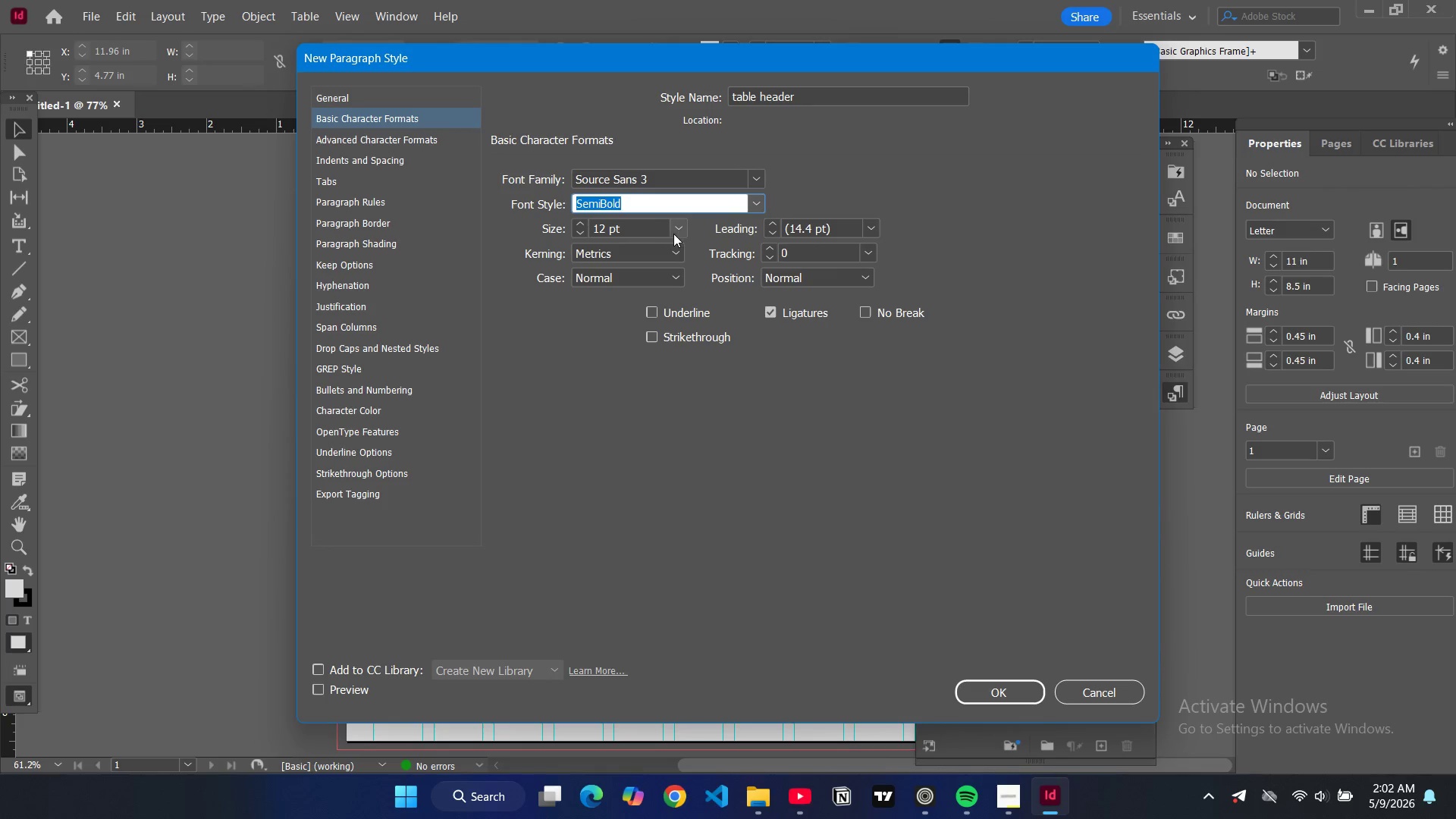 
left_click([680, 235])
 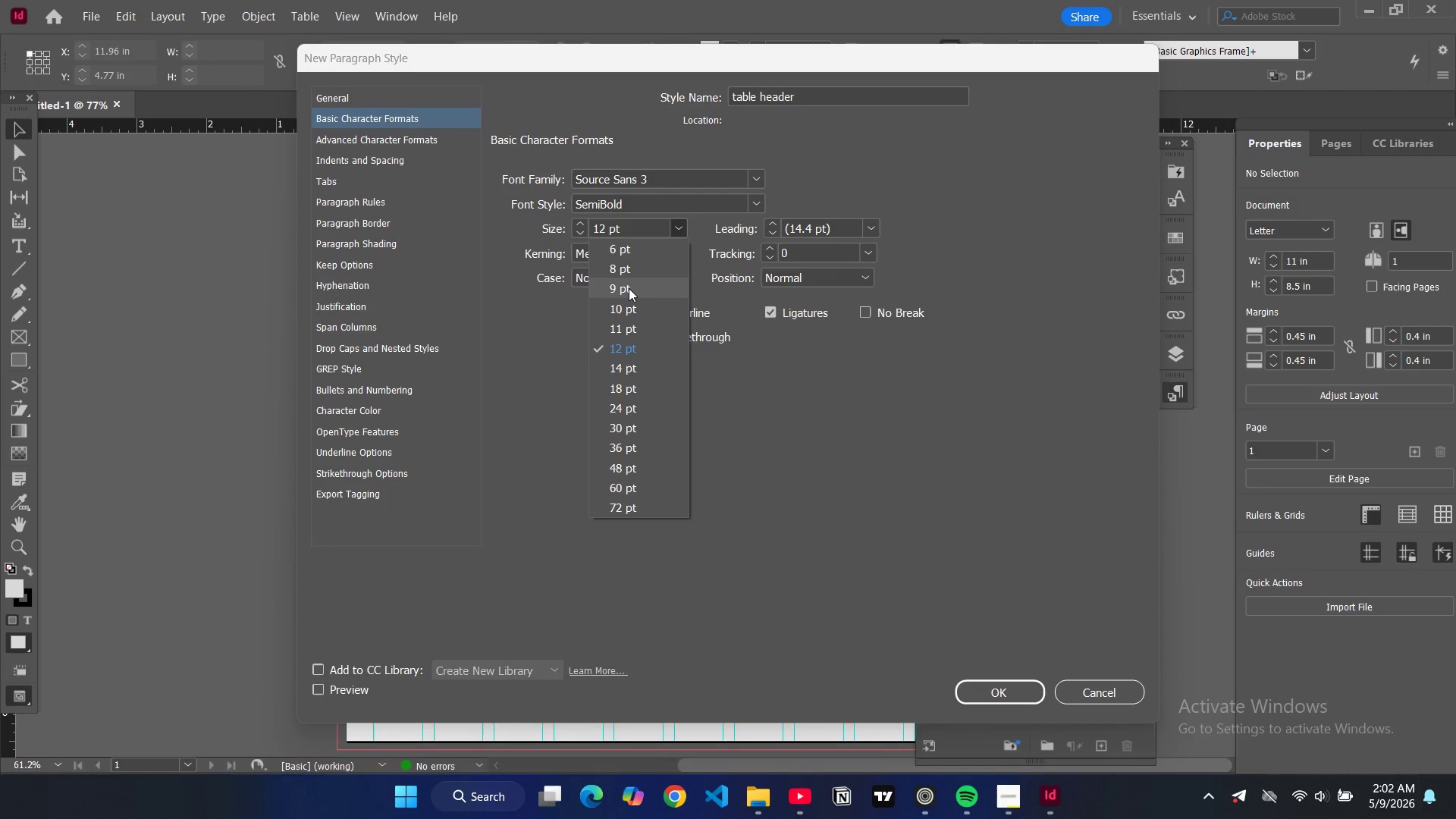 
left_click([629, 288])
 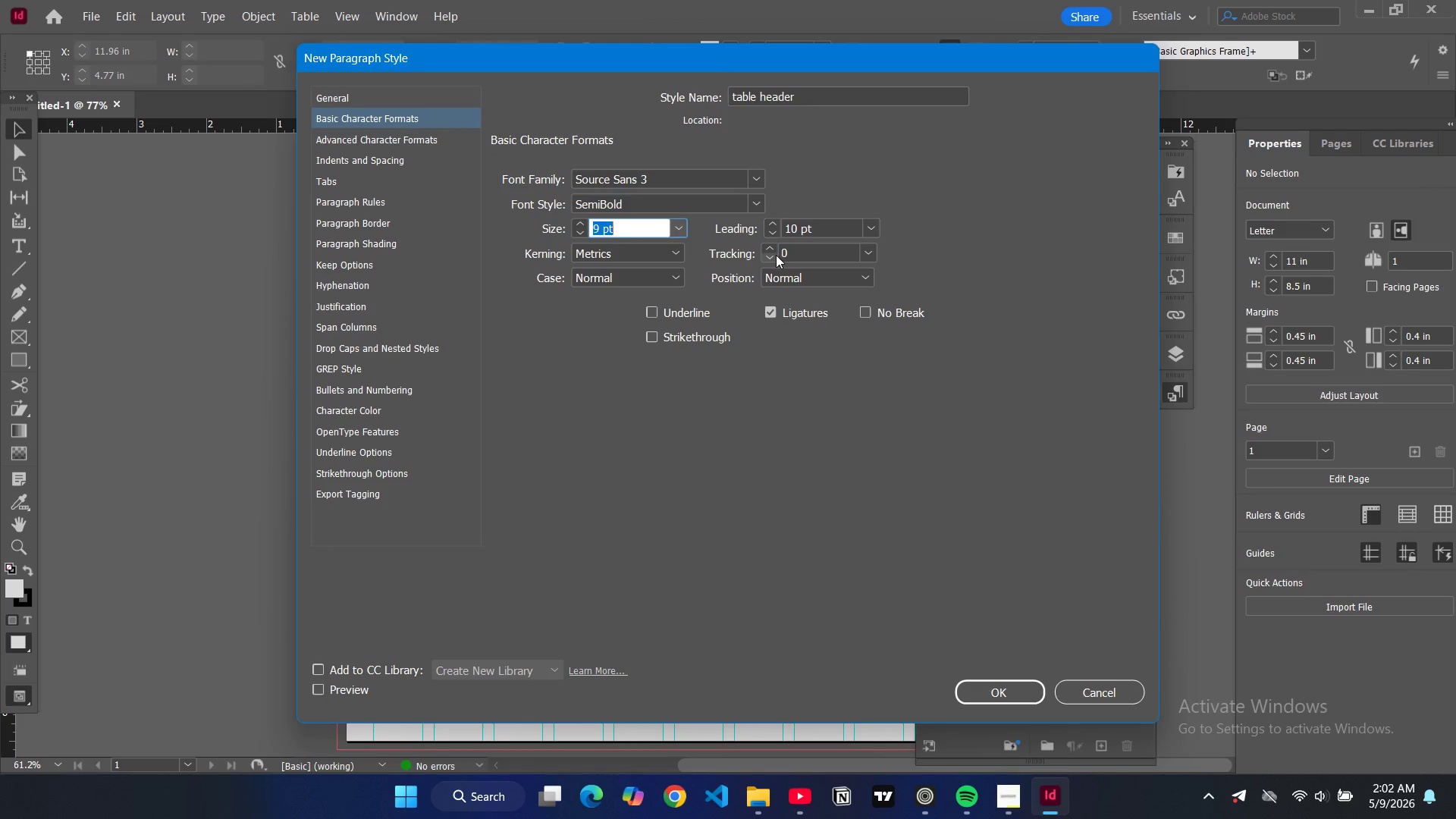 
double_click([794, 256])
 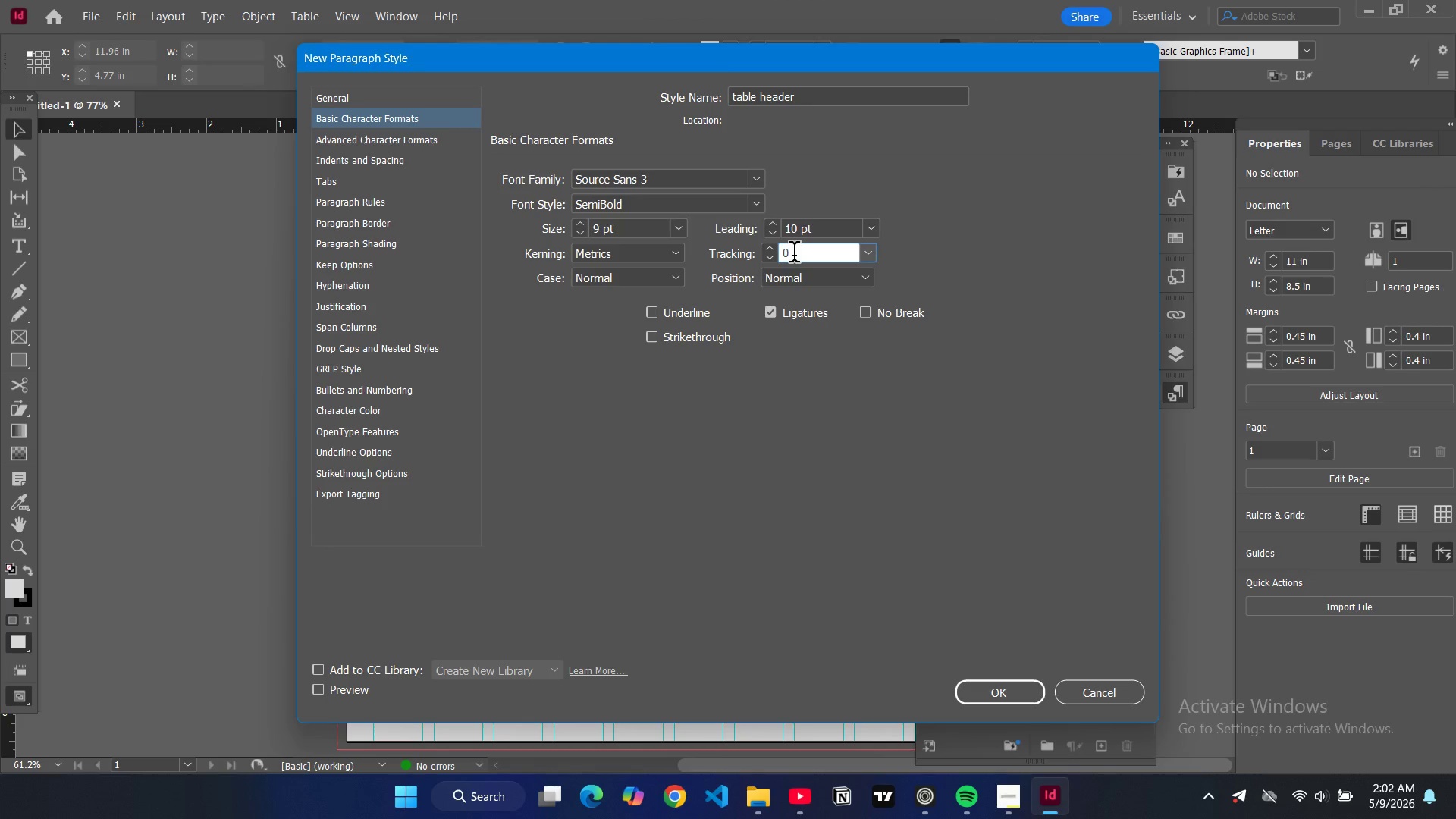 
triple_click([794, 255])
 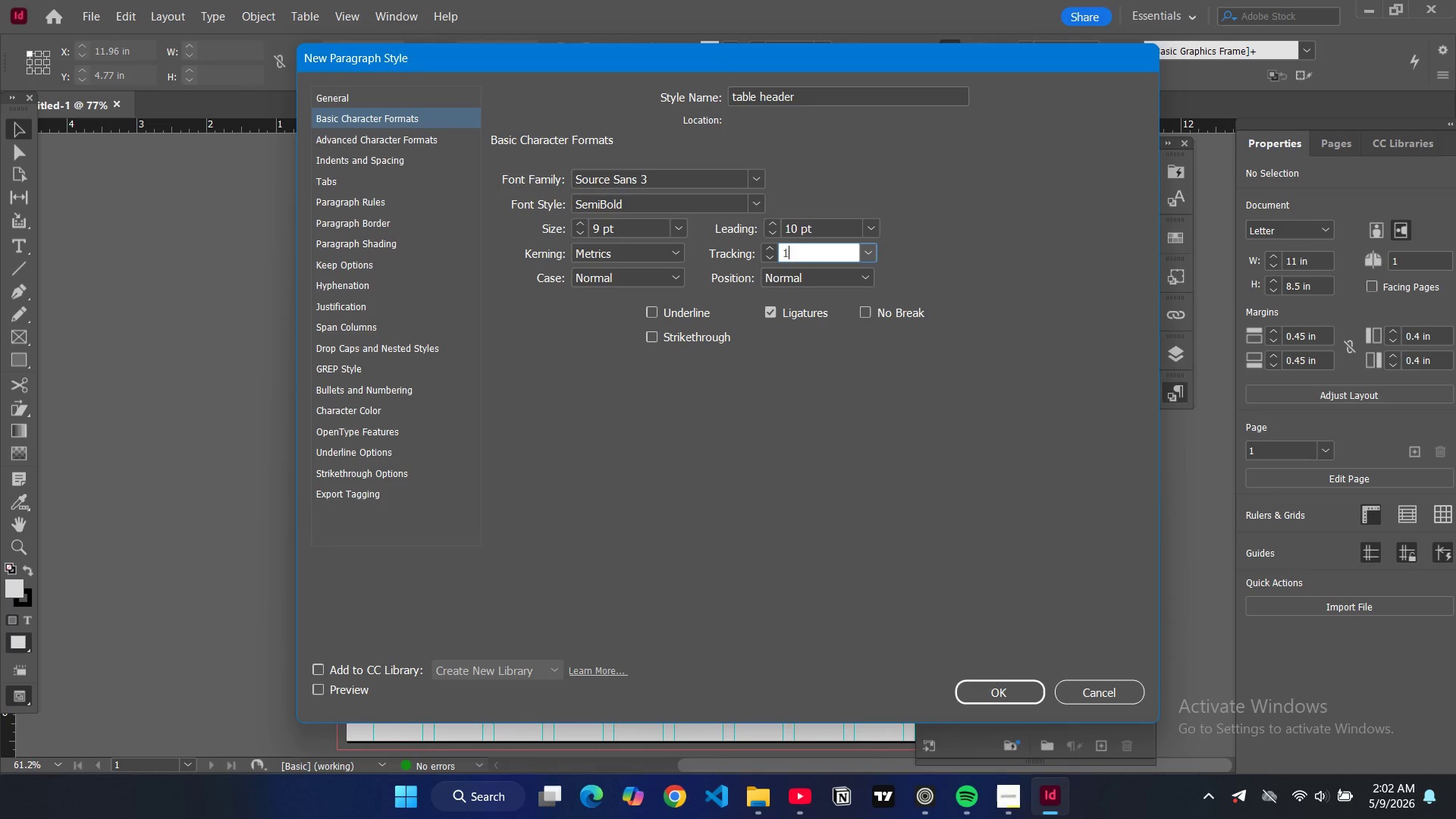 
key(1)
 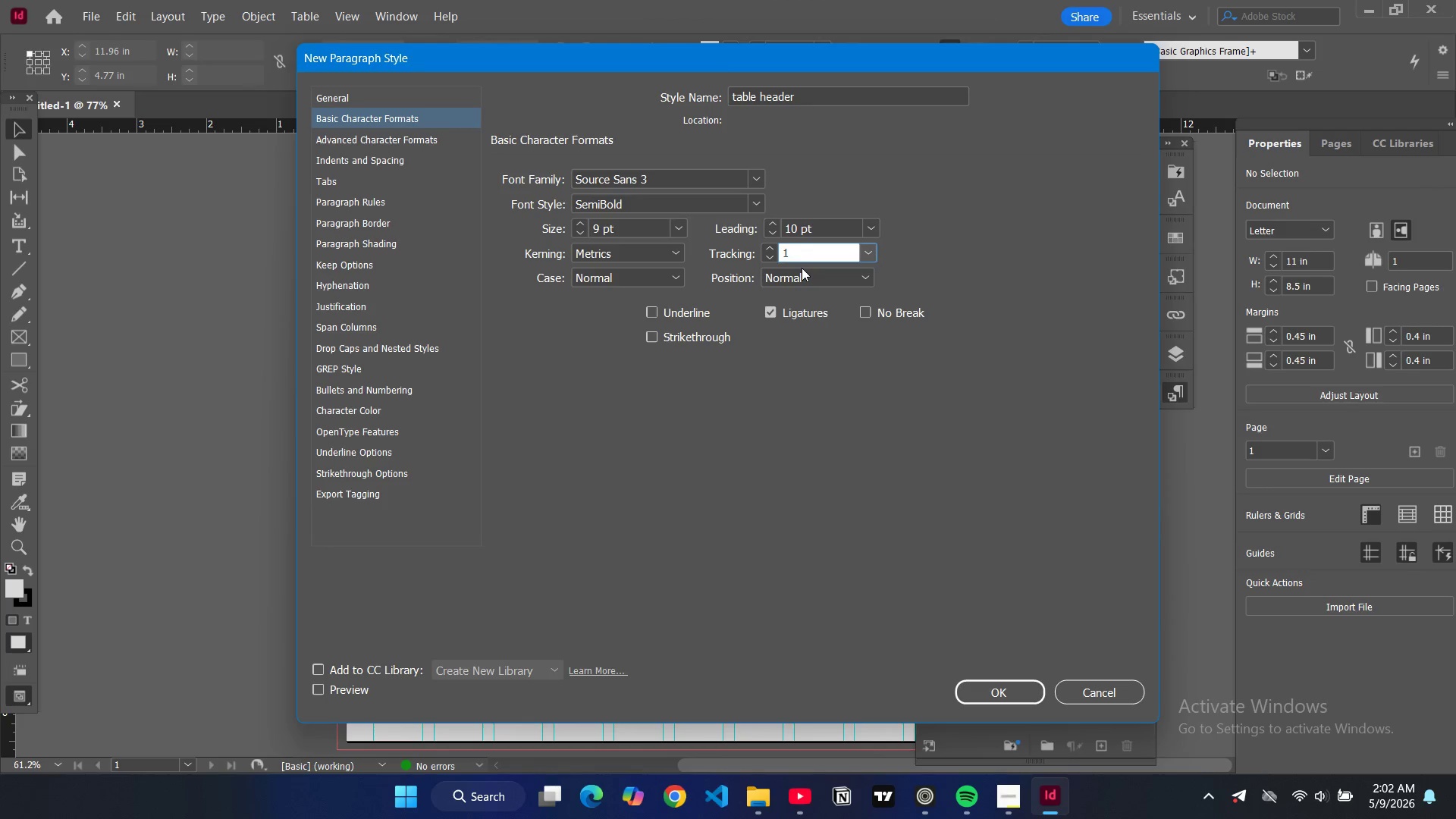 
key(5)
 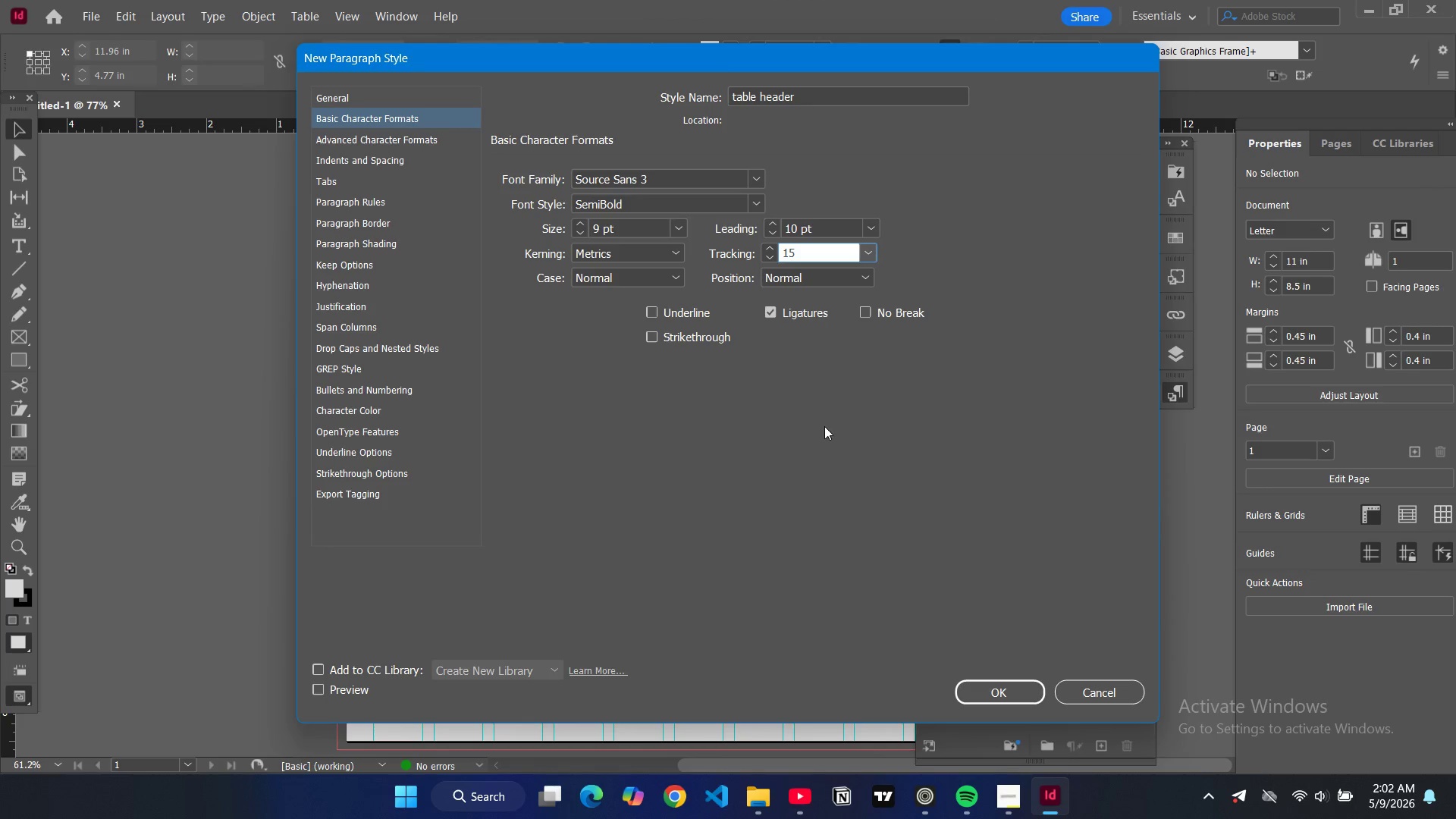 
left_click([824, 427])
 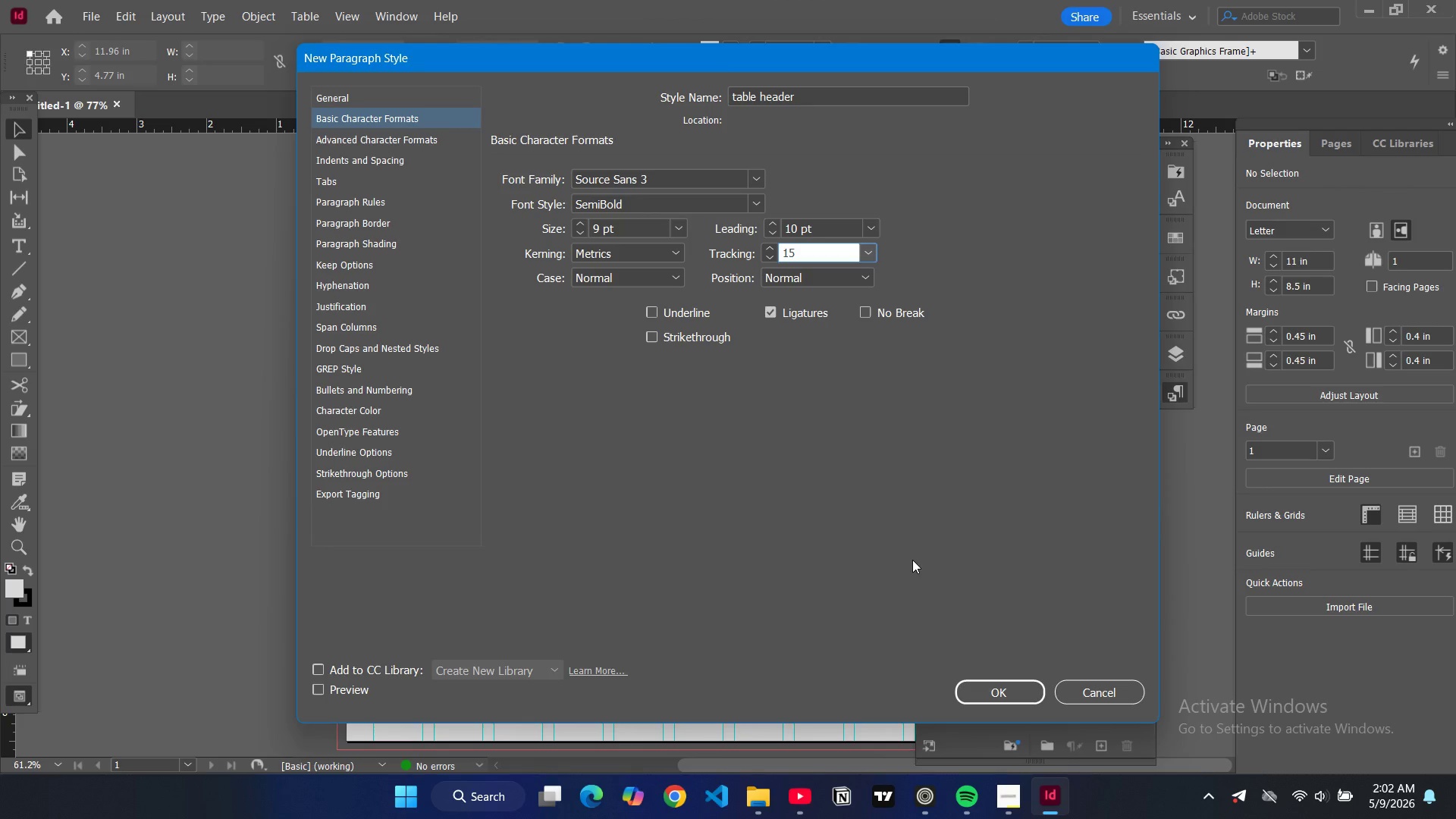 
left_click([1000, 683])
 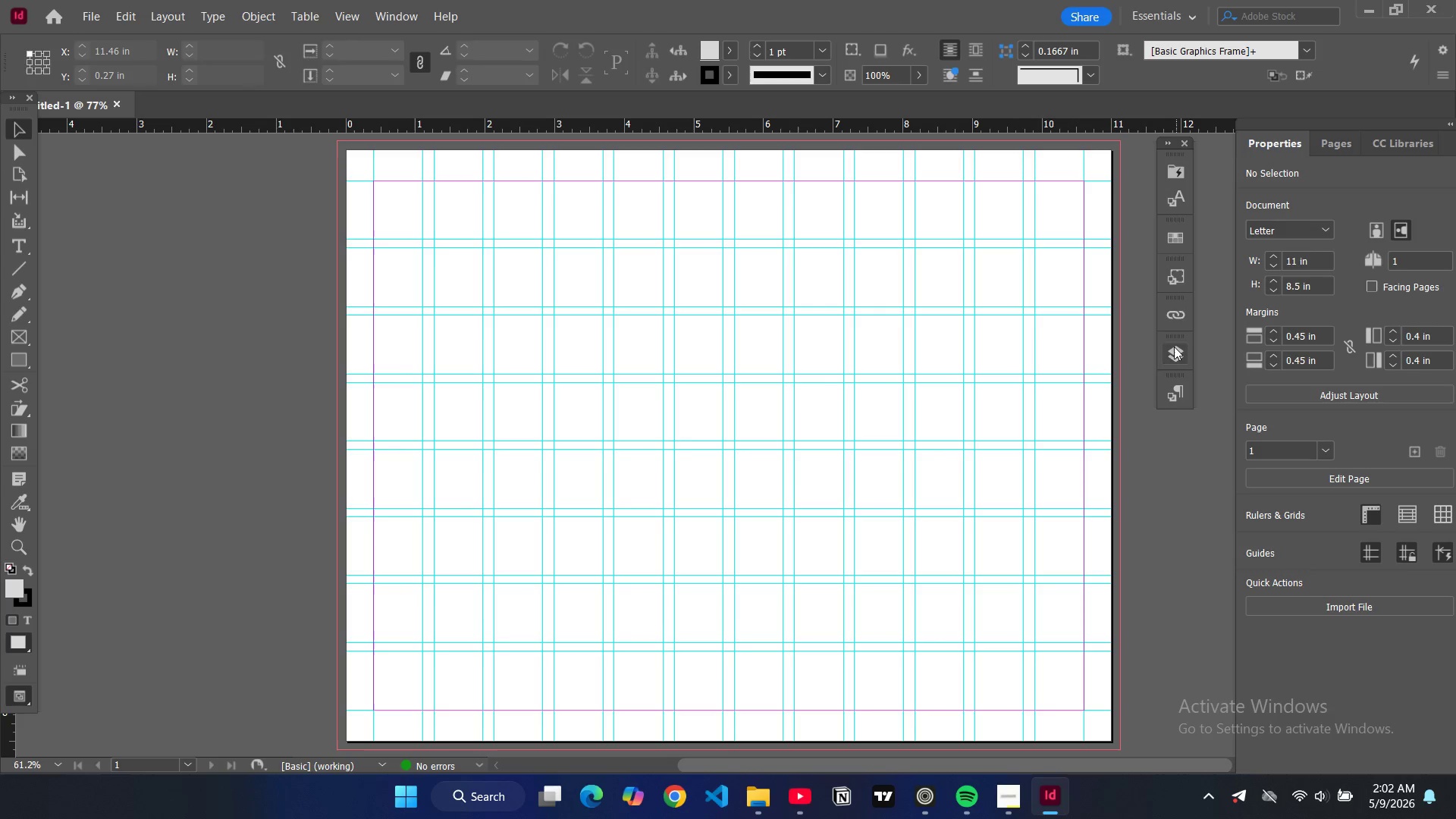 
left_click([1176, 189])
 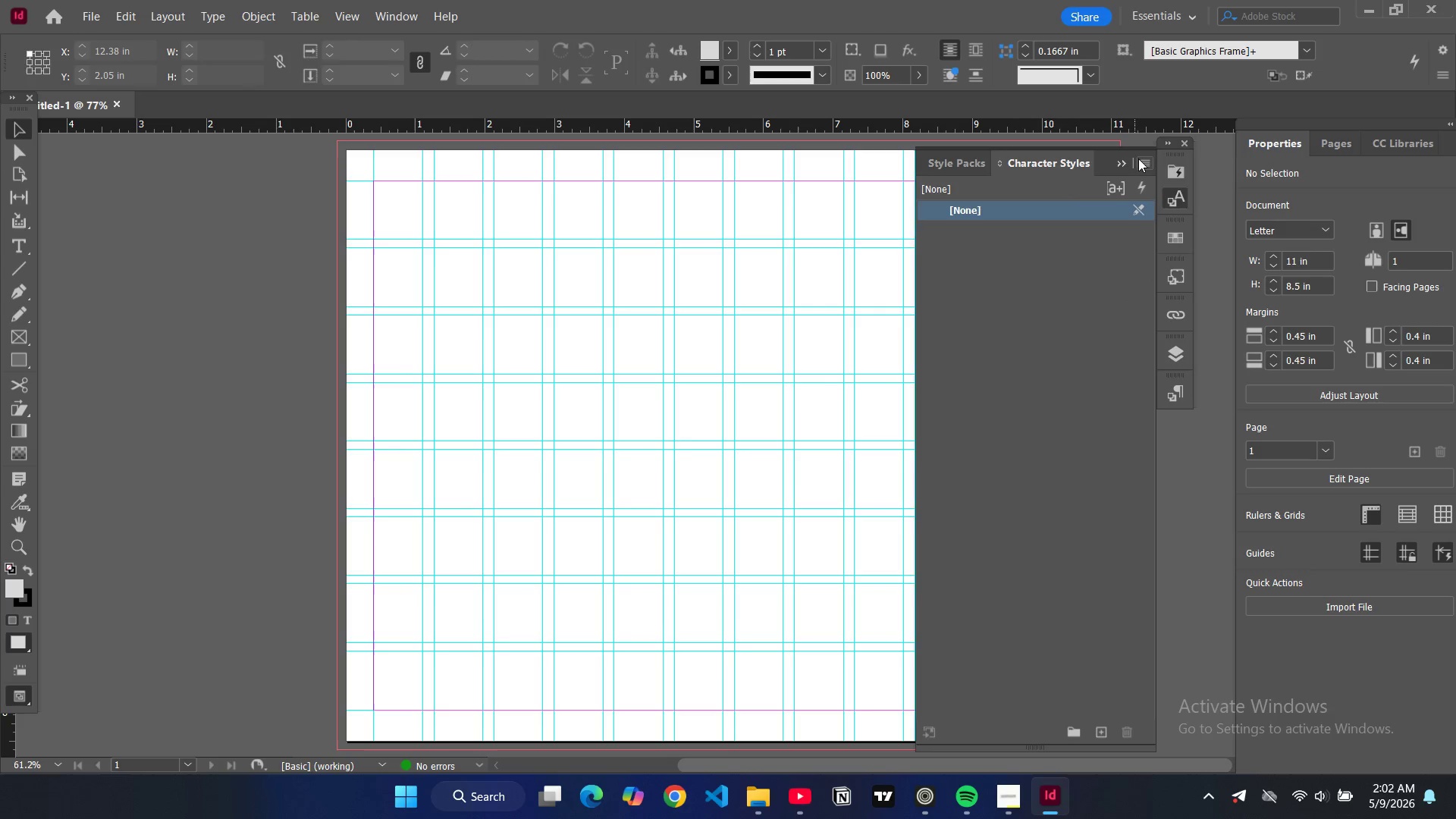 
left_click([1141, 158])
 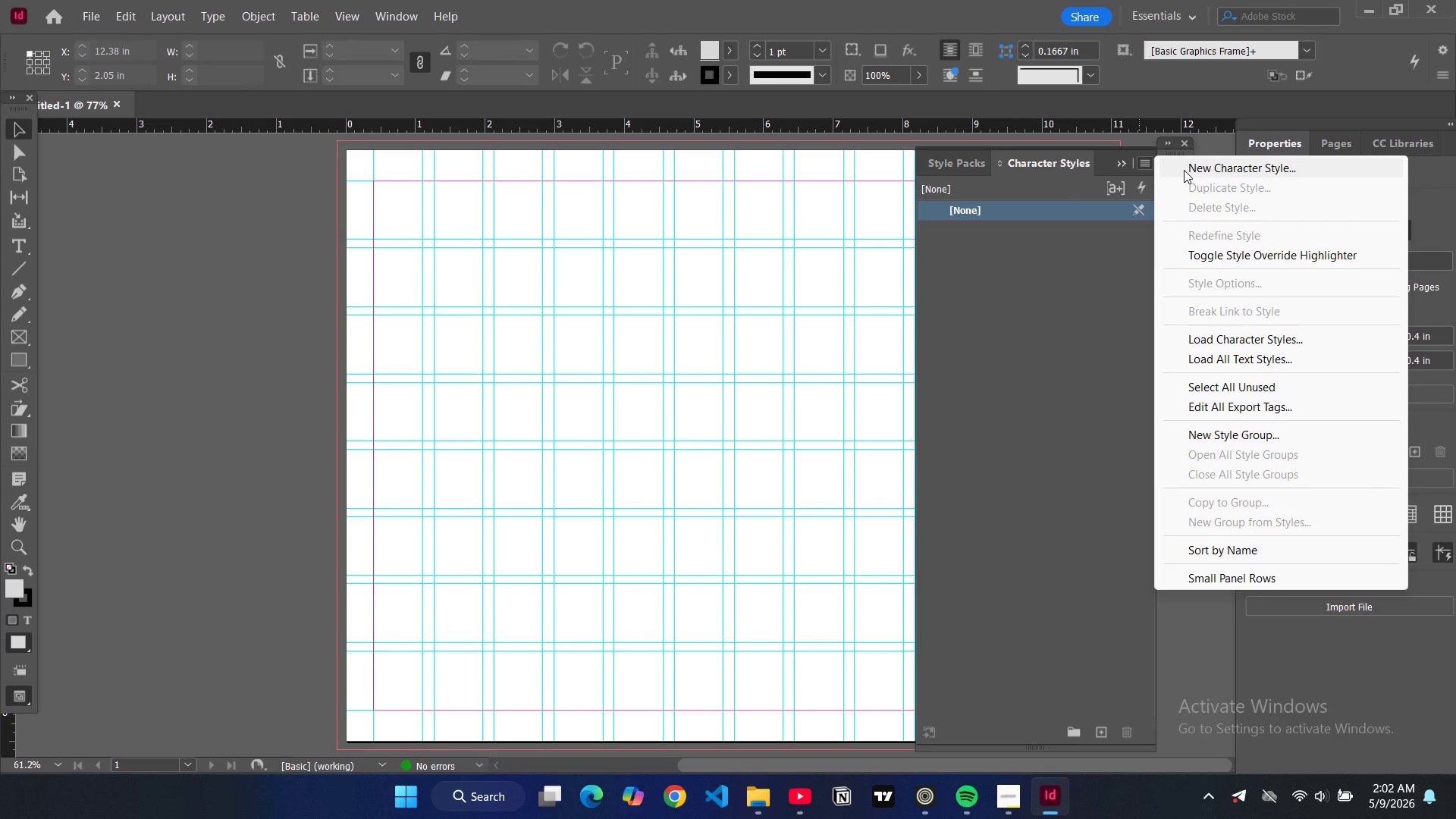 
left_click([1184, 170])
 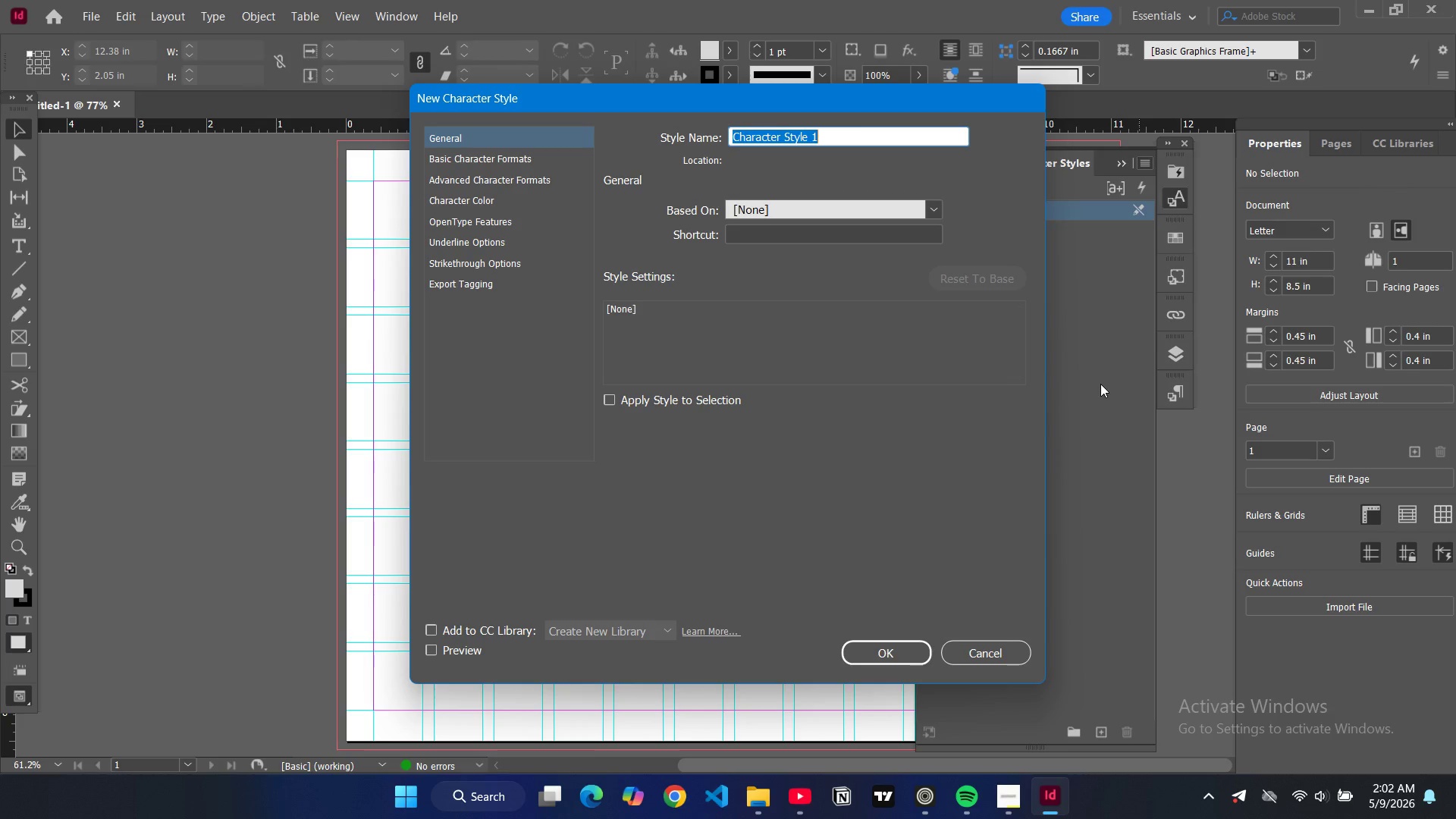 
type(critical warning)
 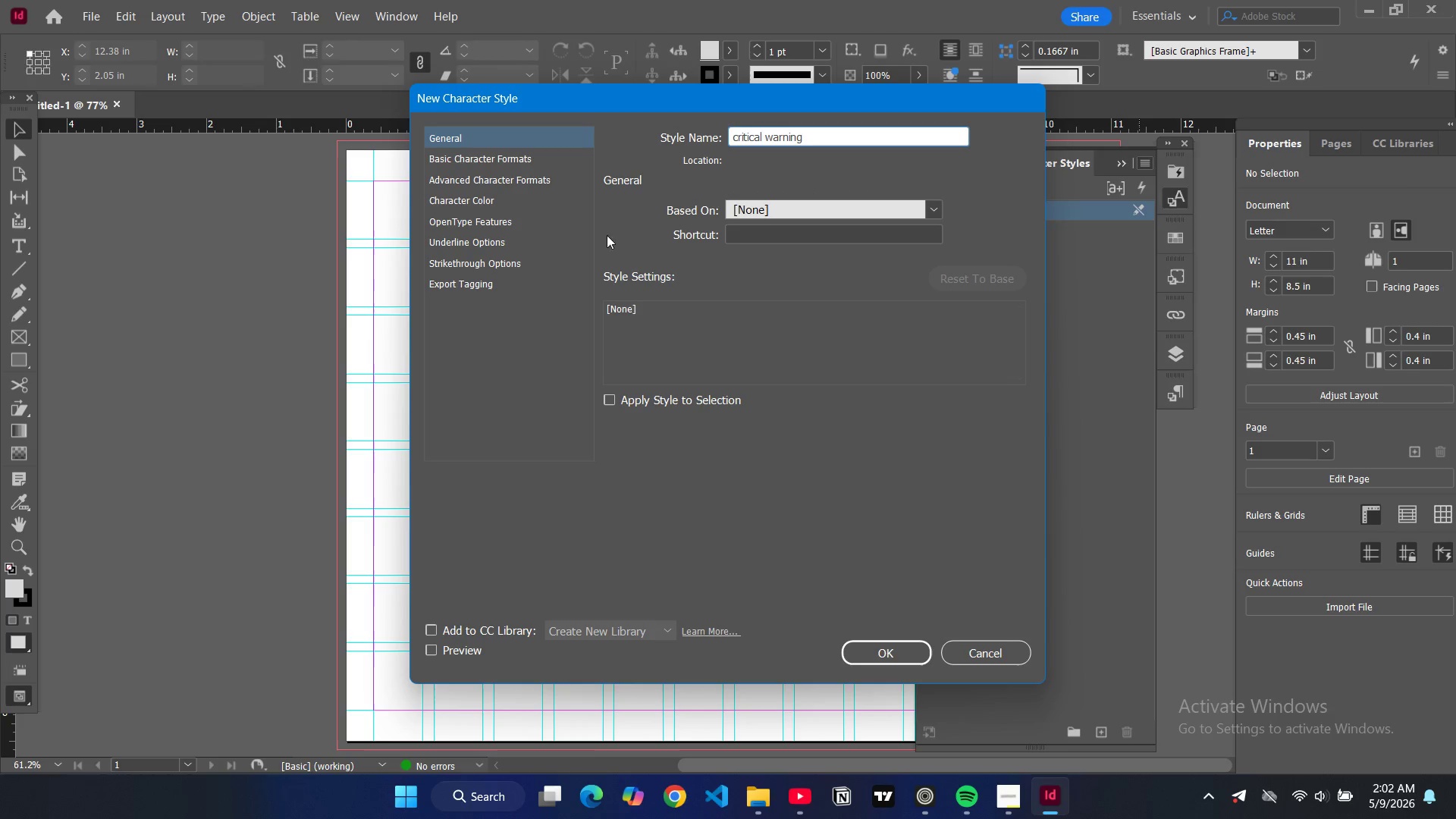 
left_click([574, 164])
 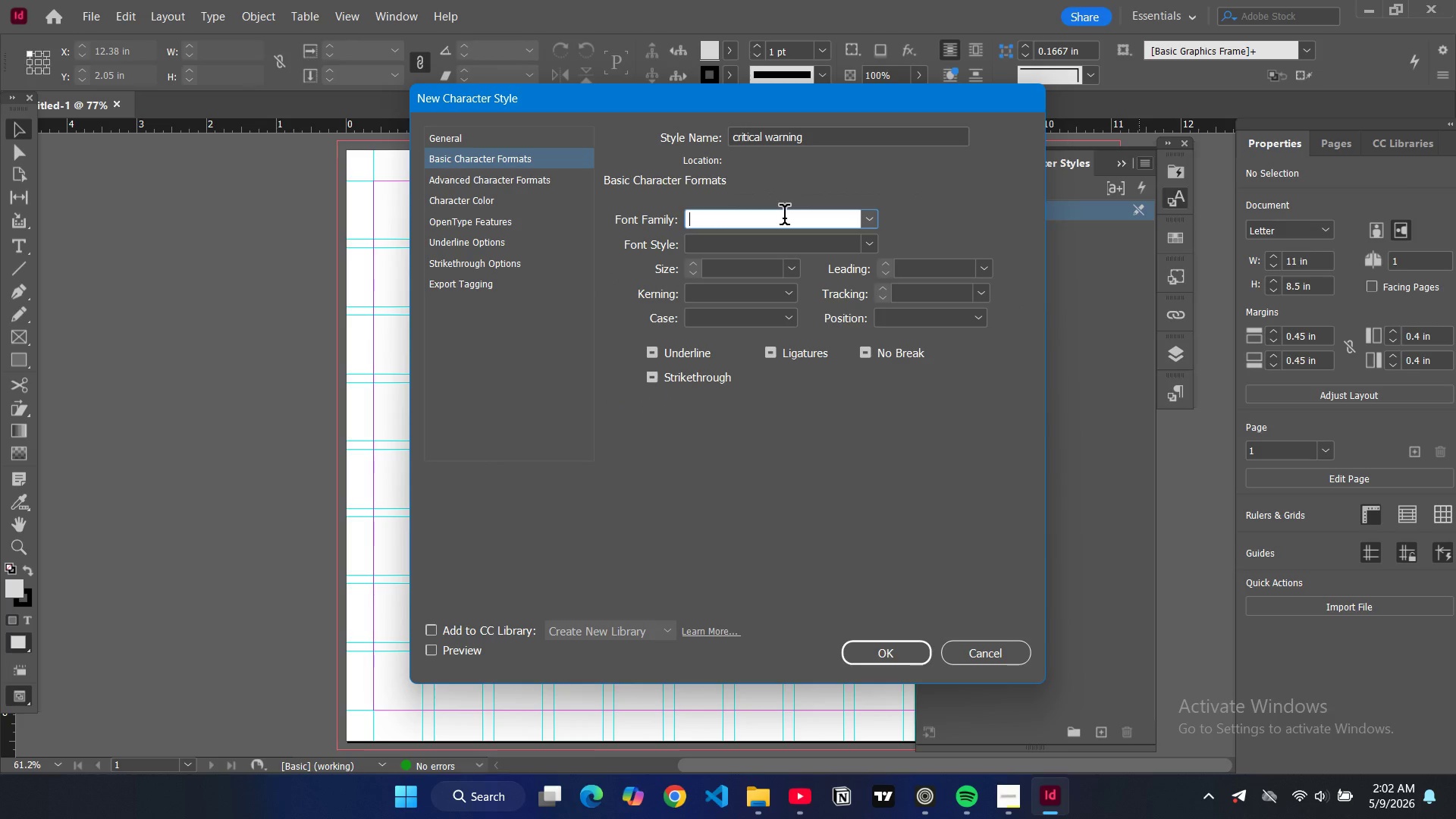 
key(S)
 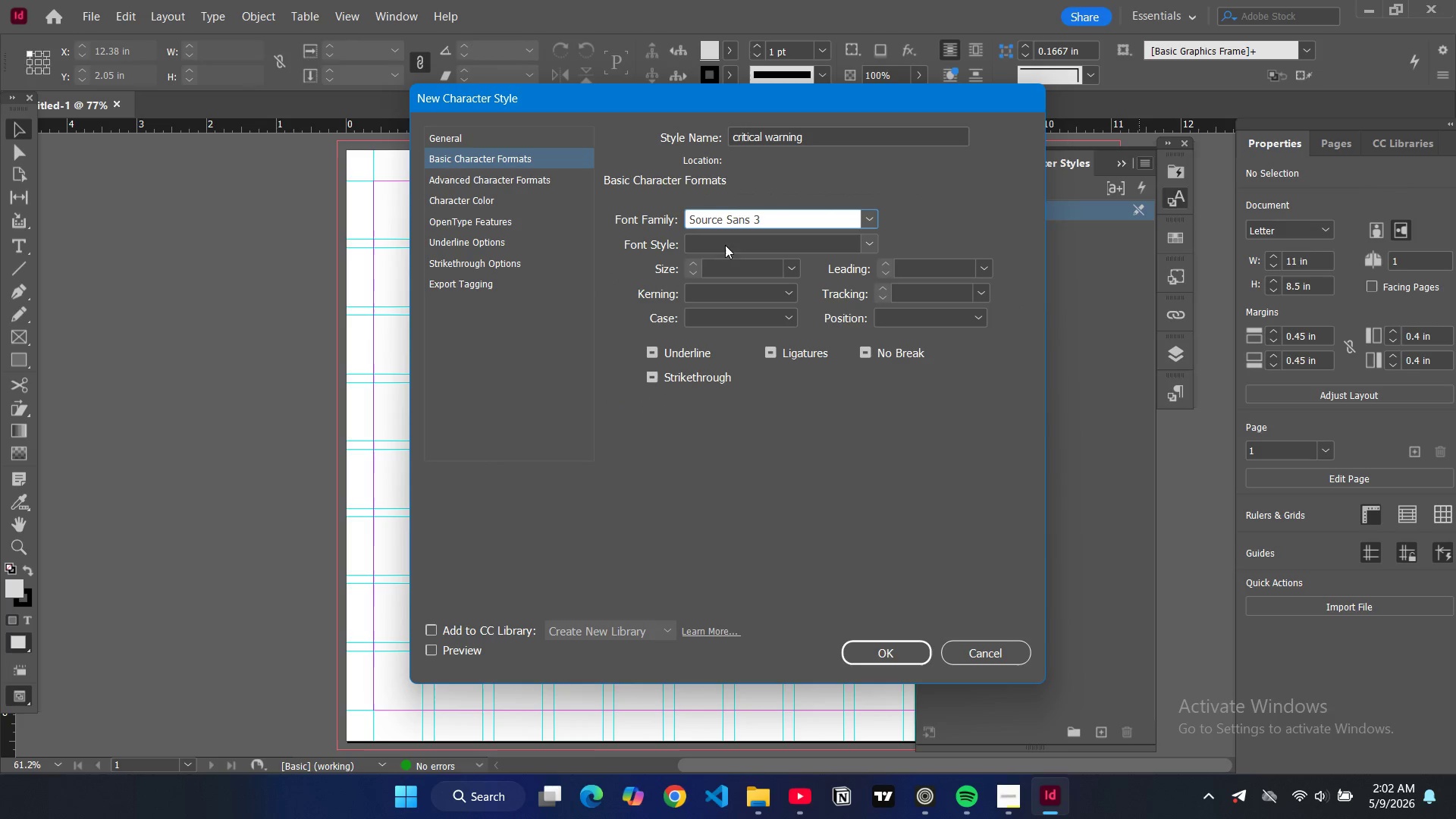 
wait(6.81)
 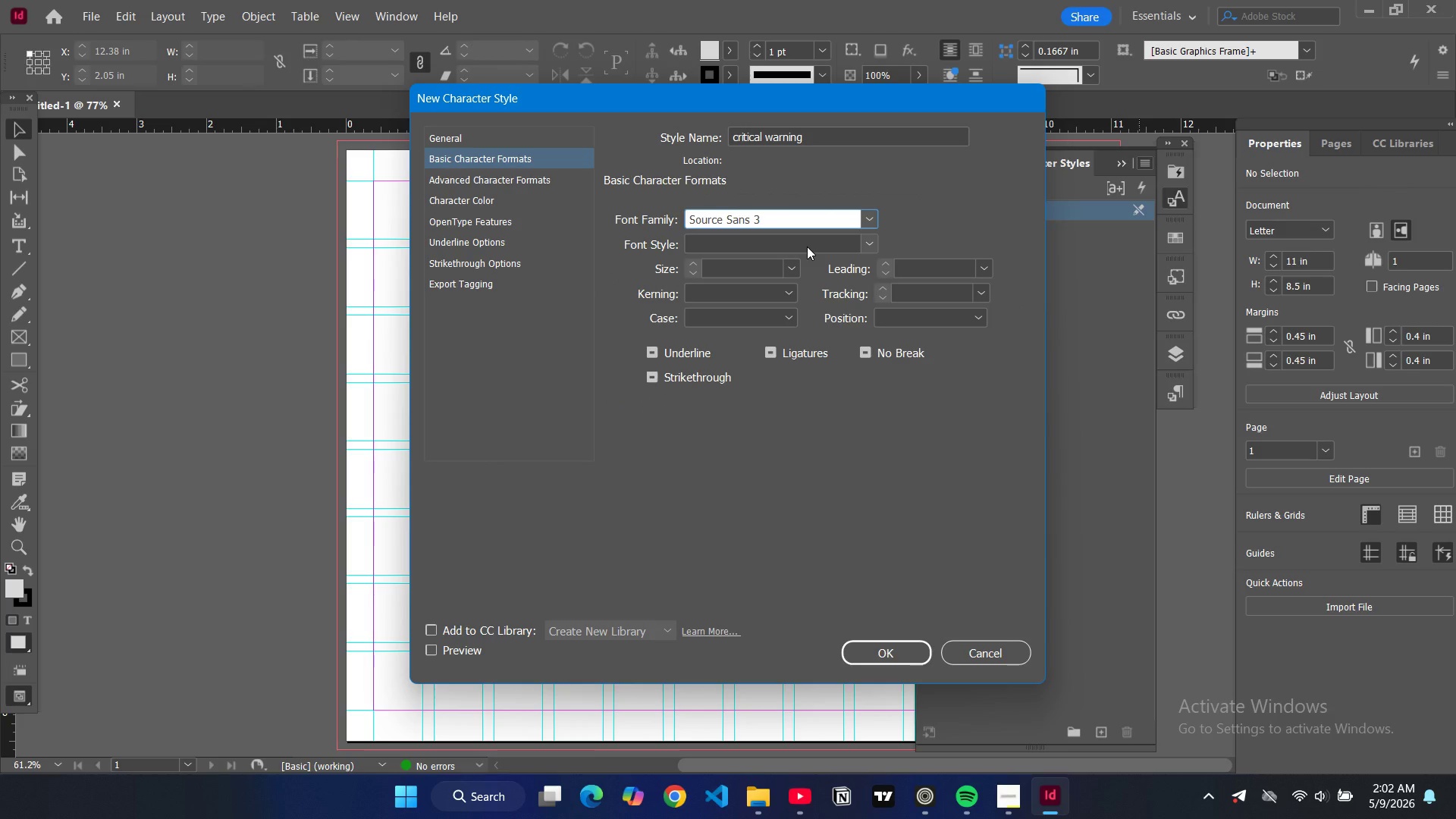 
left_click([775, 315])
 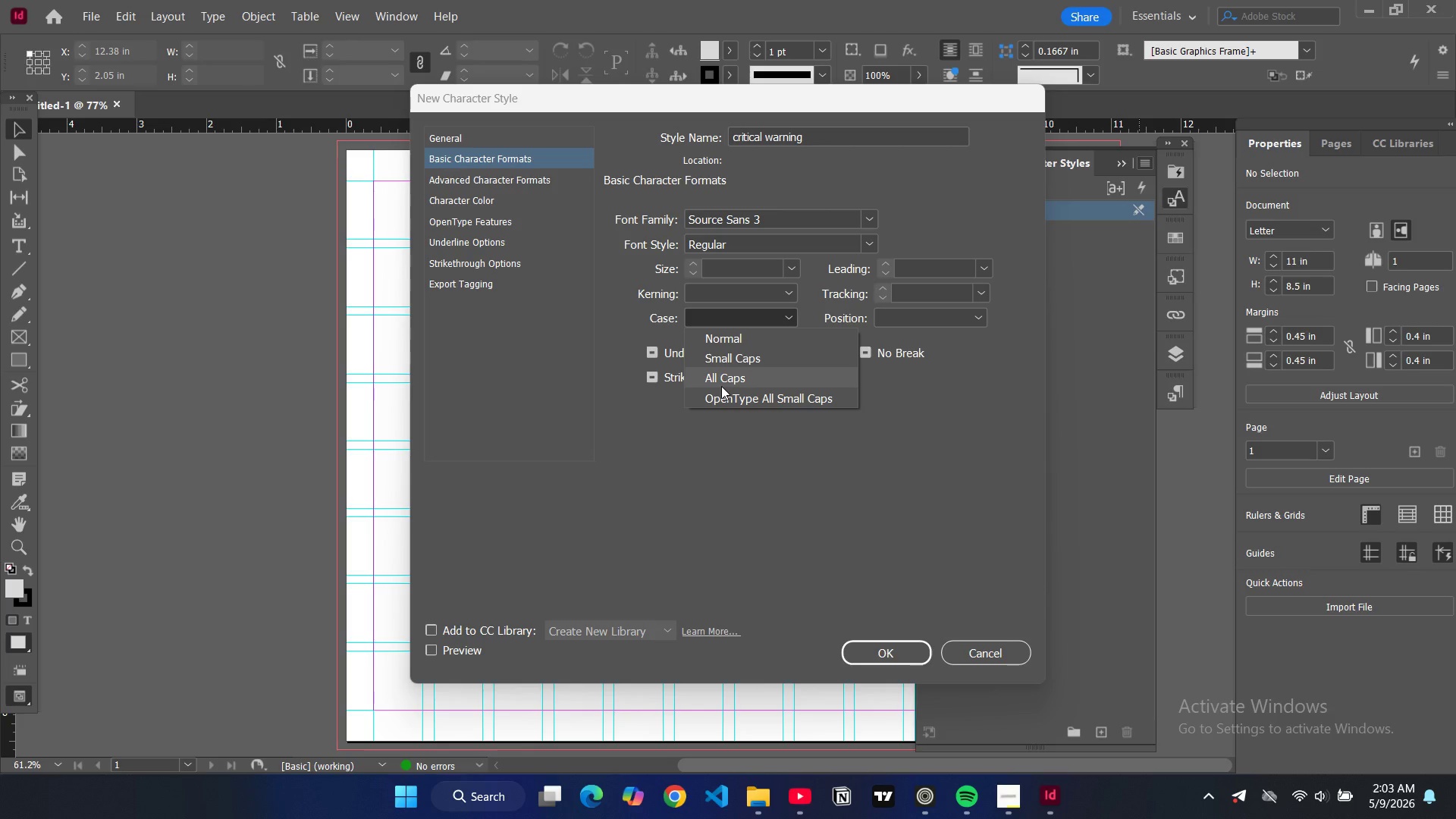 
left_click([721, 386])
 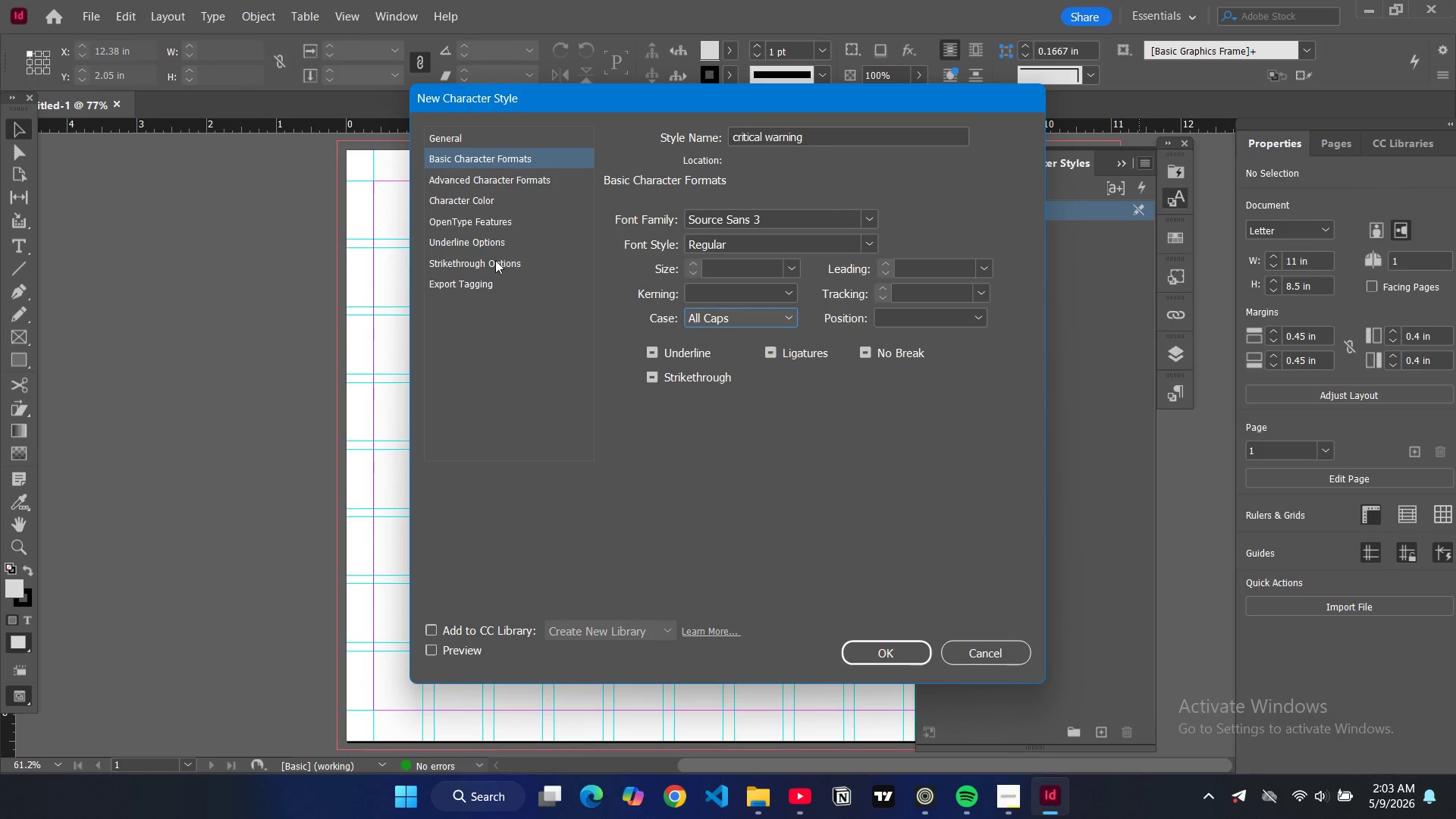 
wait(5.2)
 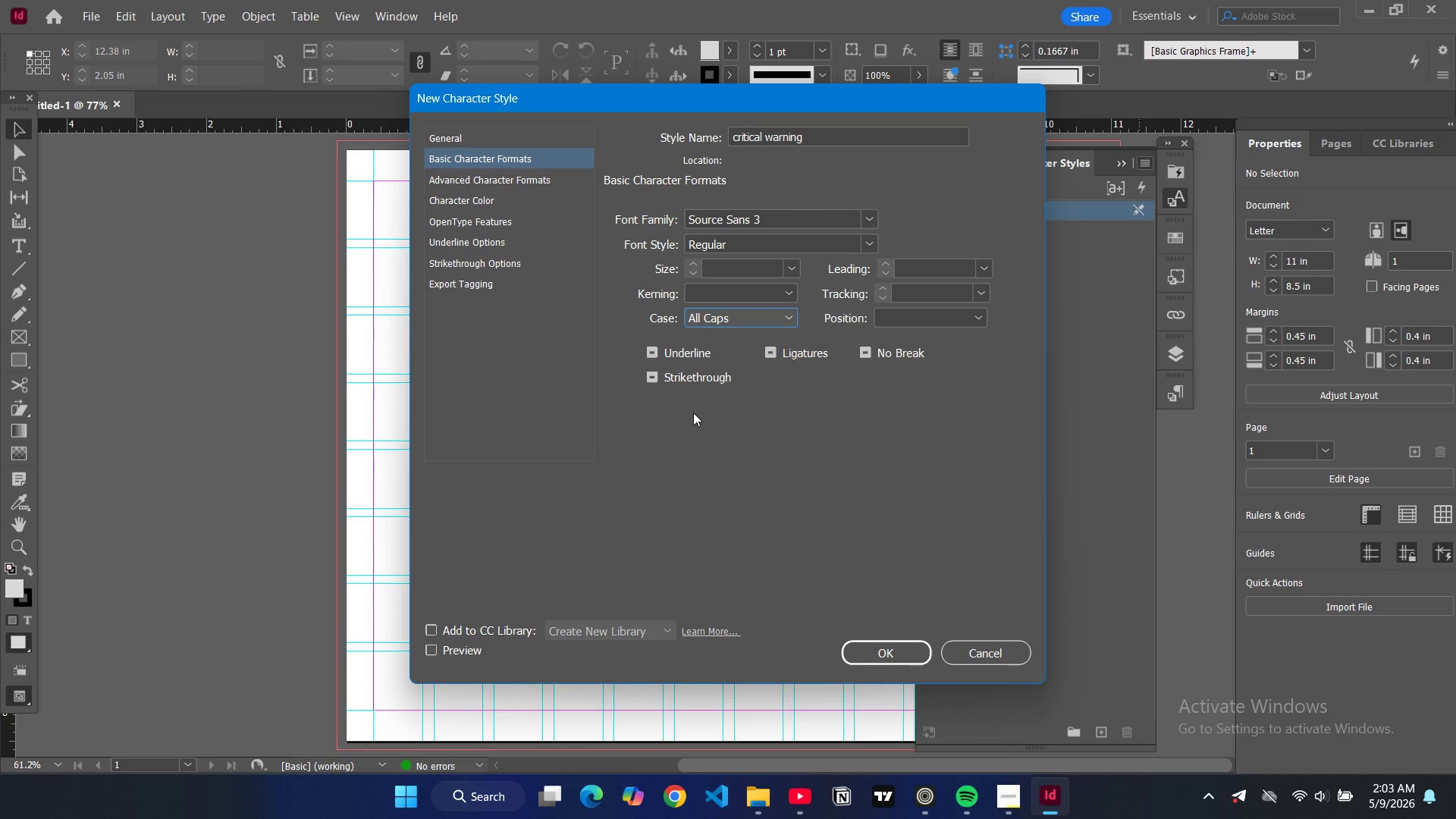 
left_click([504, 199])
 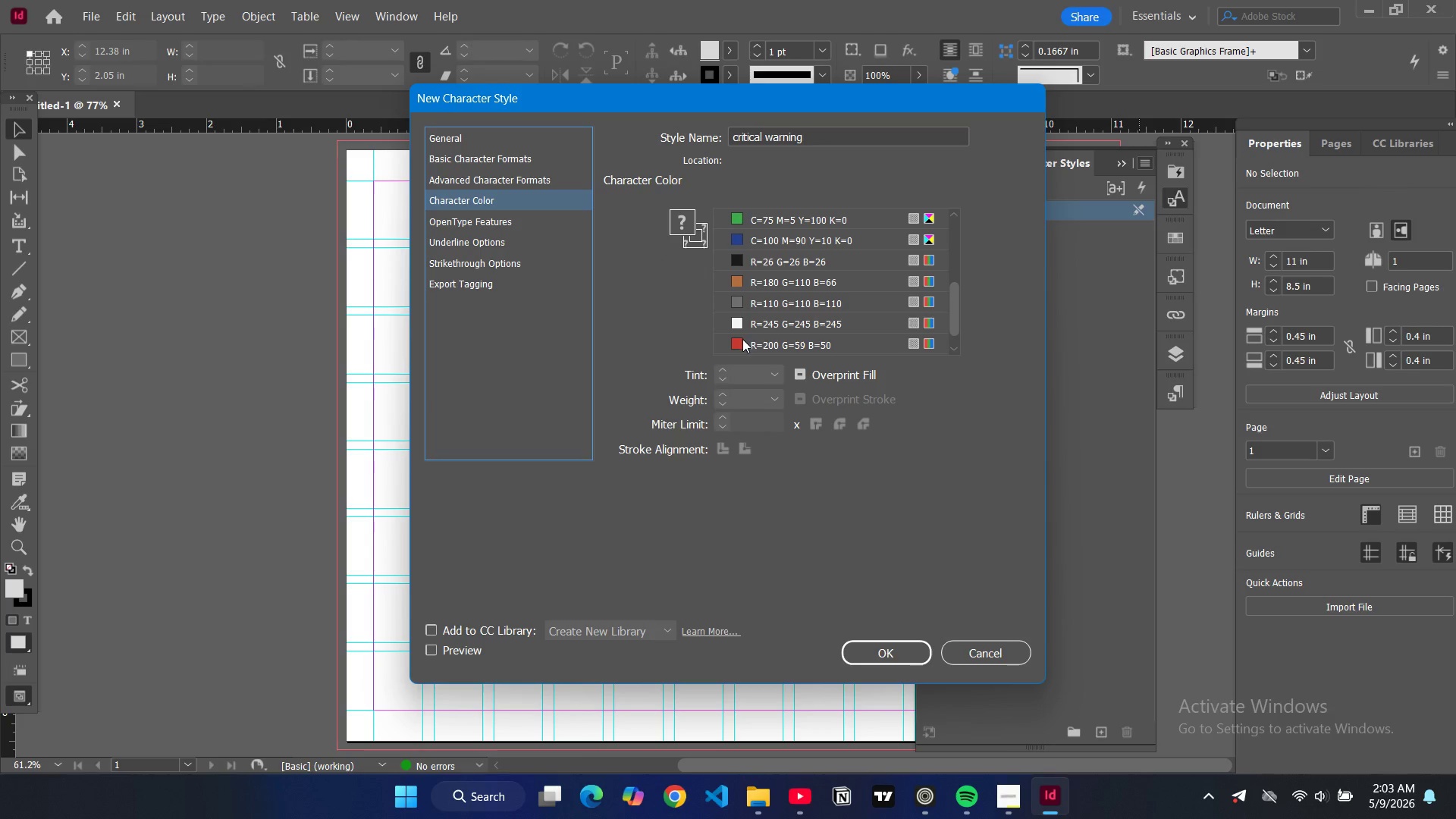 
left_click([742, 339])
 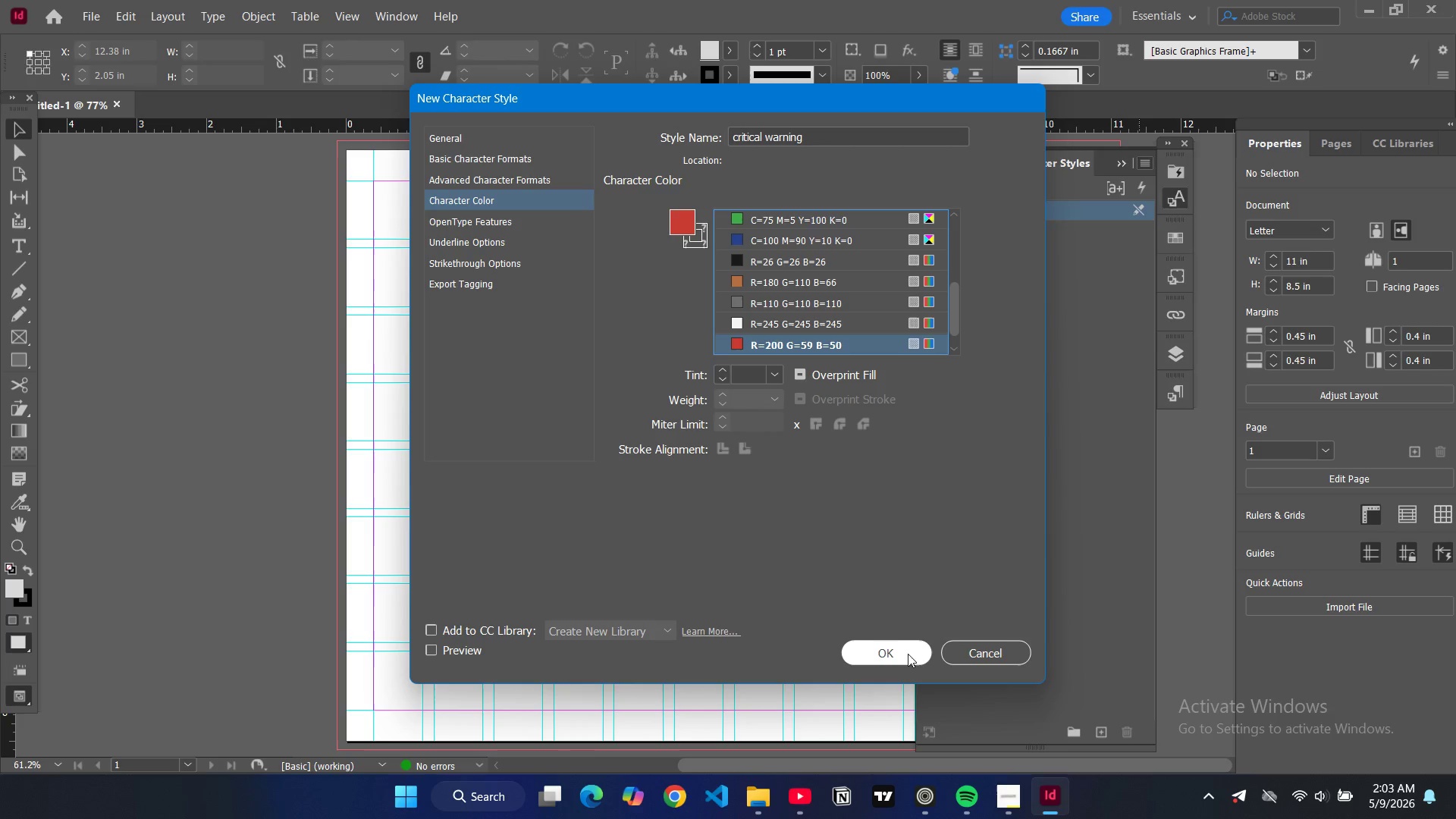 
wait(9.41)
 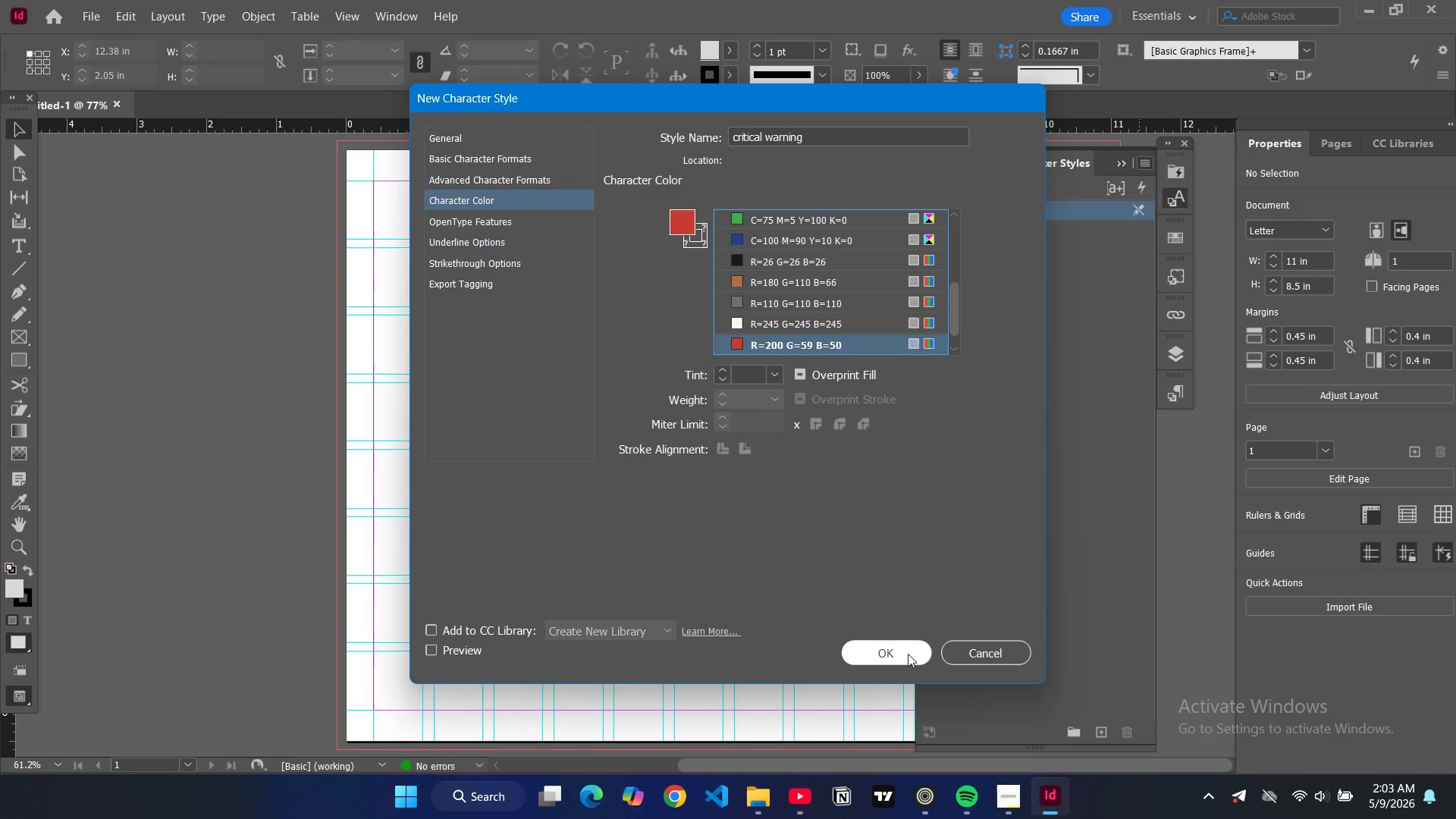 
left_click([1138, 163])
 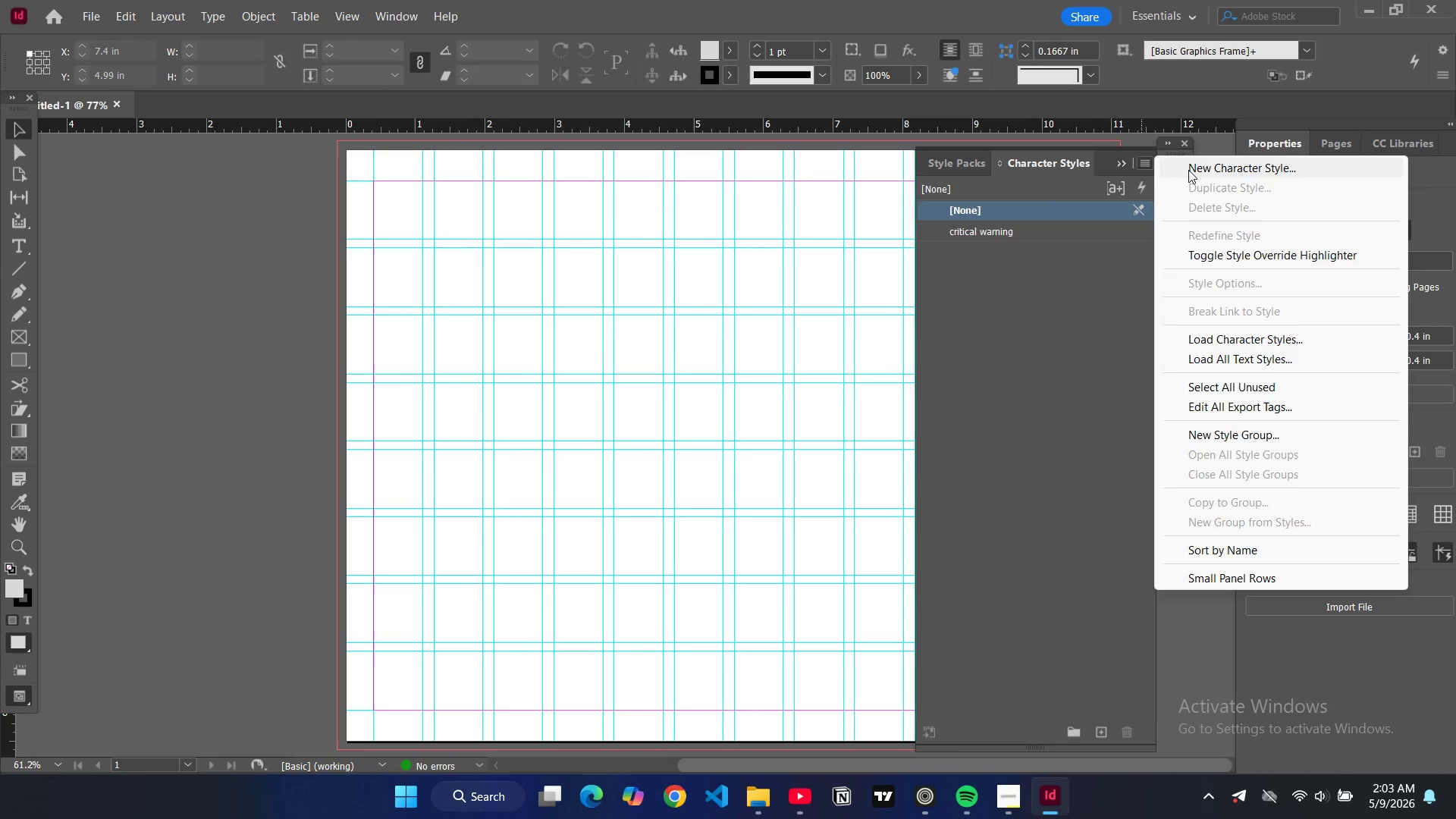 
left_click([1188, 168])
 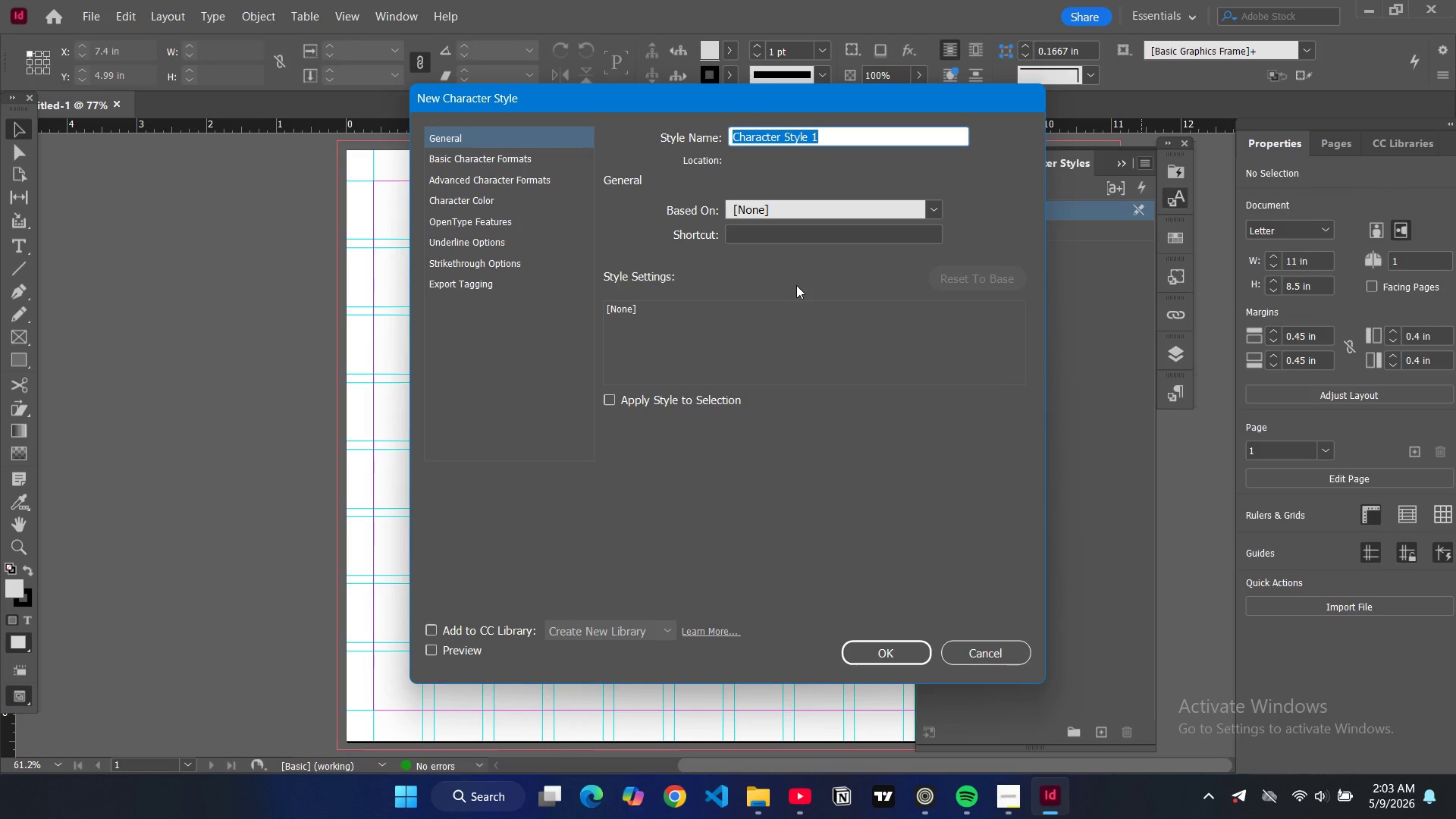 
type(material callout)
 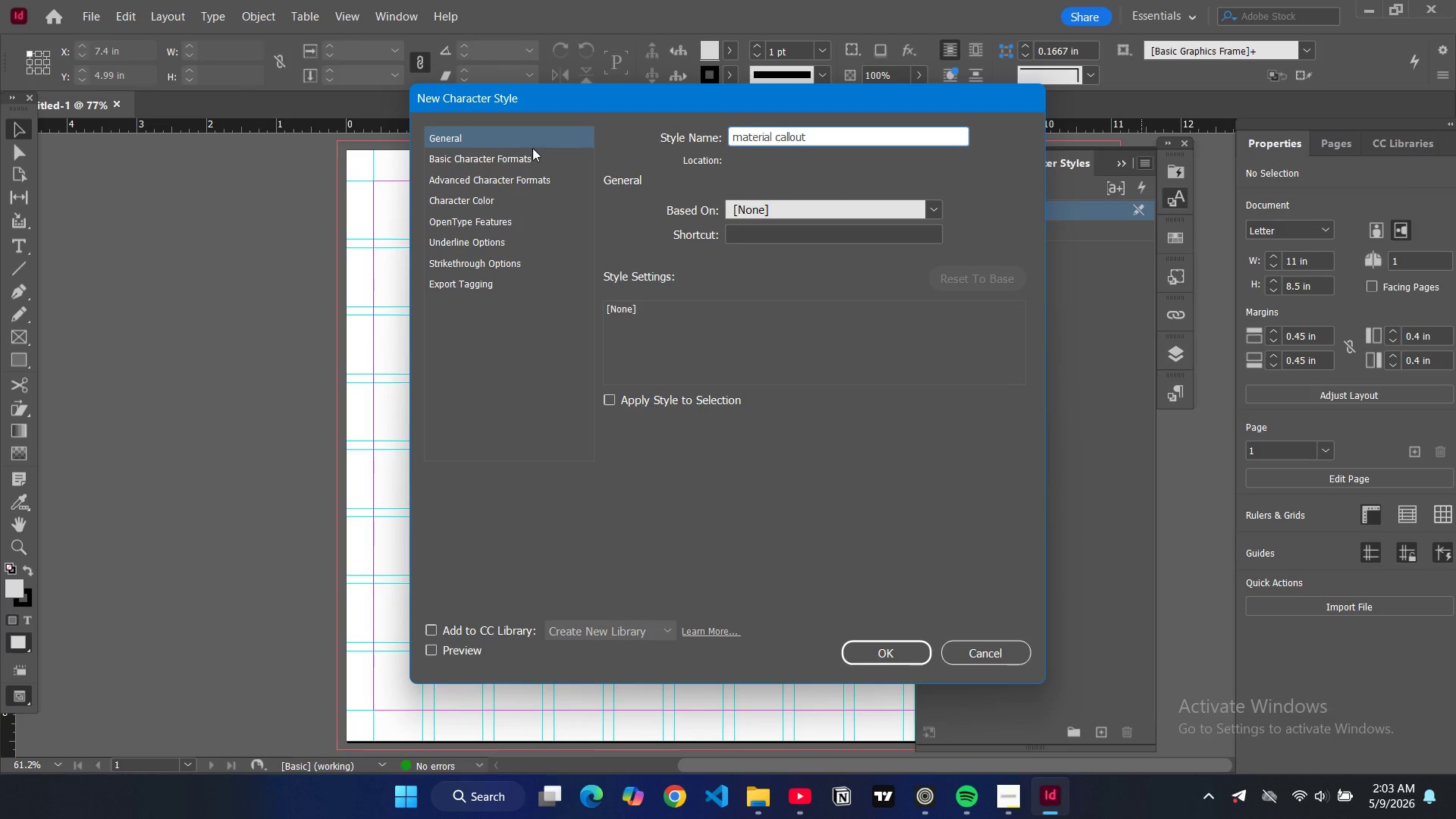 
left_click([532, 155])
 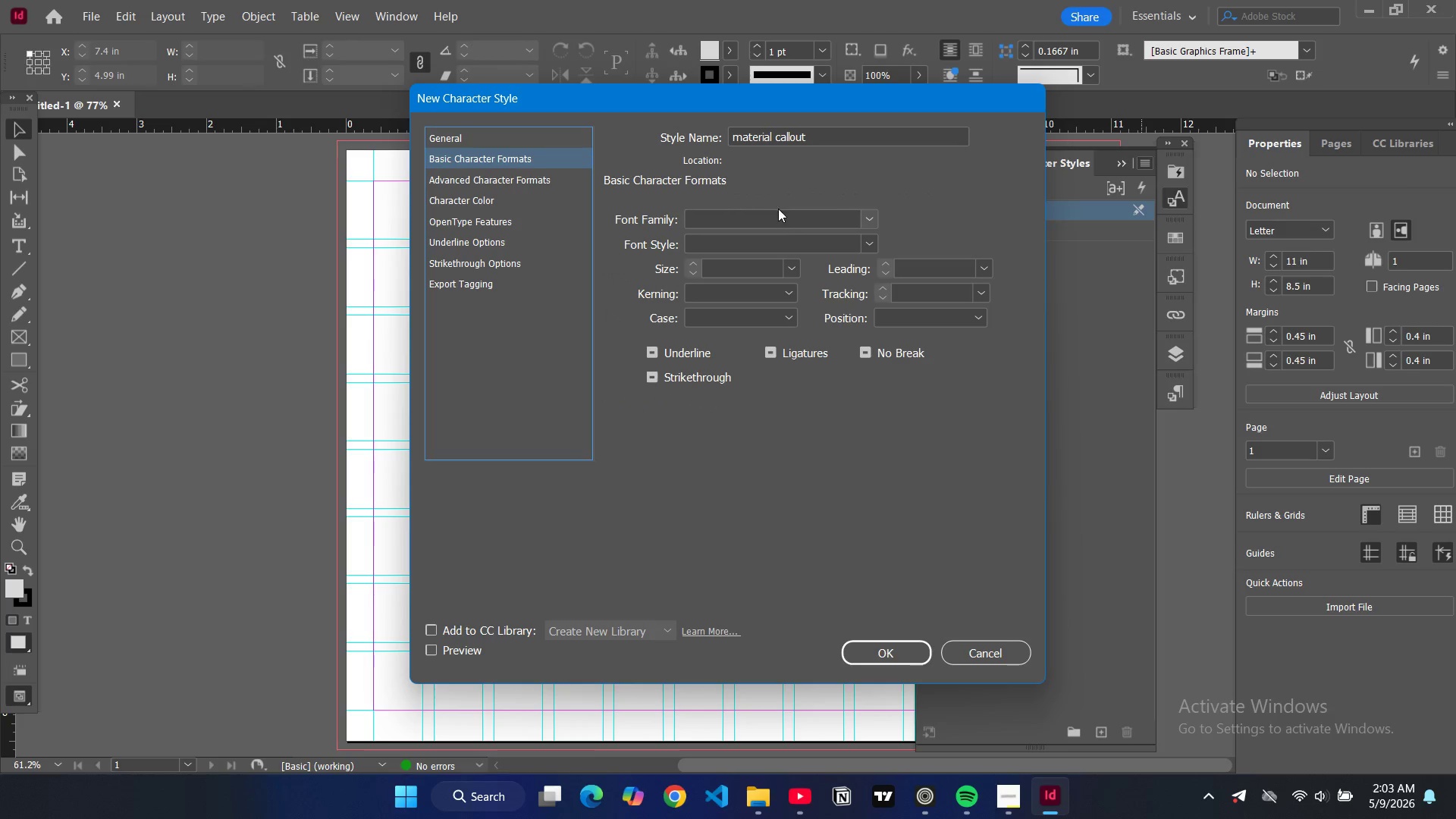 
triple_click([775, 209])
 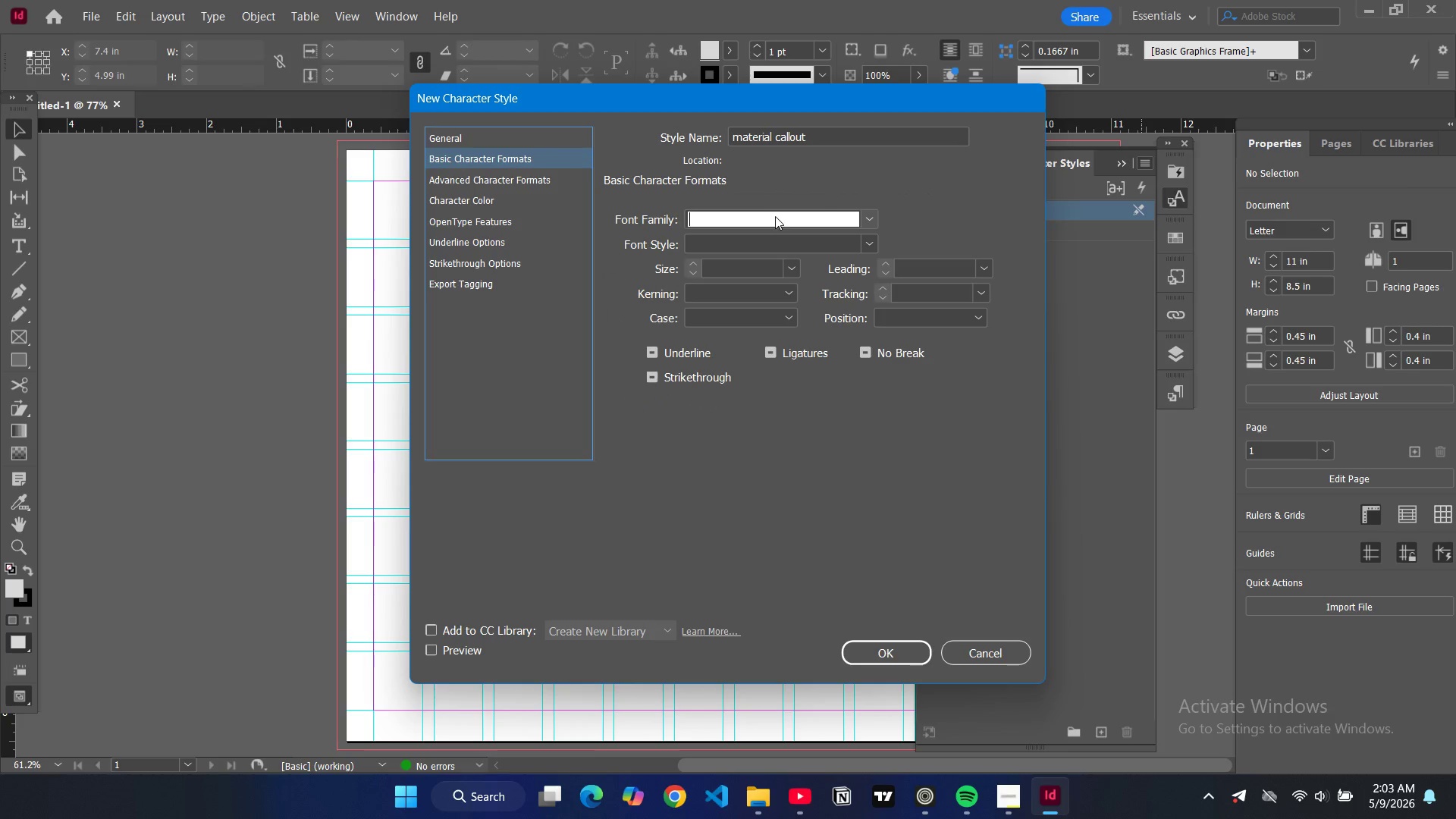 
left_click_drag(start_coordinate=[775, 216], to_coordinate=[872, 243])
 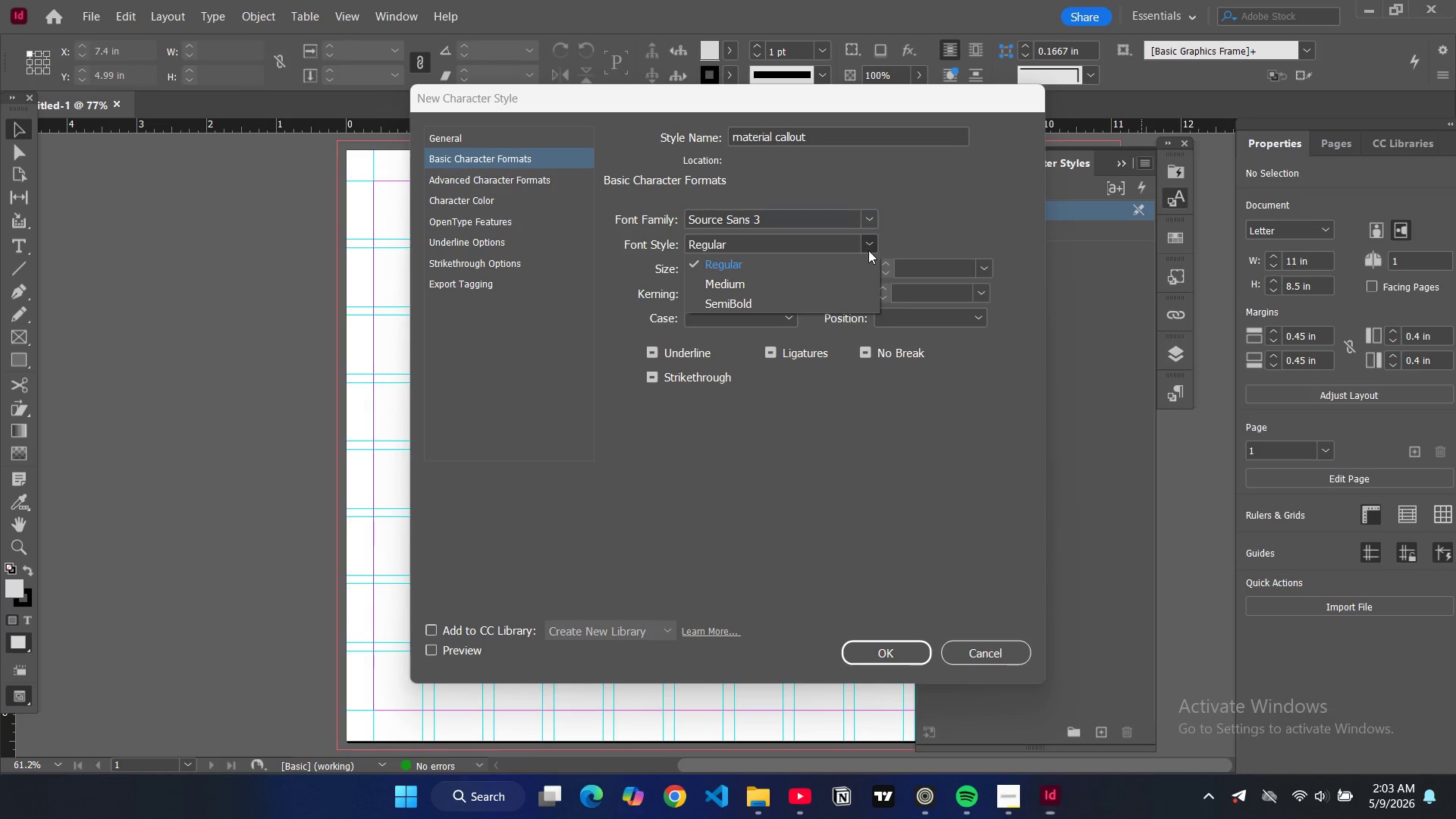 
key(S)
 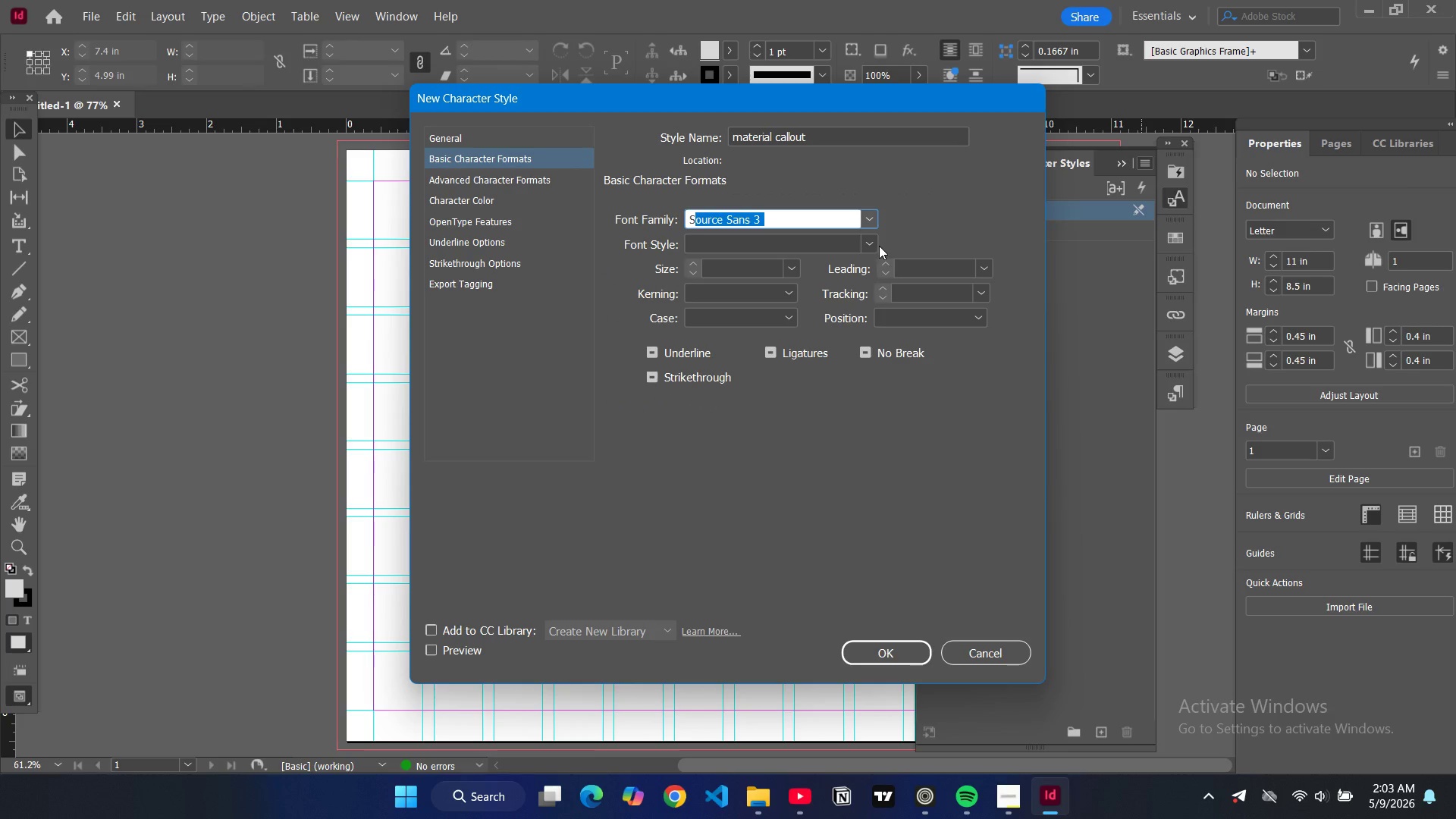 
double_click([870, 242])
 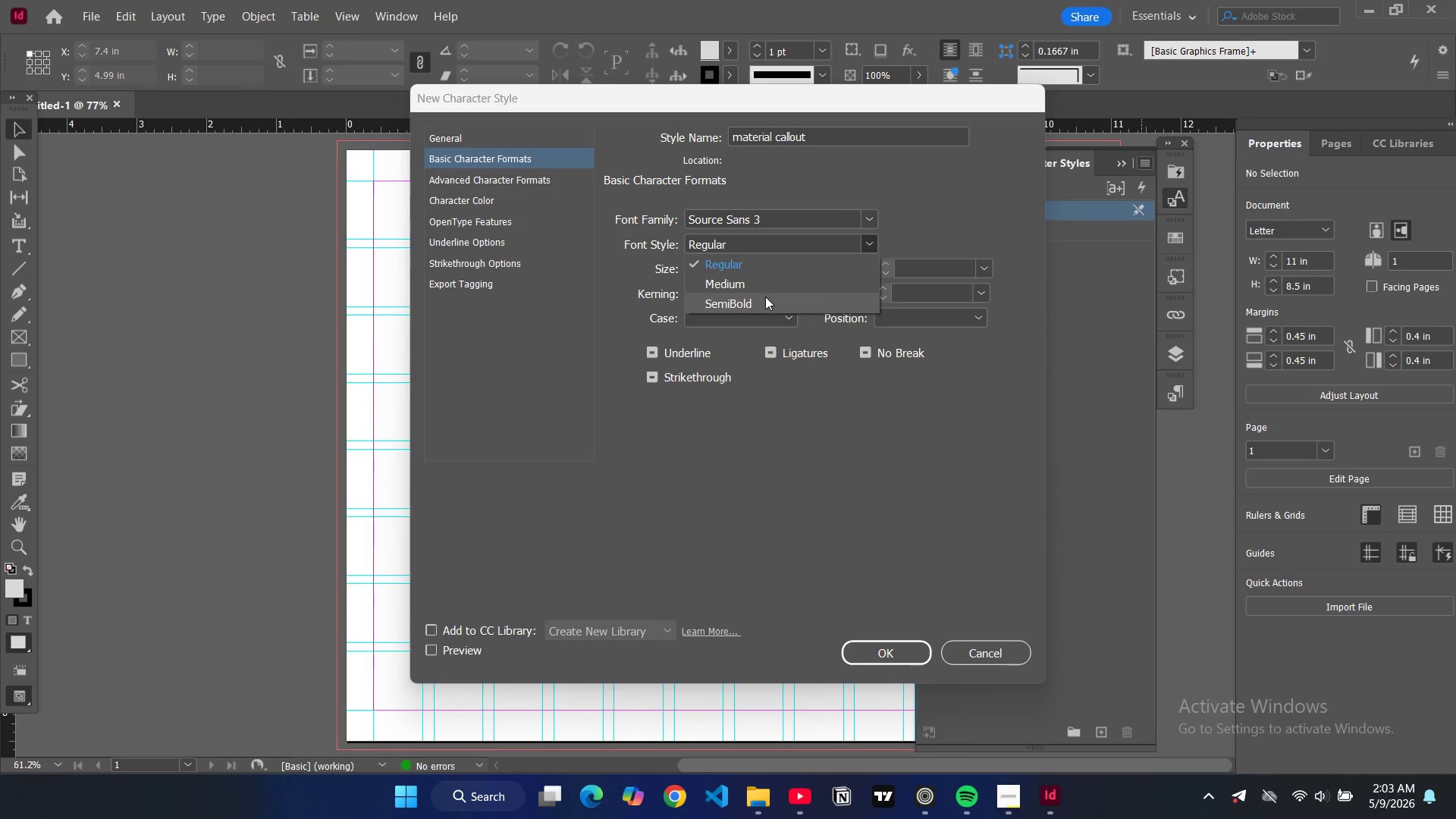 
left_click([766, 297])
 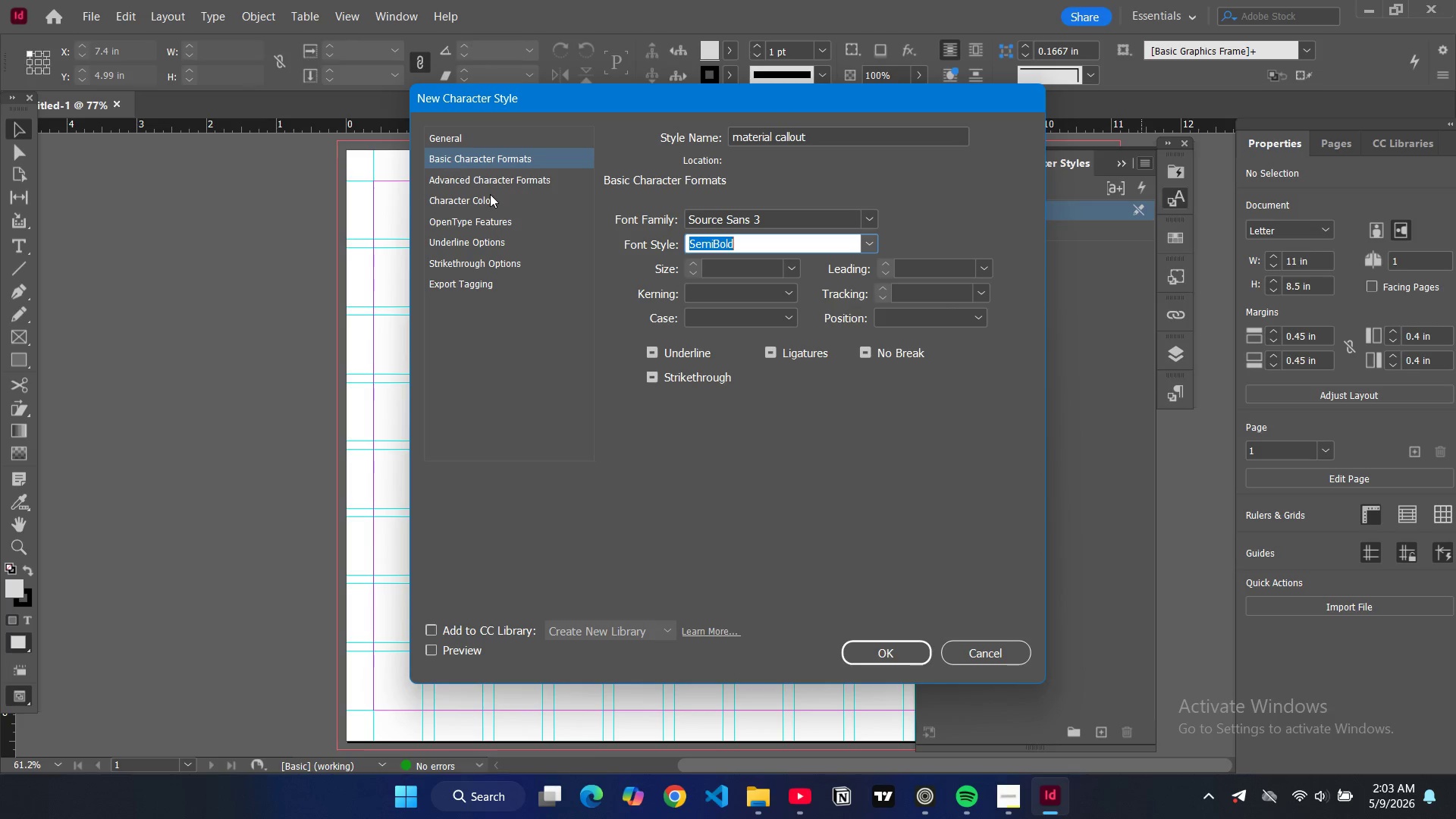 
wait(5.92)
 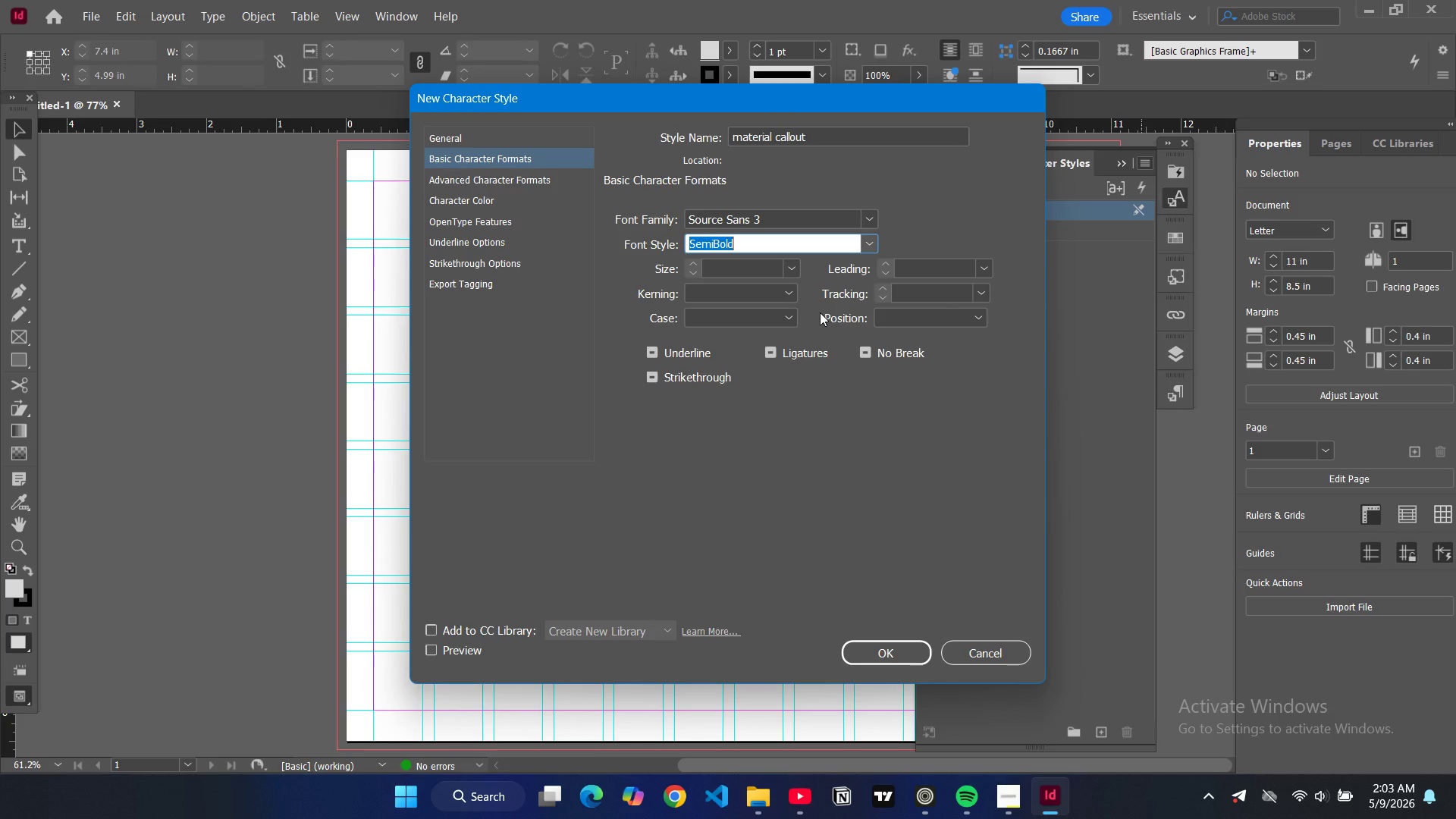 
left_click([745, 283])
 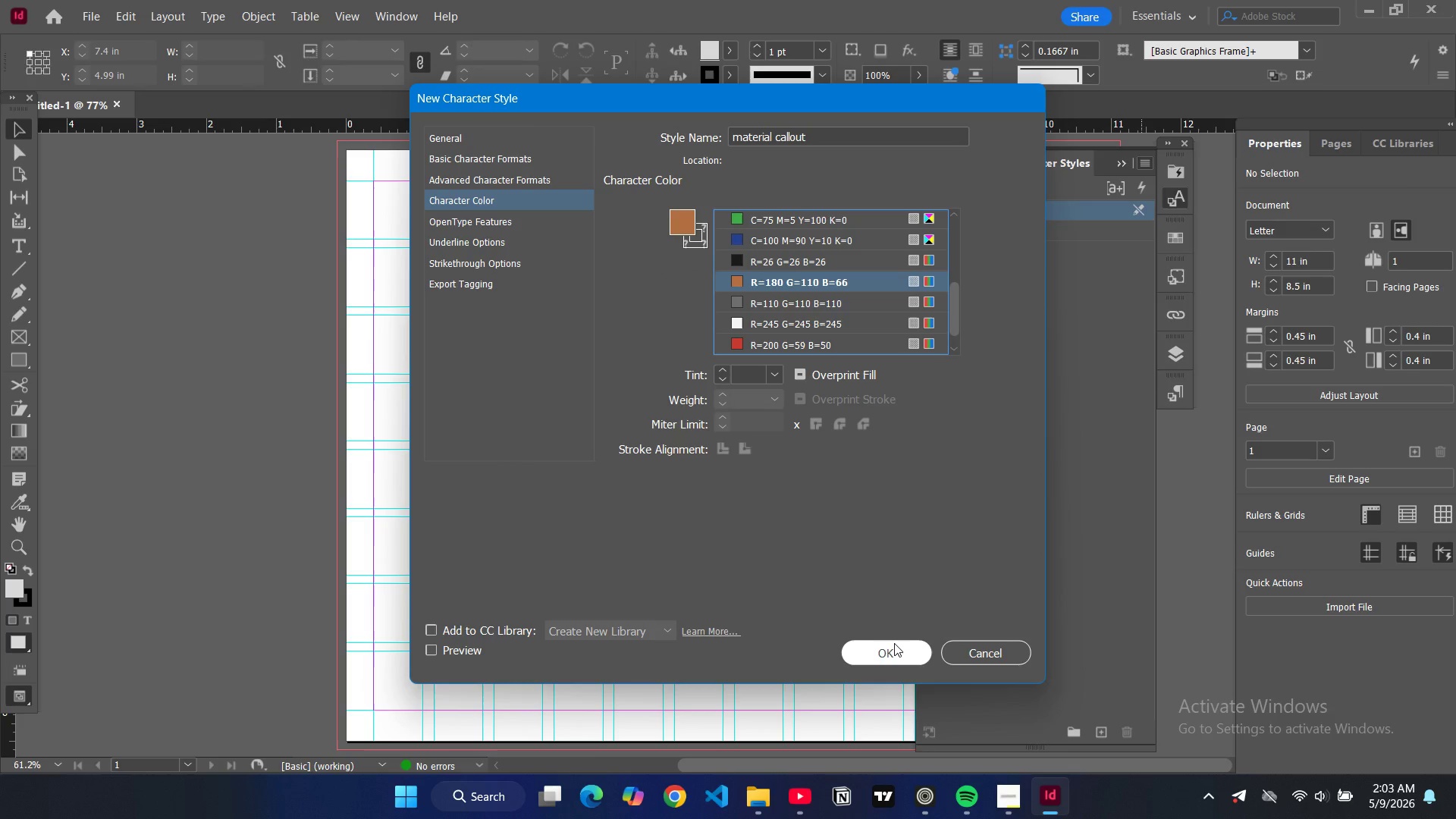 
left_click([894, 643])
 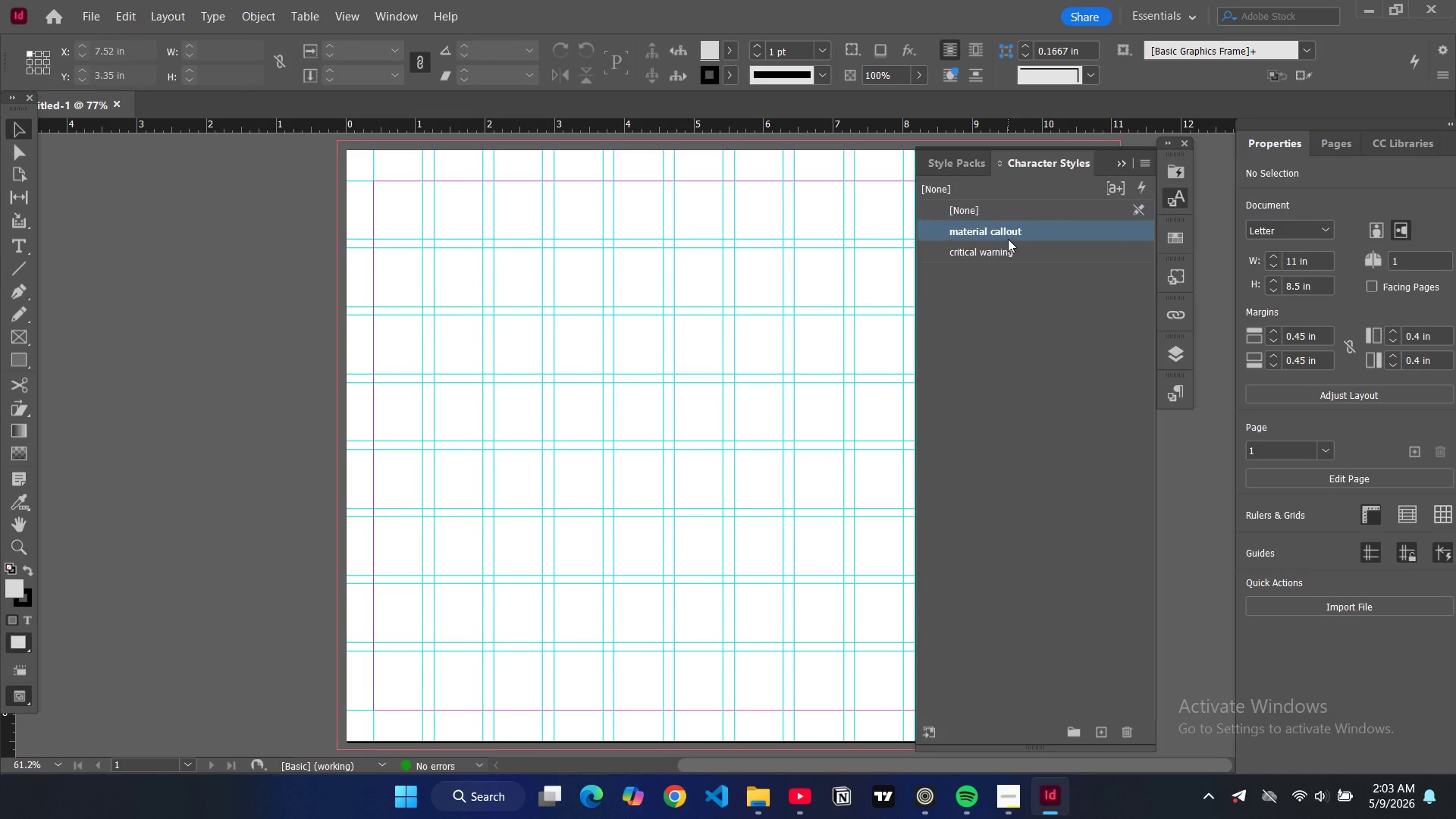 
double_click([1014, 254])
 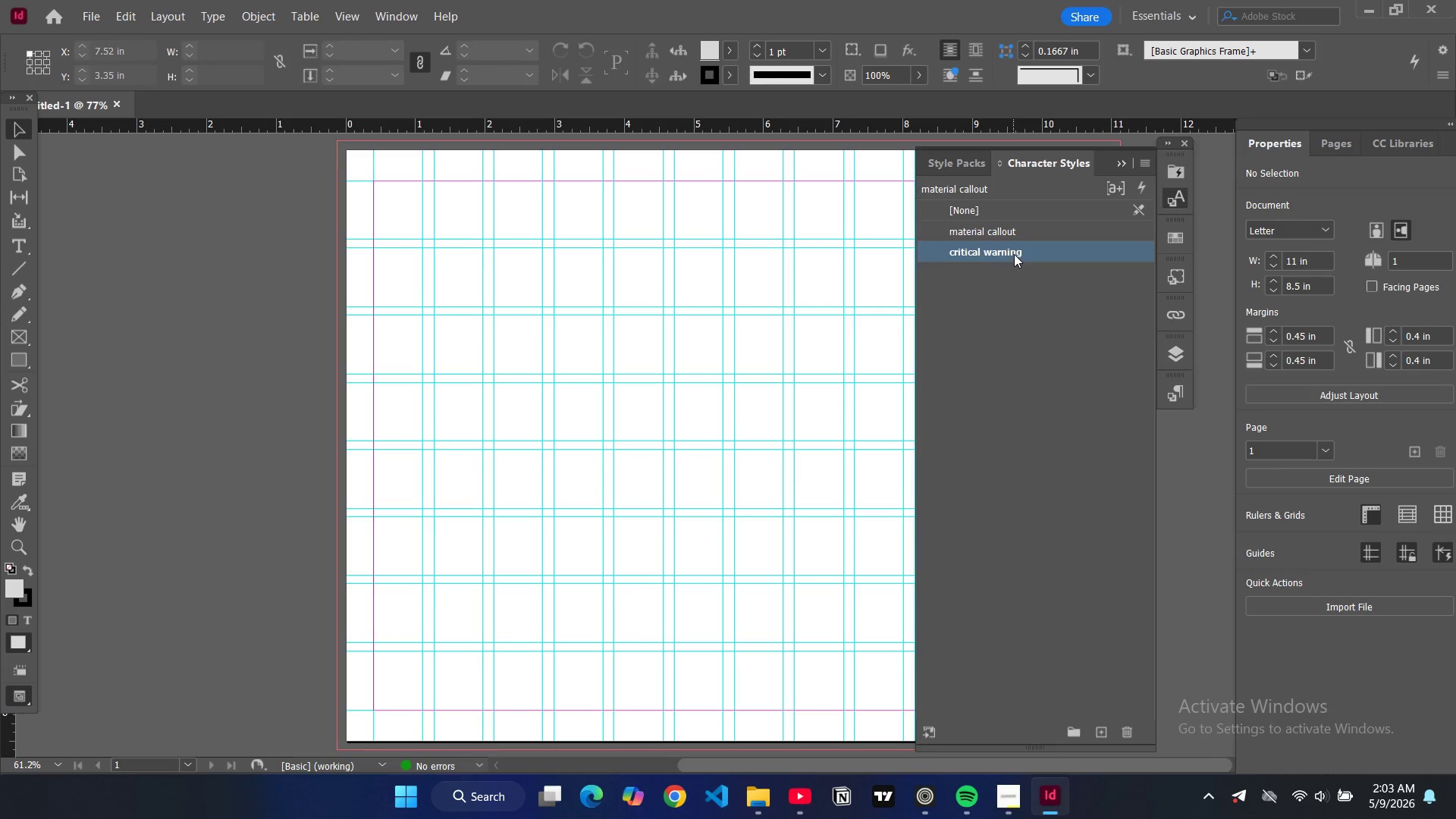 
triple_click([1014, 254])
 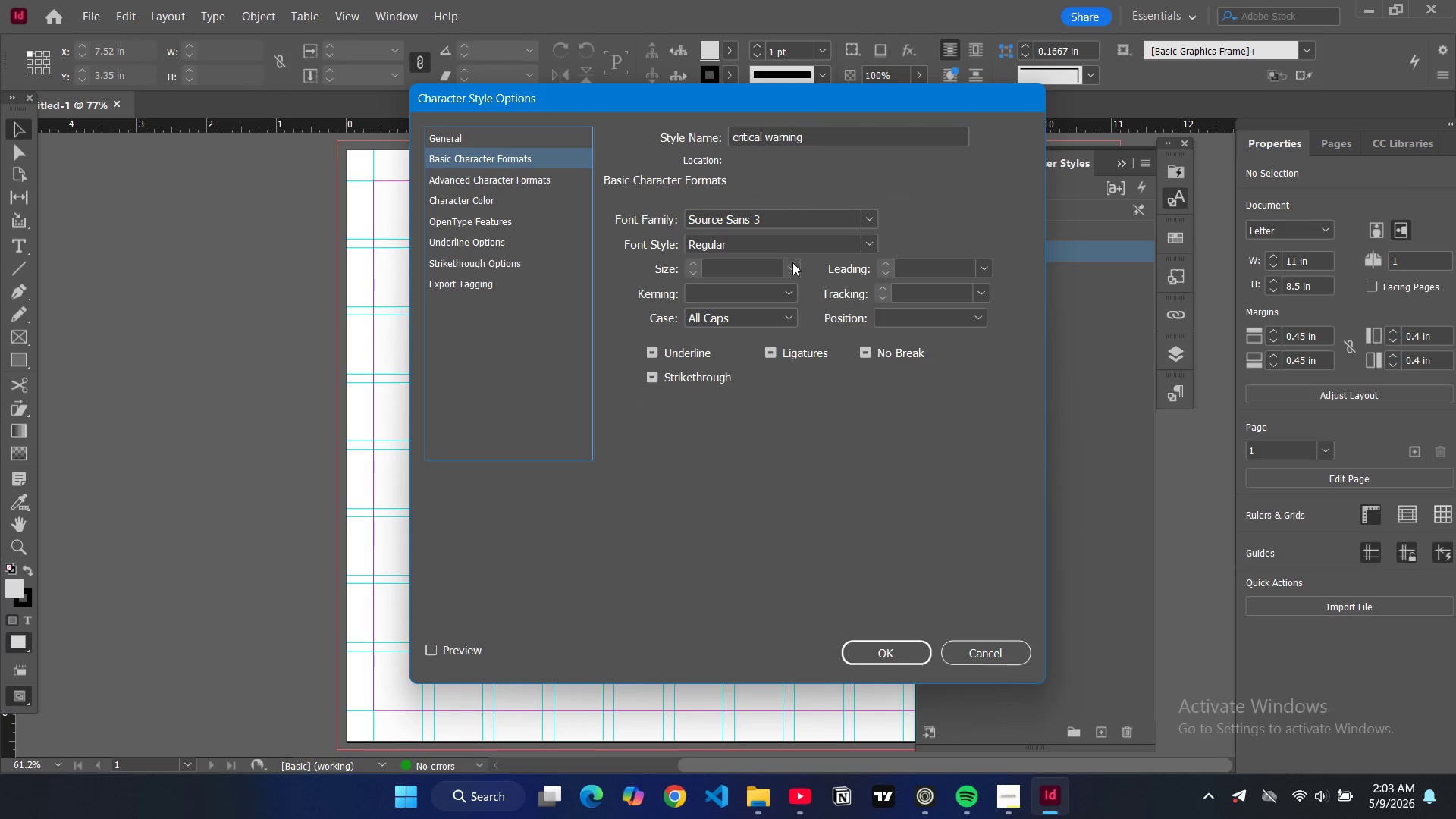 
left_click([868, 244])
 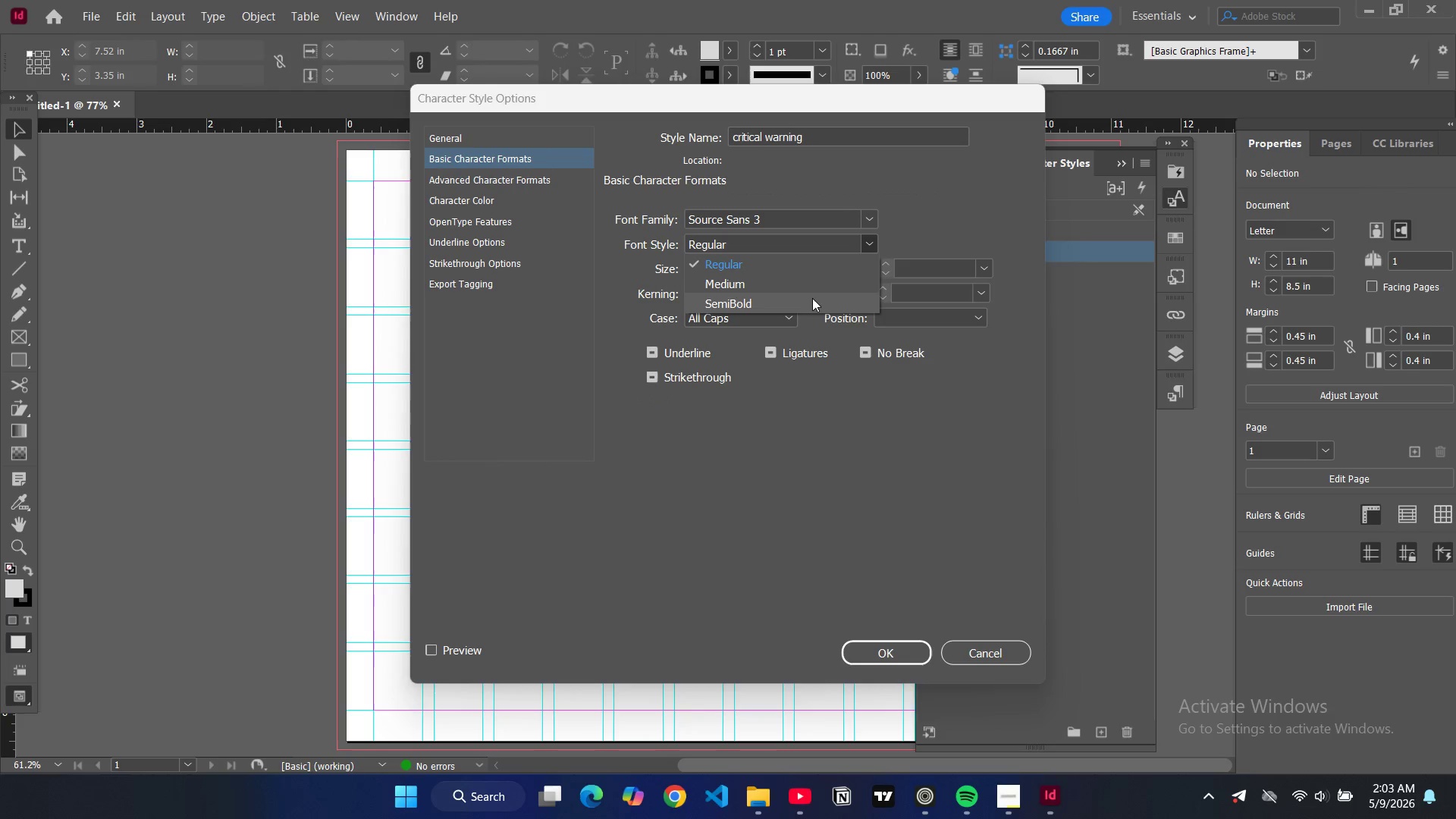 
left_click([812, 298])
 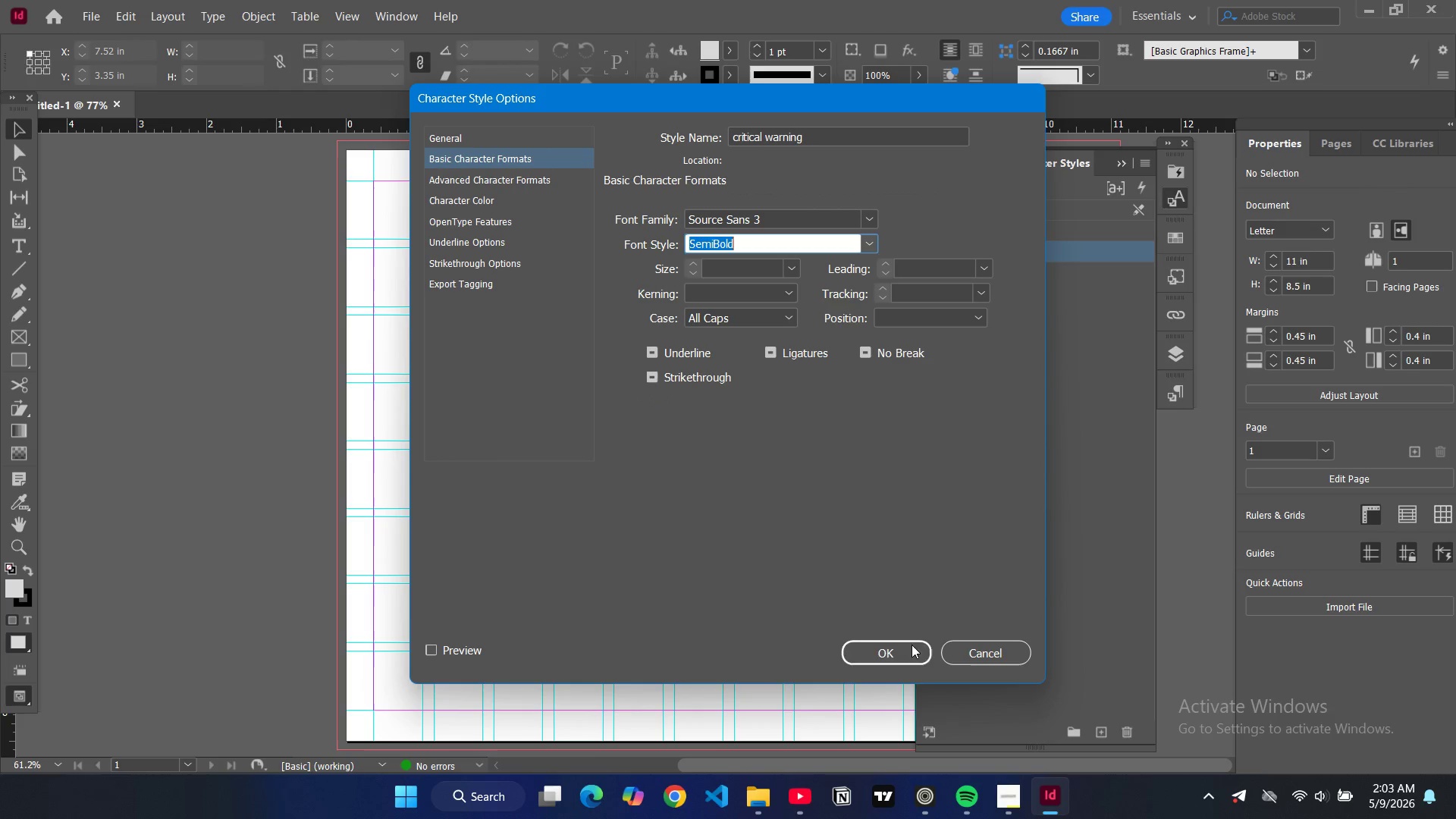 
left_click([911, 645])
 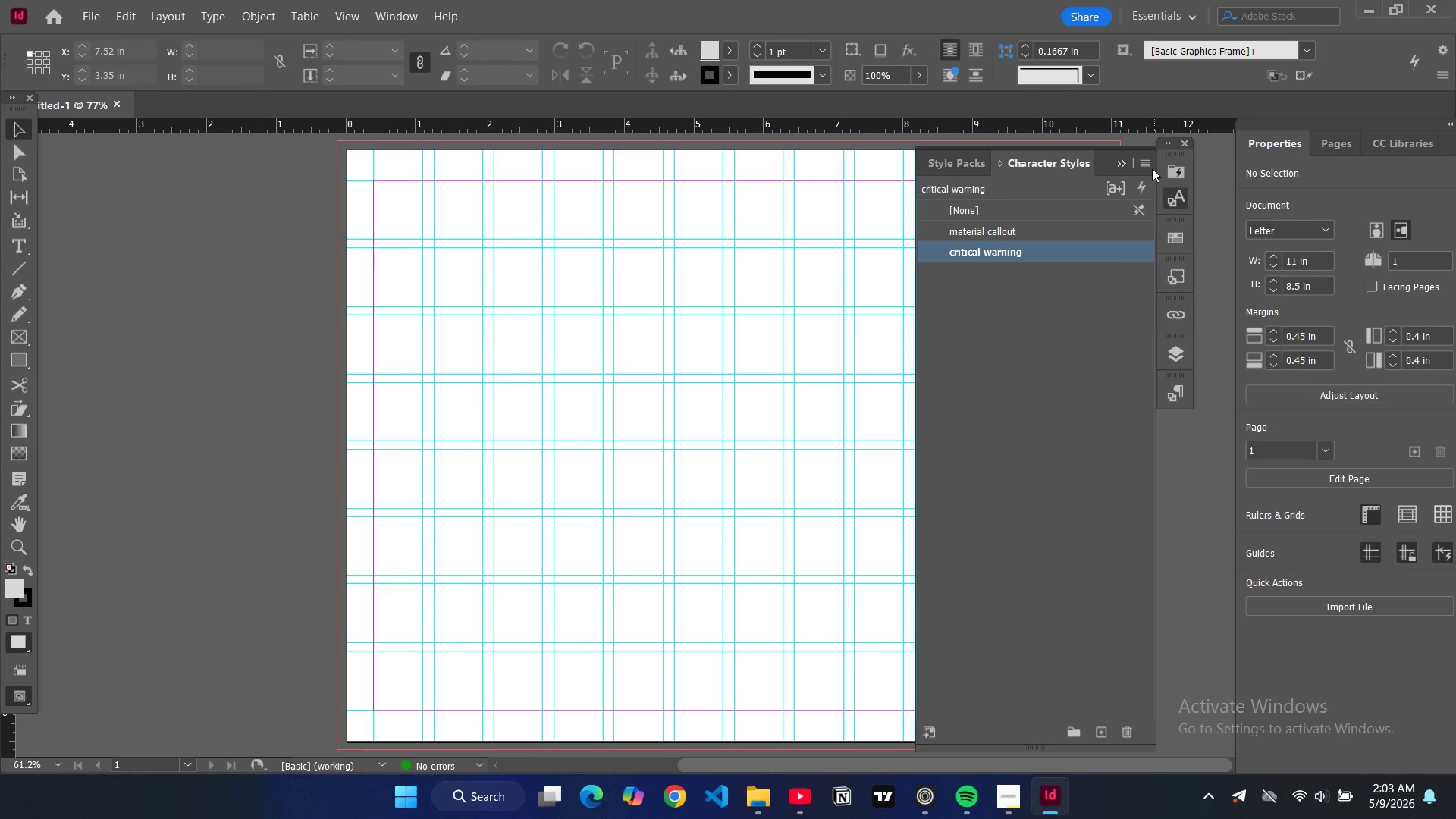 
left_click([1125, 163])
 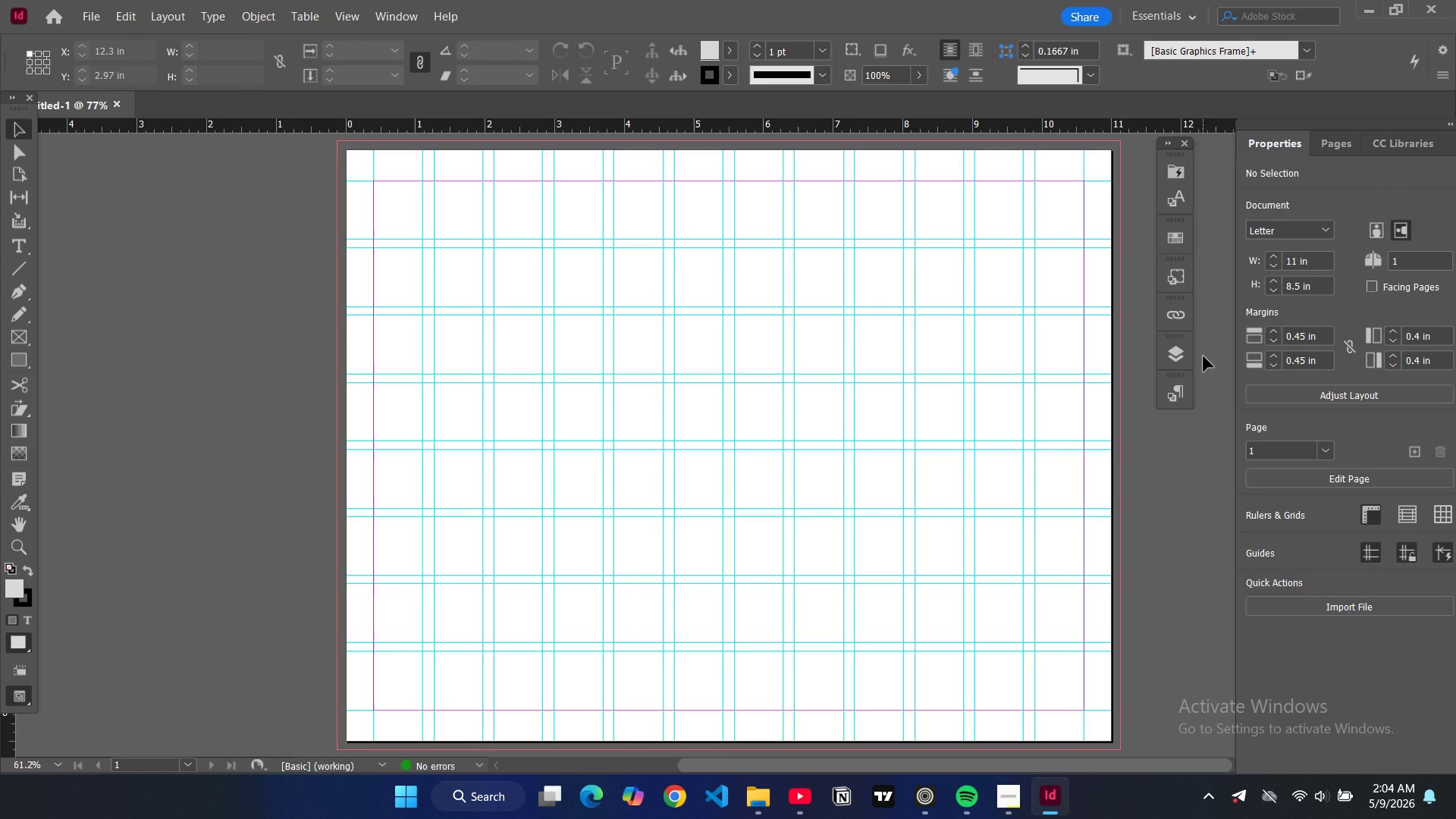 
wait(15.72)
 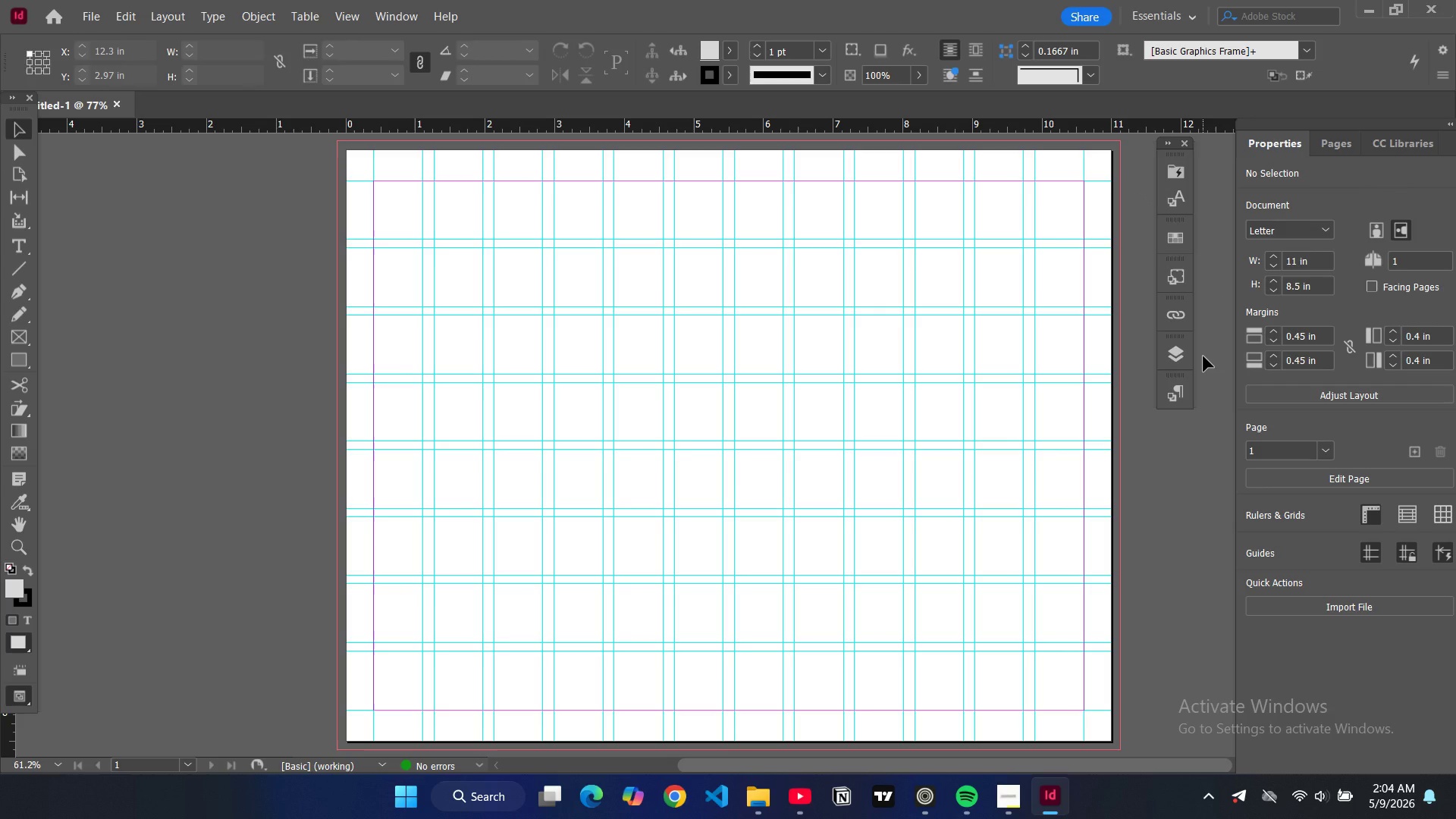 
left_click([1180, 361])
 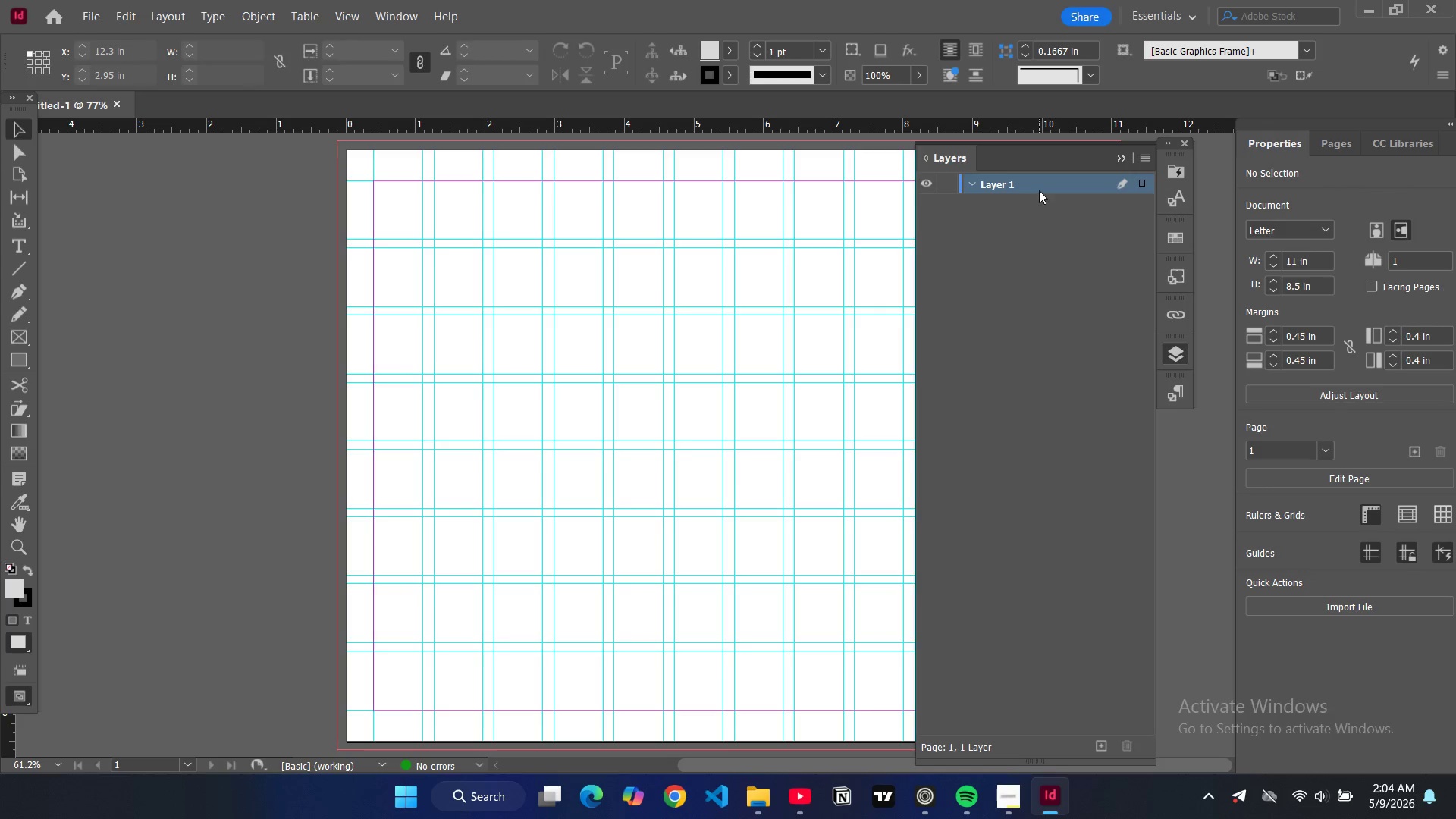 
double_click([1038, 188])
 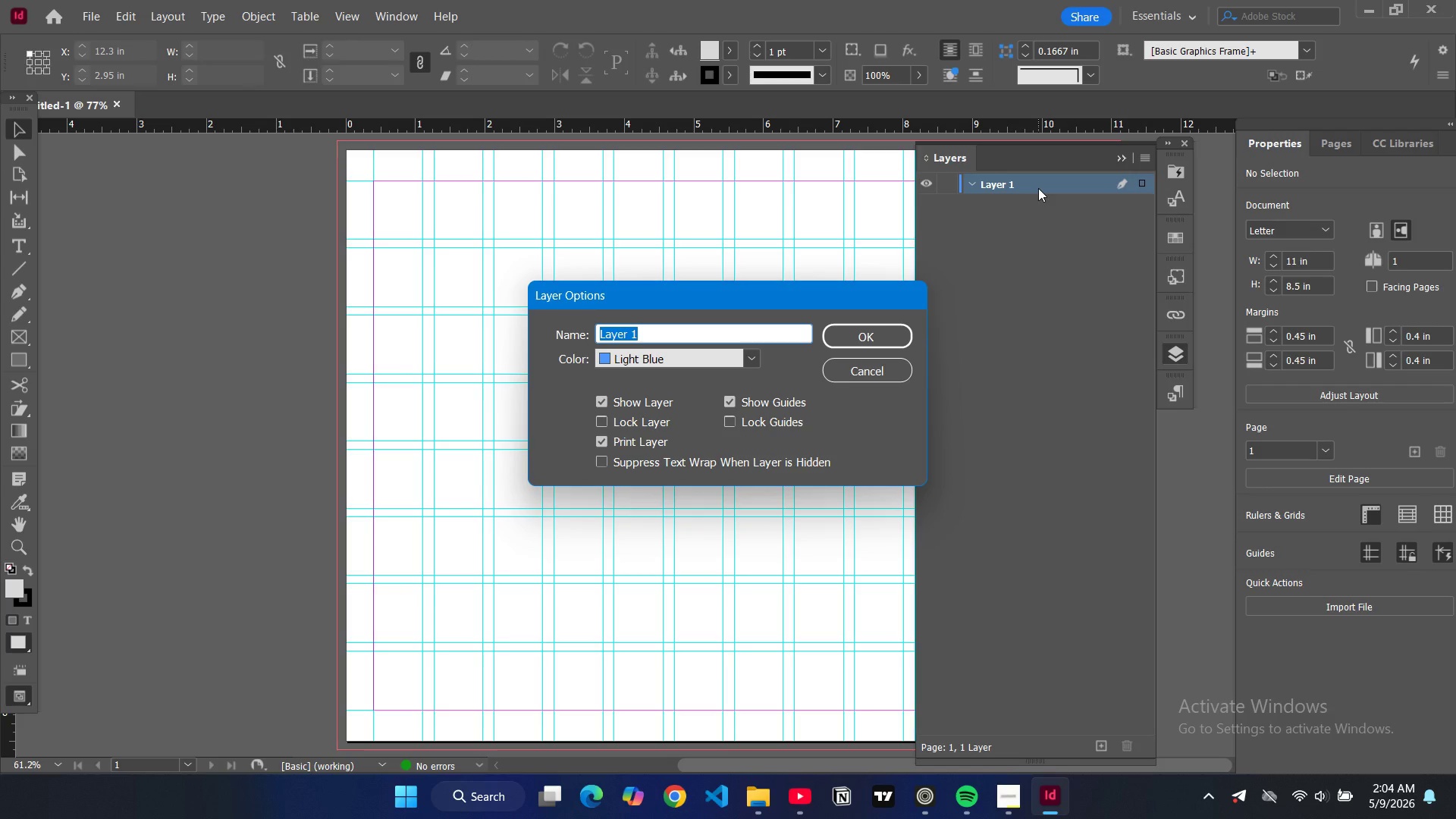 
type(background)
 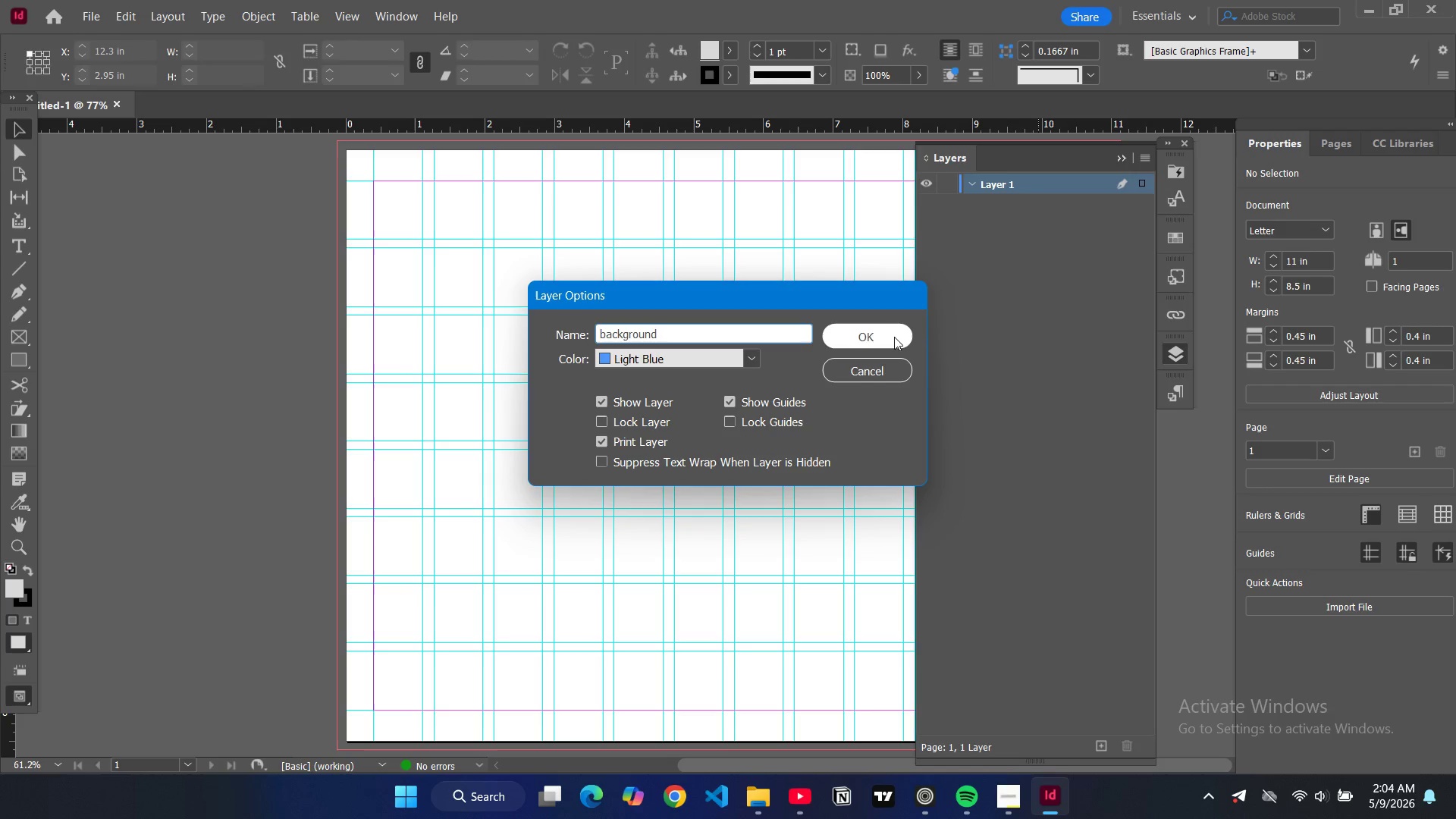 
left_click([893, 337])
 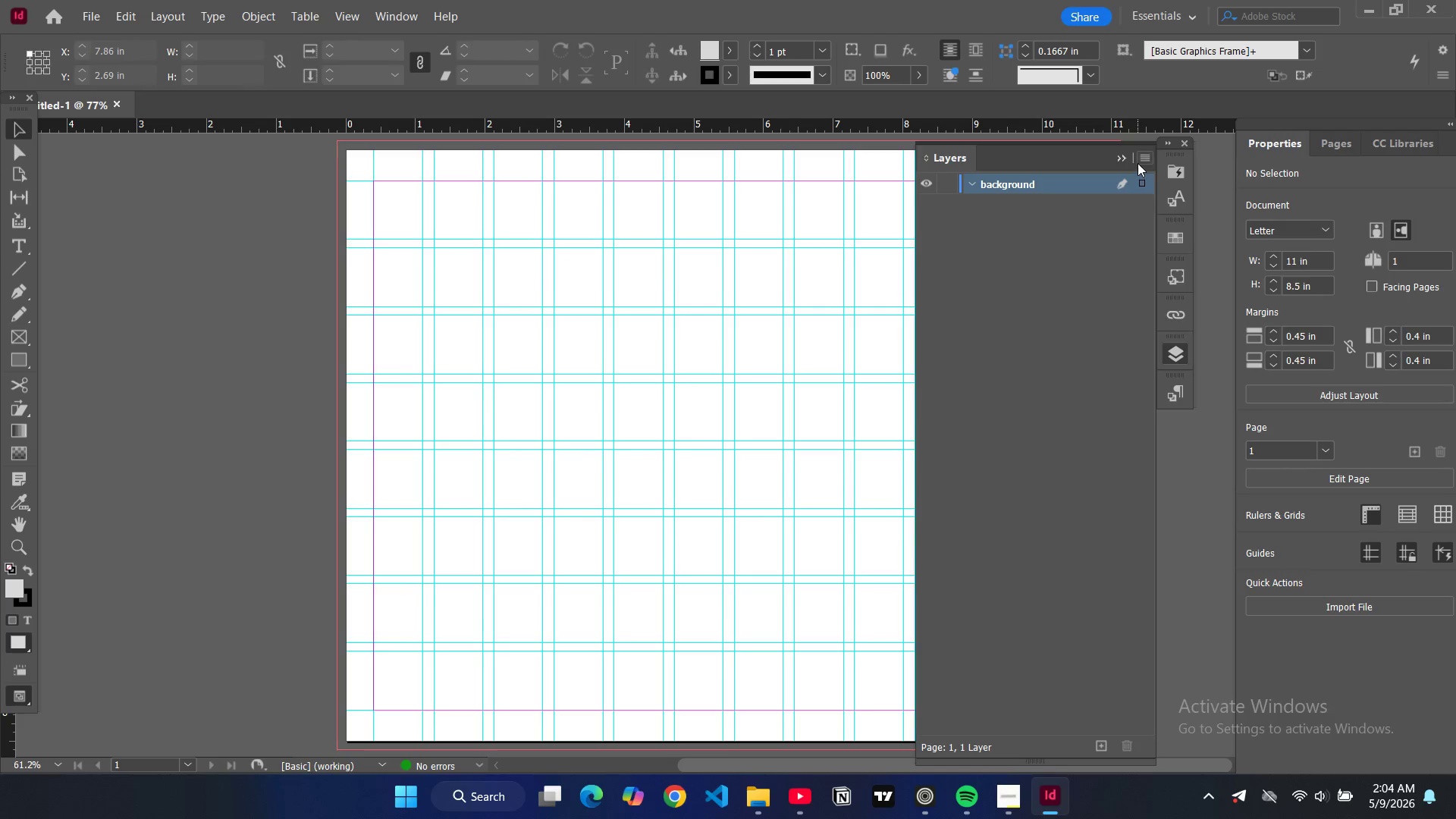 
left_click([1138, 162])
 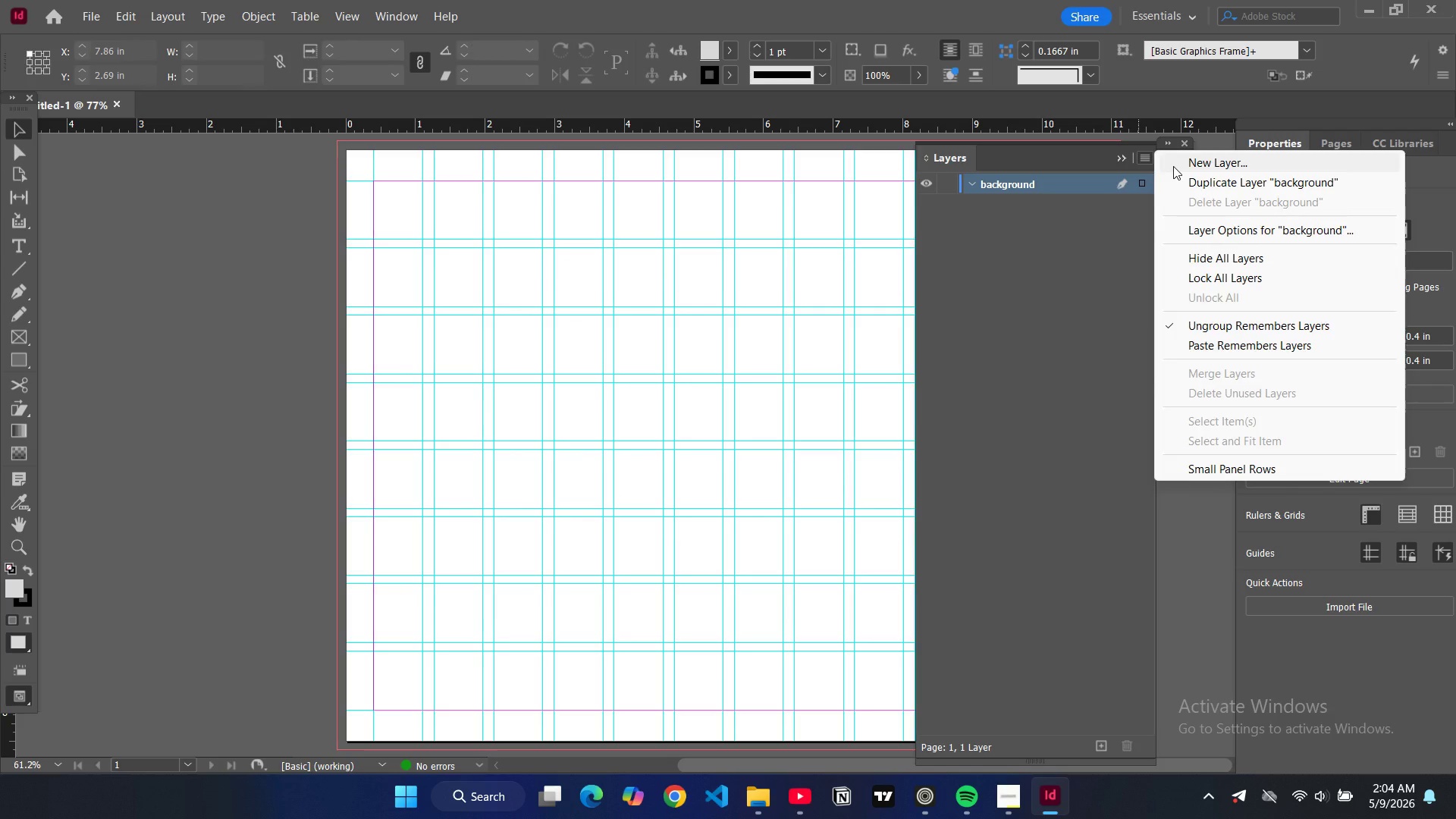 
left_click([1173, 166])
 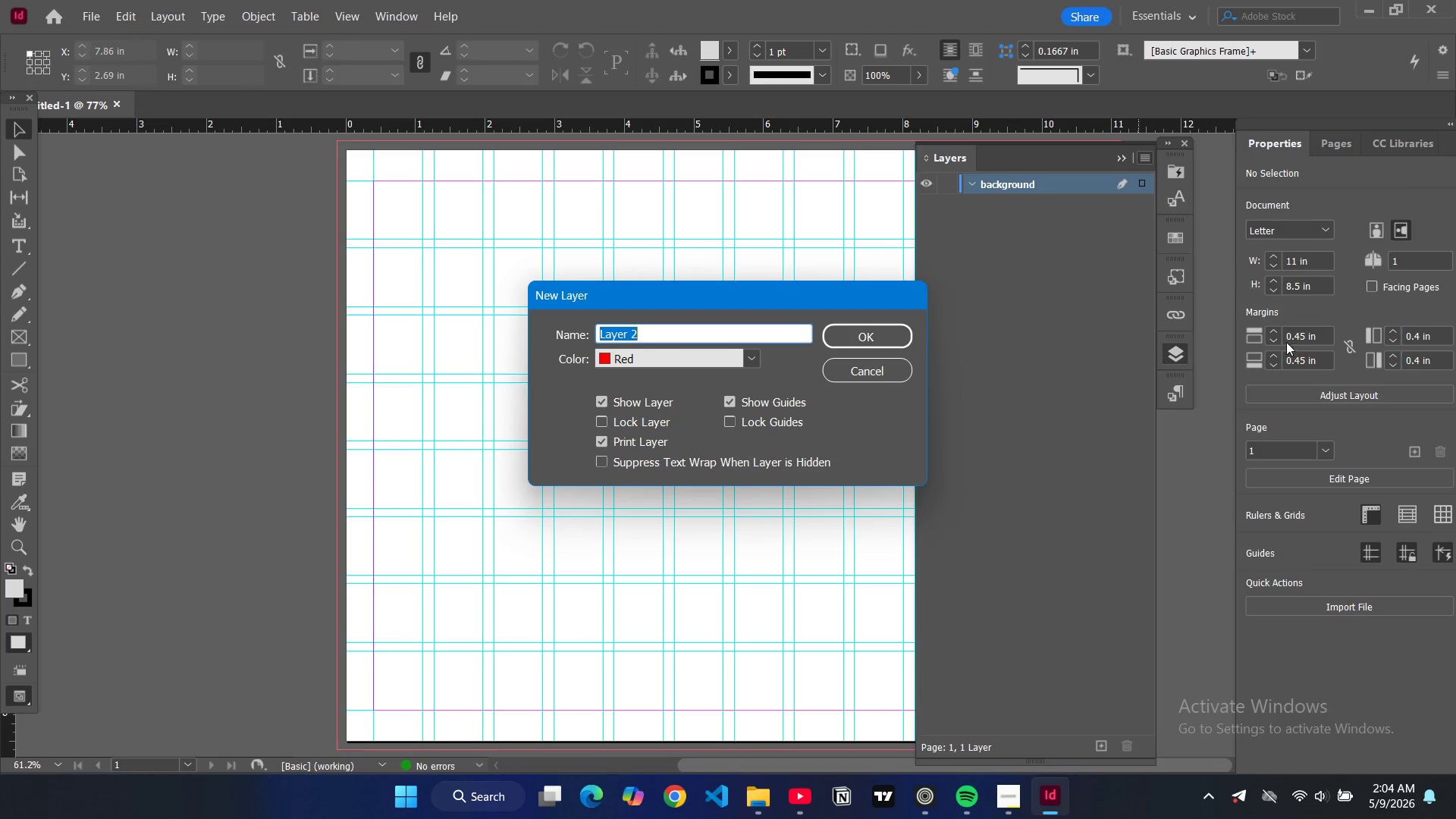 
left_click([1015, 790])